 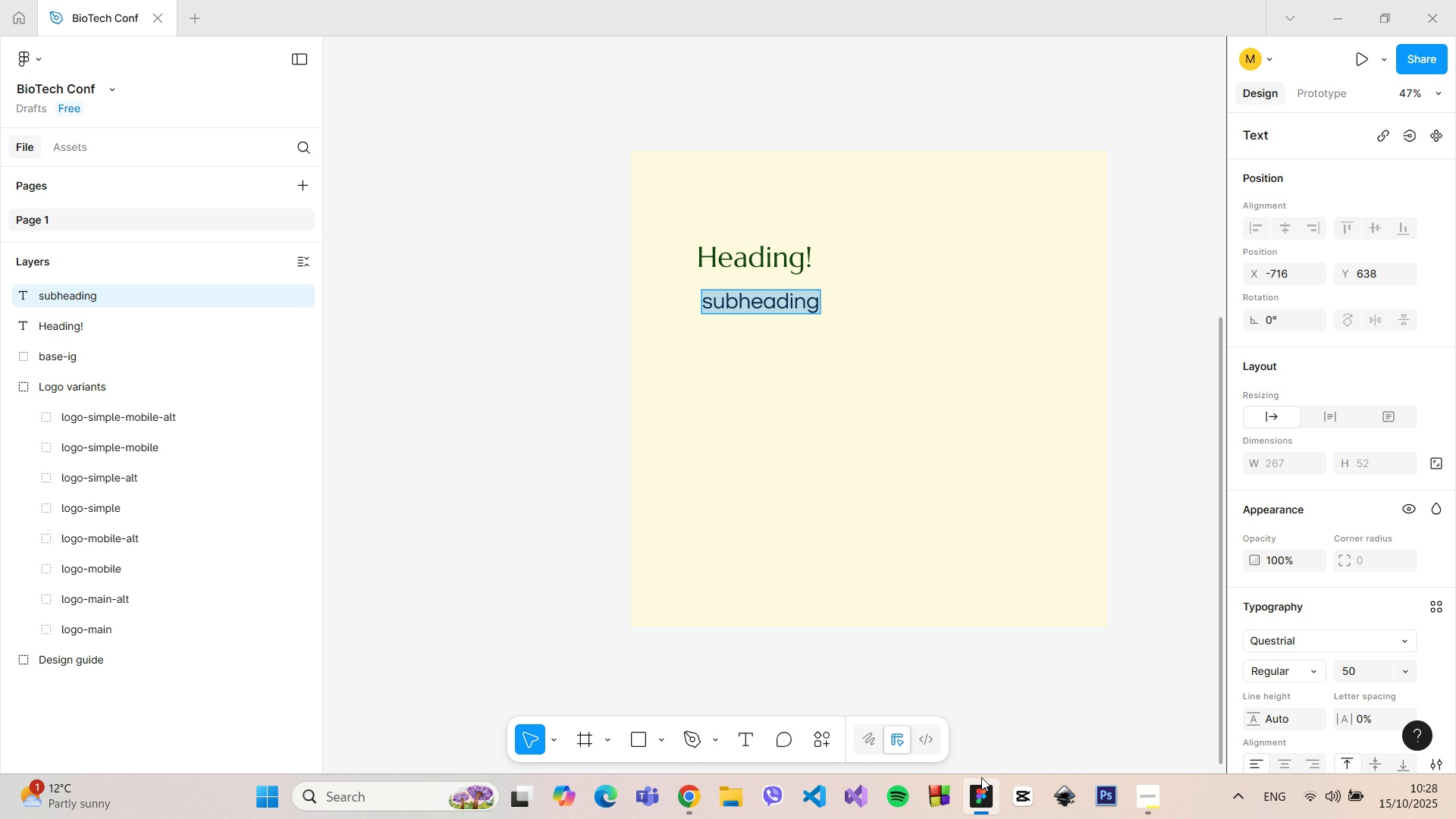 
left_click([785, 308])
 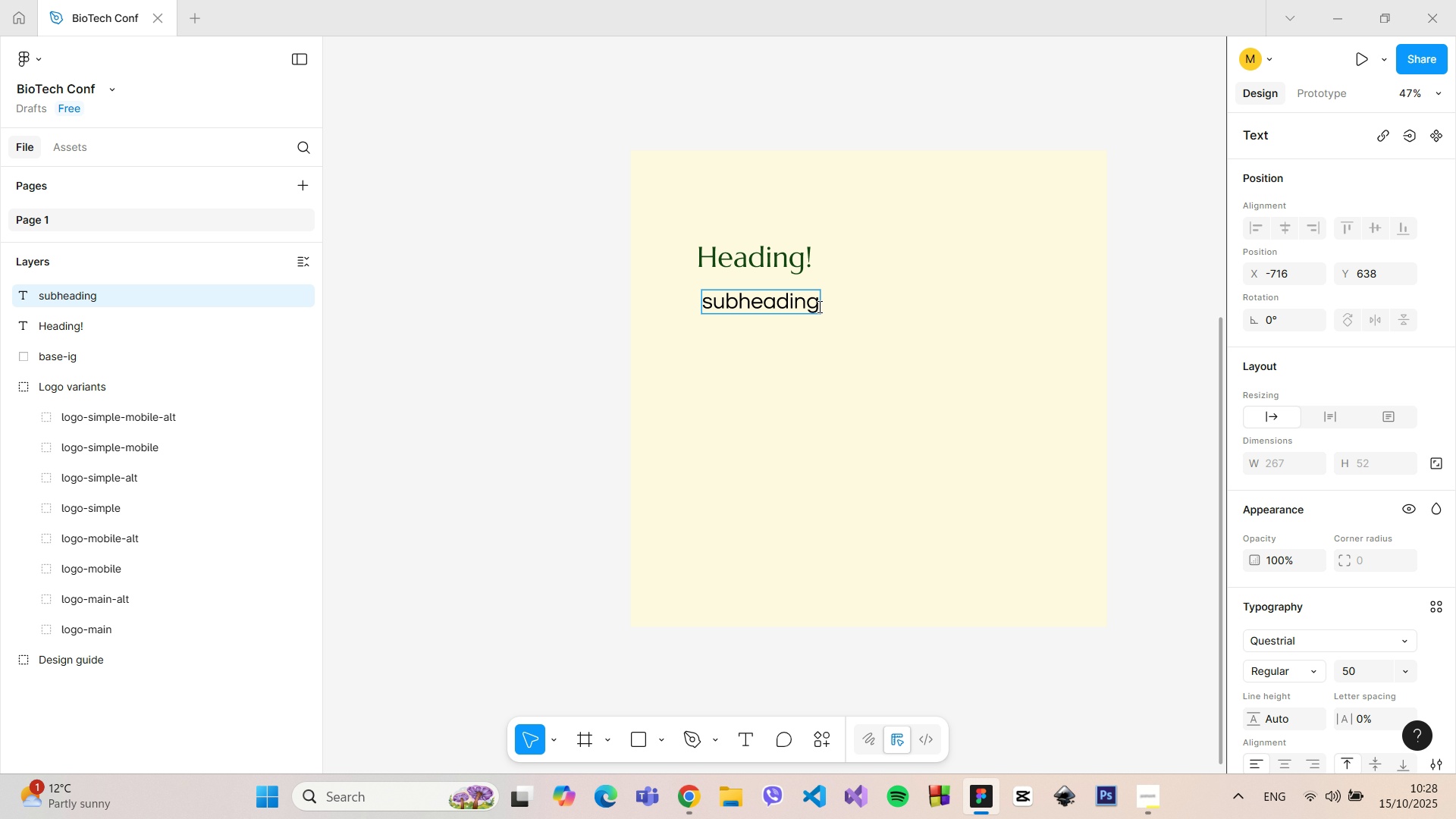 
left_click([818, 306])
 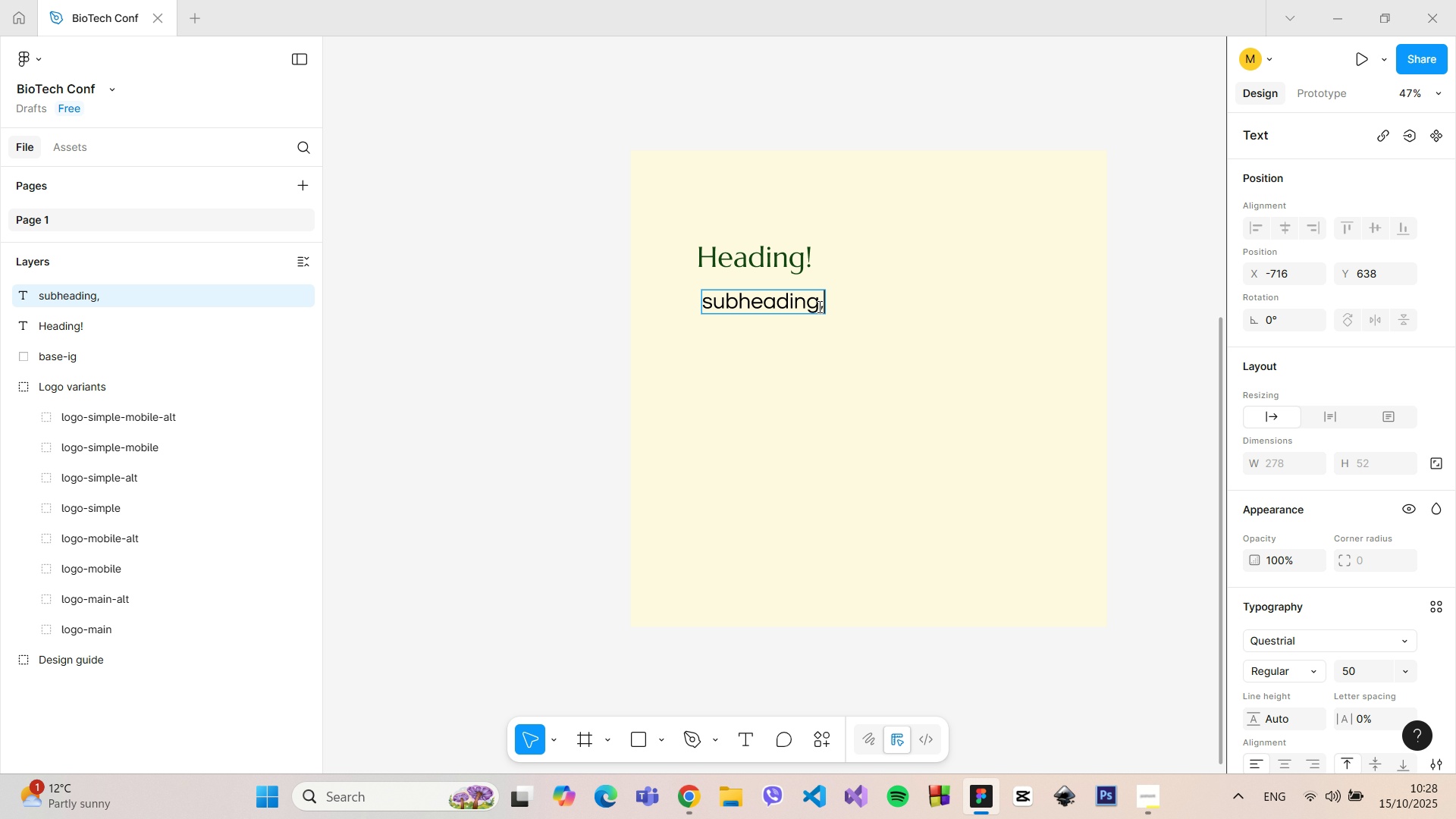 
key(Comma)
 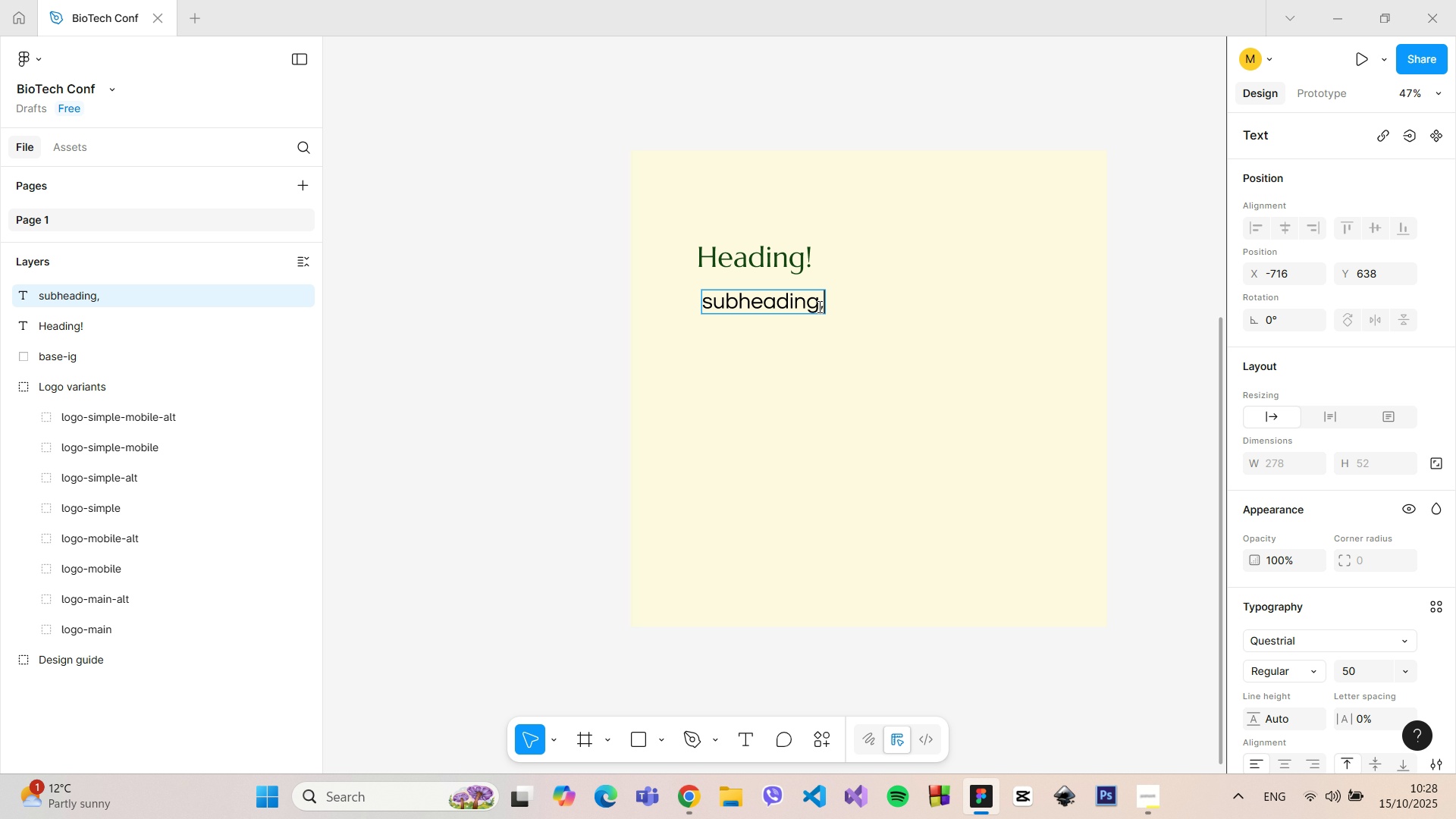 
key(Space)
 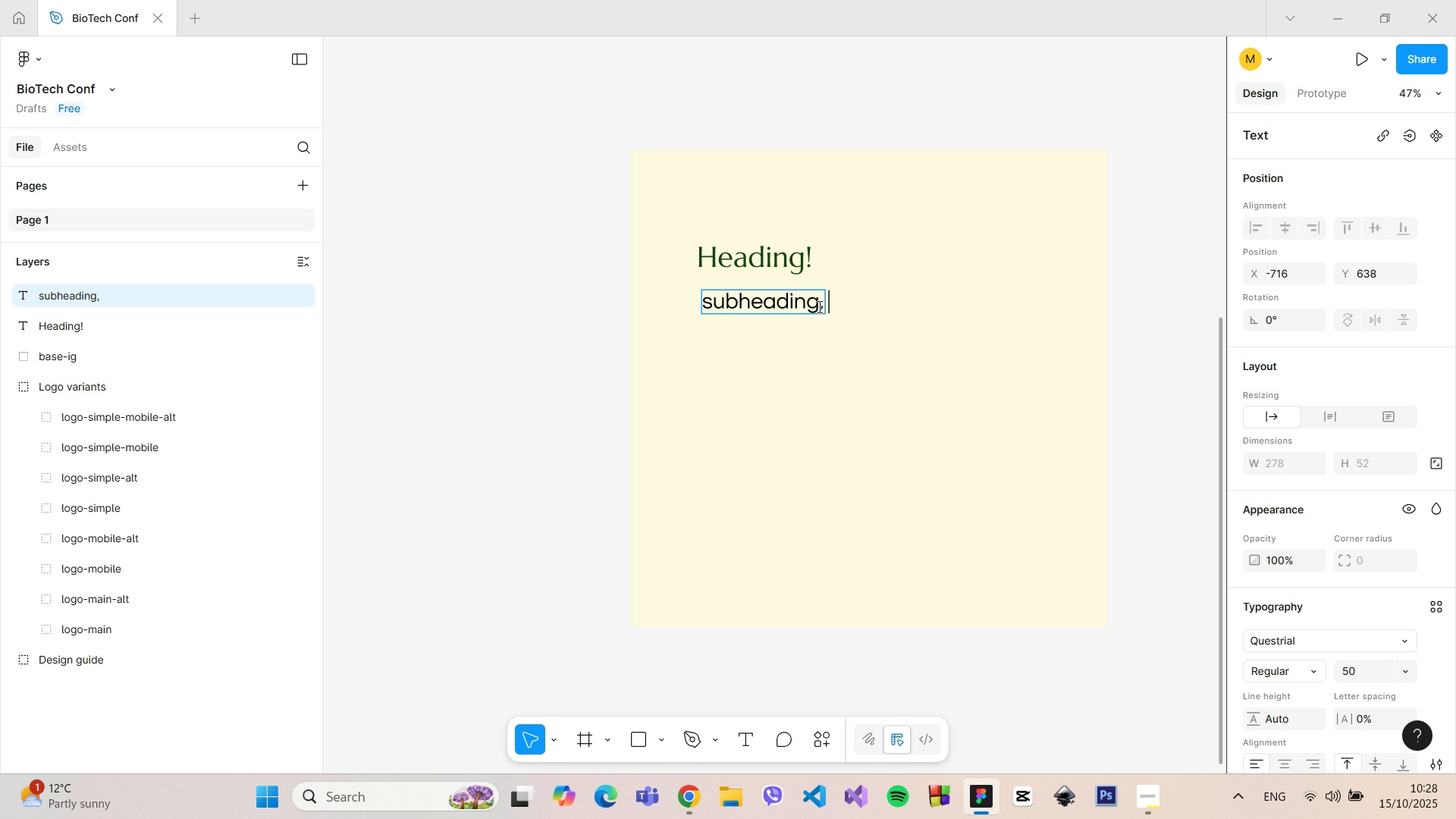 
key(Control+V)
 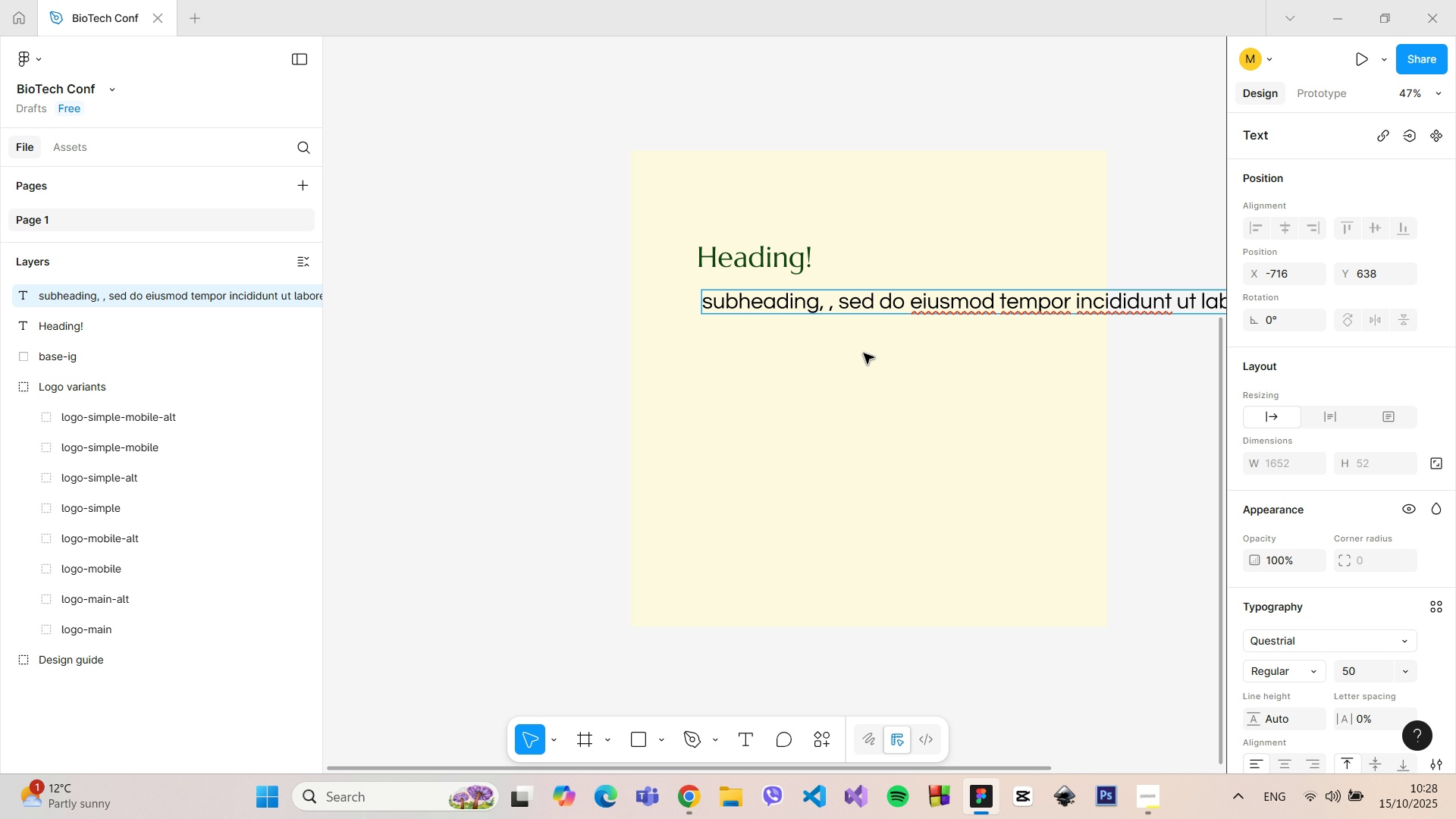 
left_click([864, 354])
 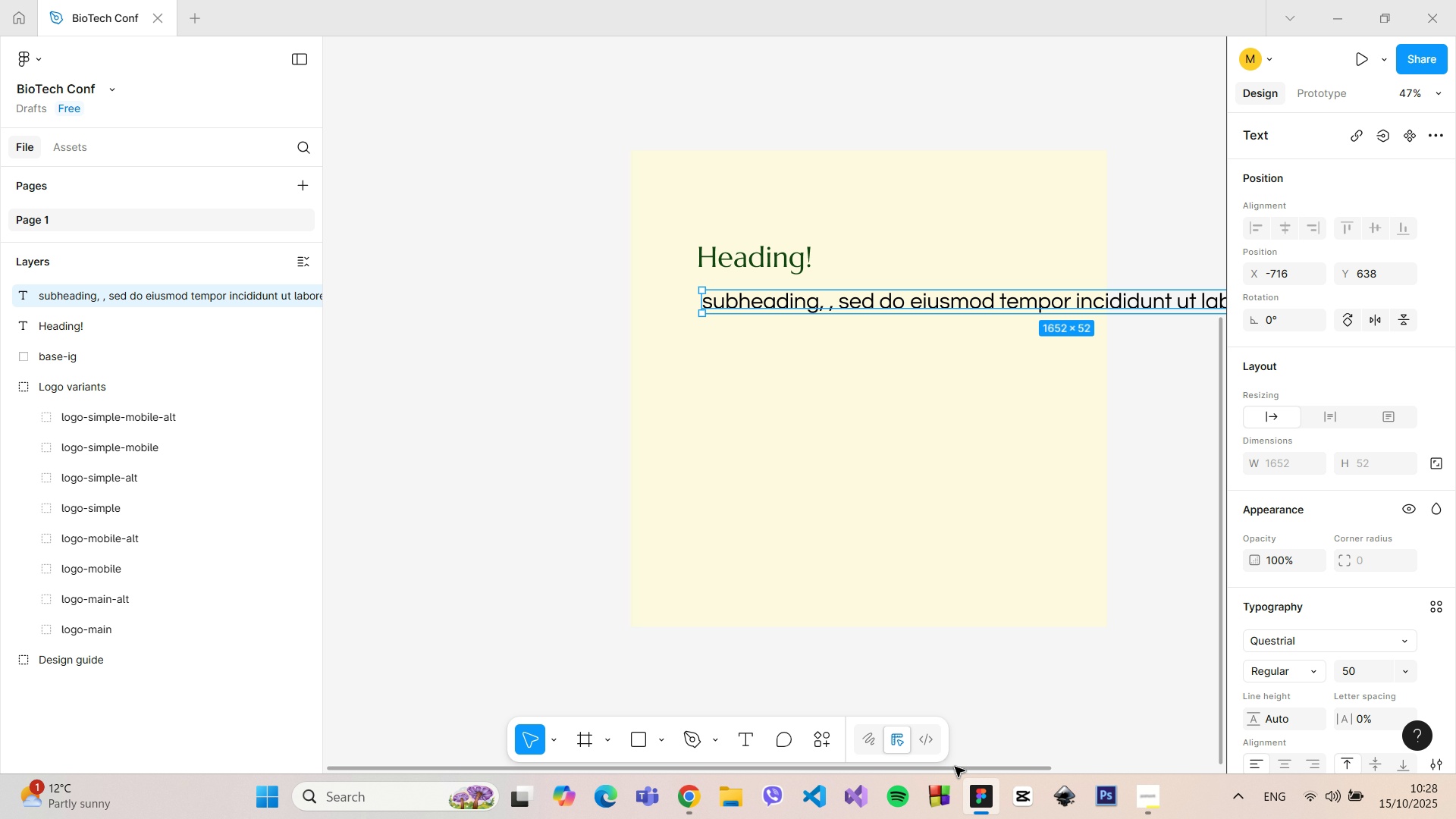 
left_click_drag(start_coordinate=[956, 767], to_coordinate=[1144, 733])
 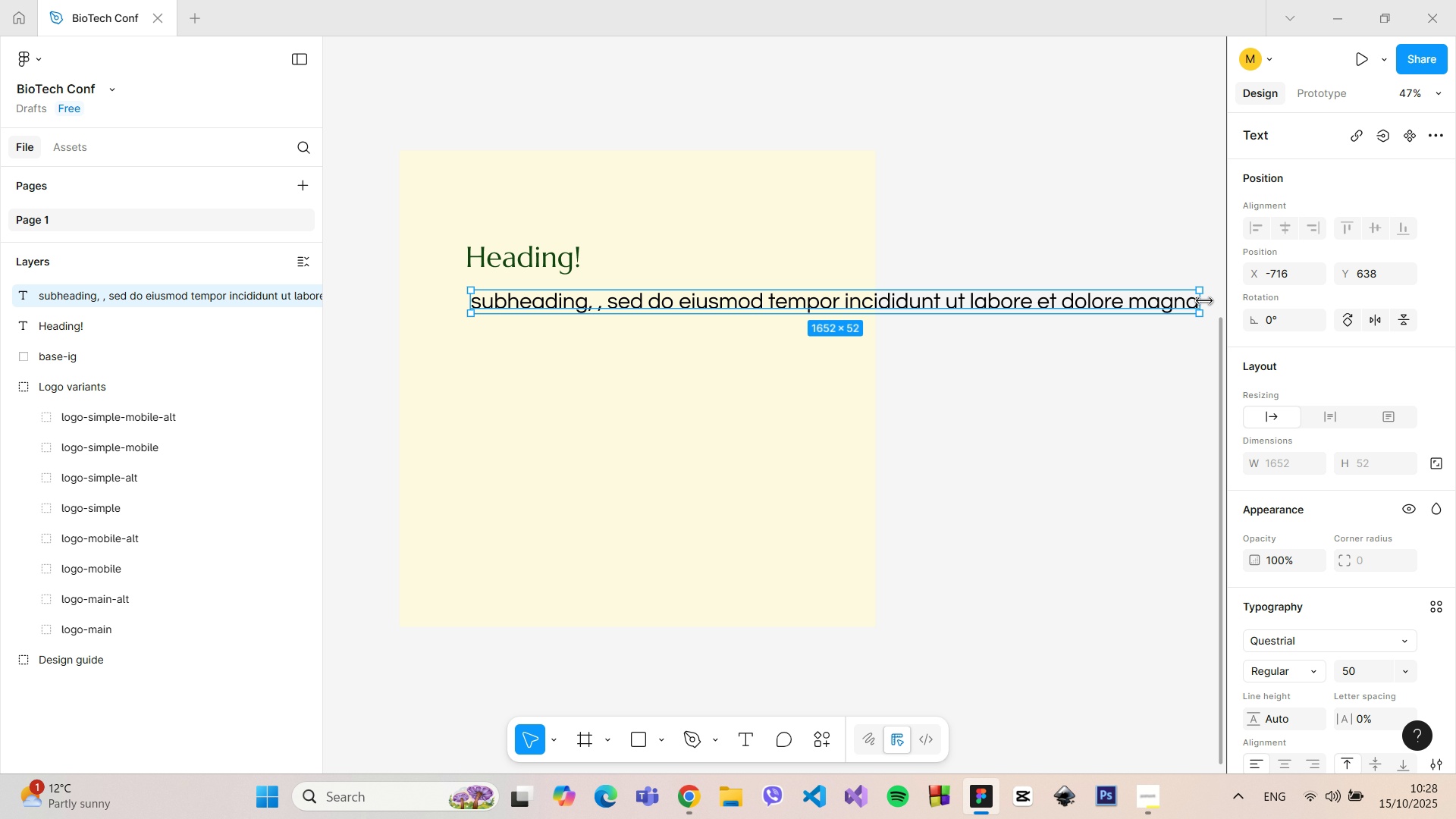 
left_click_drag(start_coordinate=[1204, 301], to_coordinate=[811, 306])
 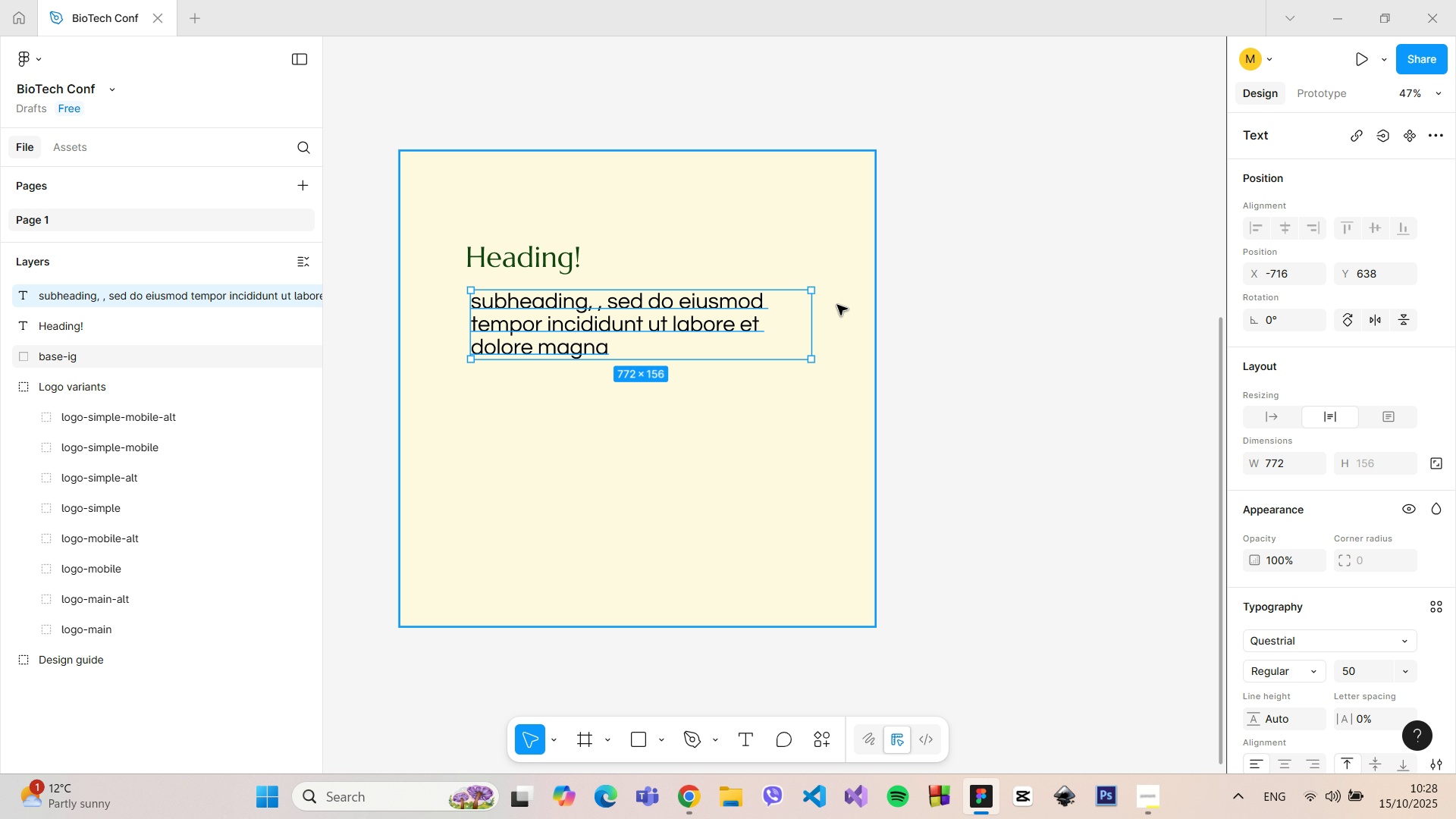 
hold_key(key=AltLeft, duration=0.61)
 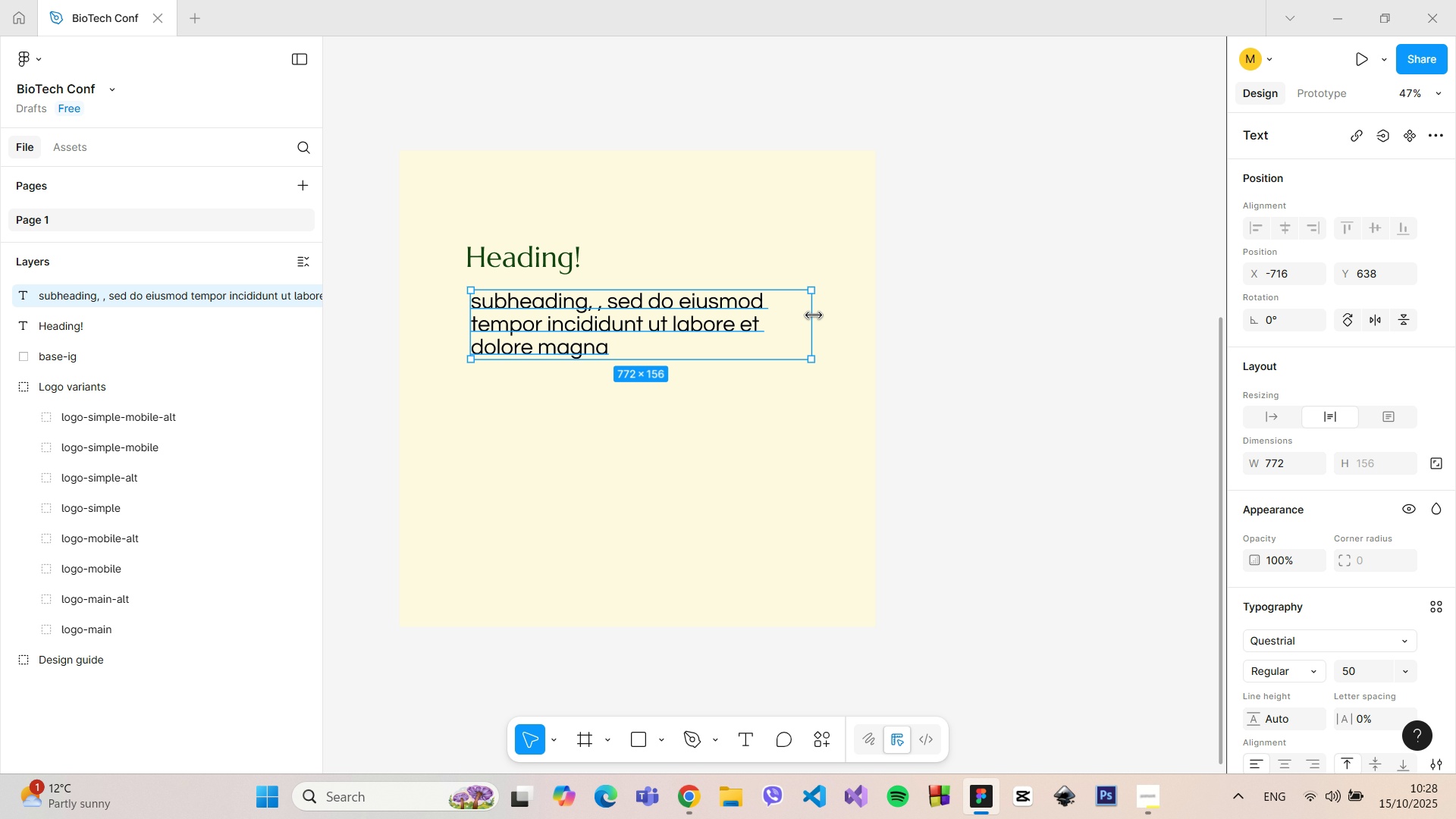 
left_click_drag(start_coordinate=[814, 315], to_coordinate=[807, 317])
 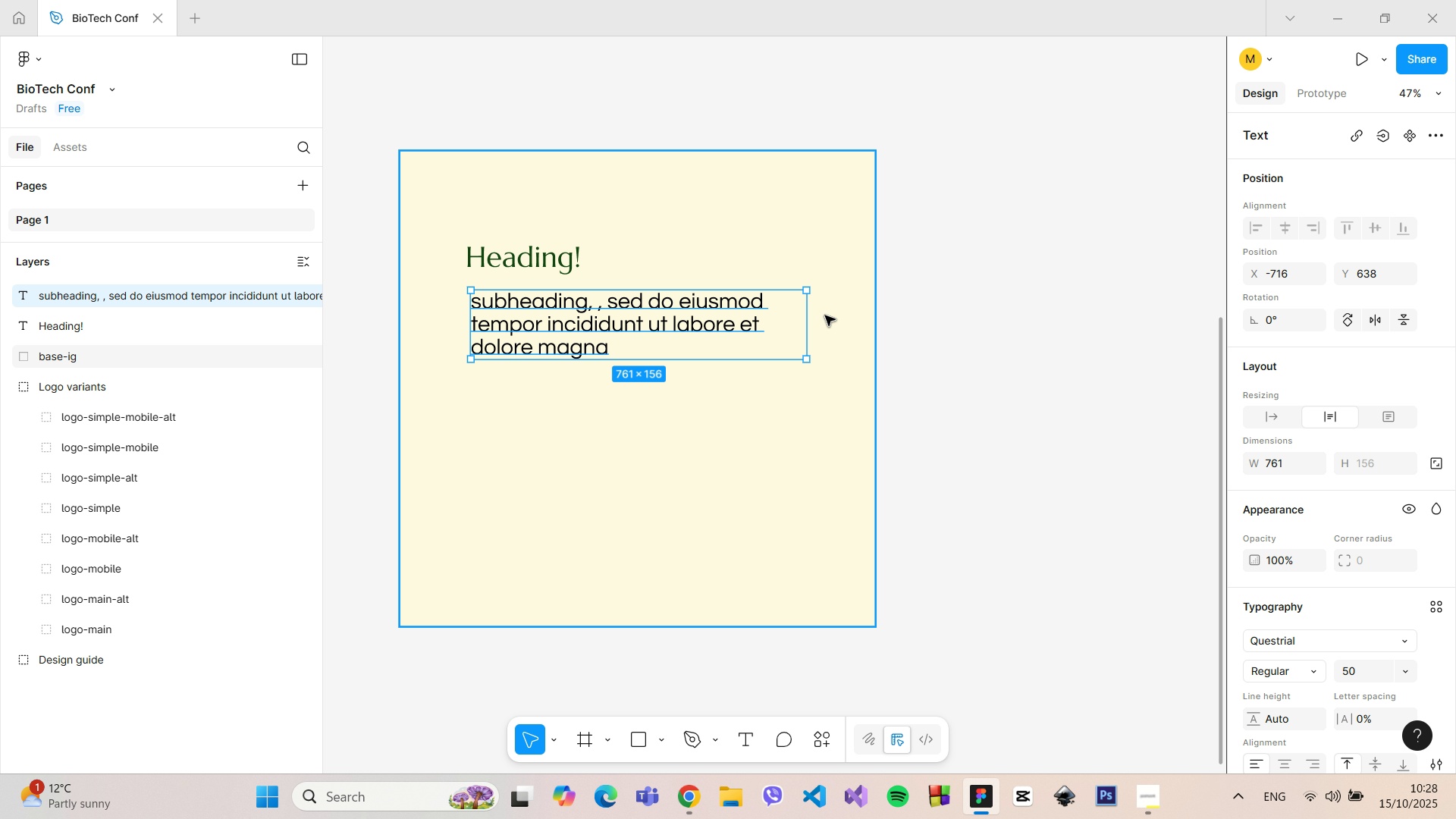 
hold_key(key=AltLeft, duration=0.71)
 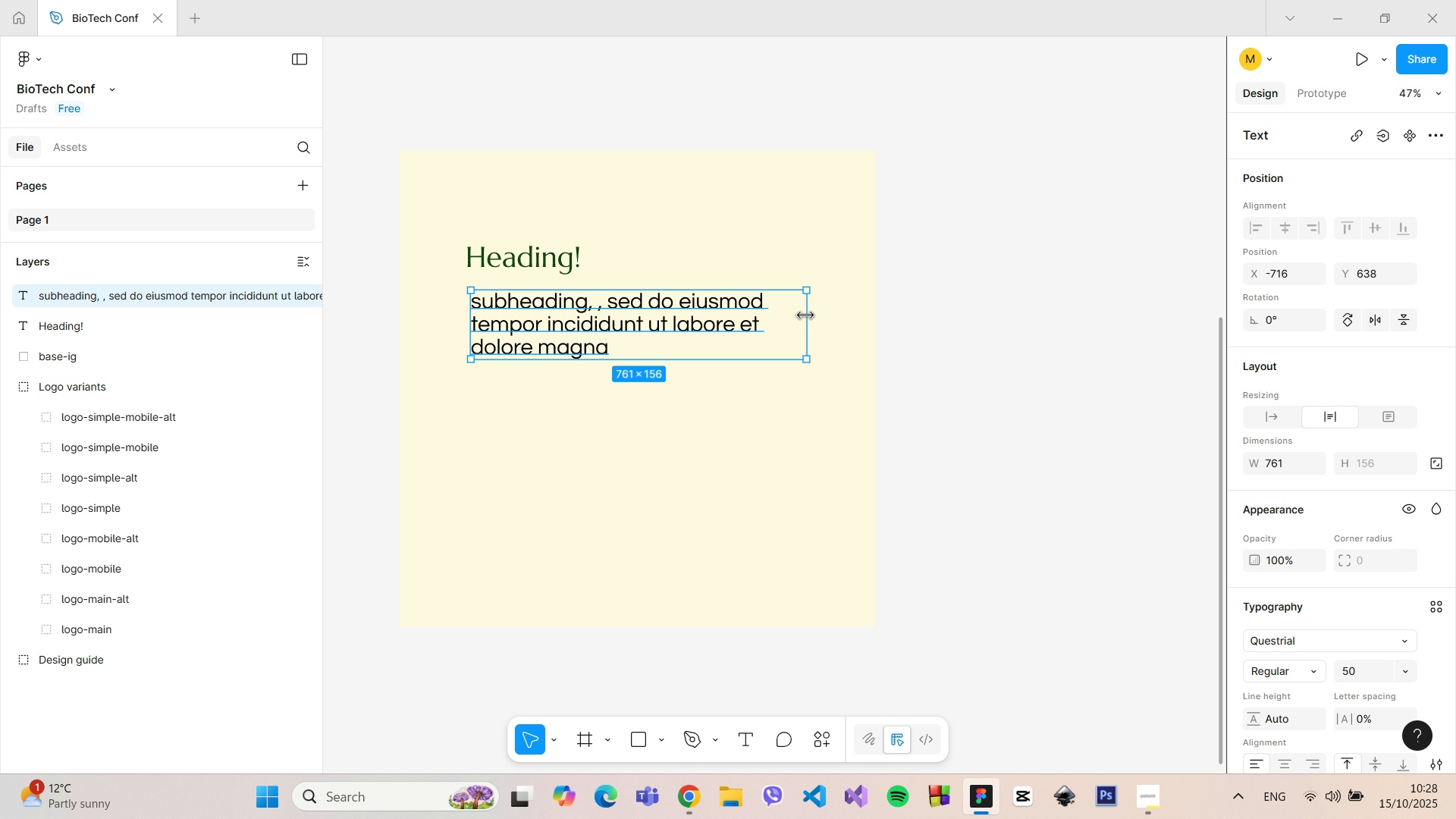 
left_click_drag(start_coordinate=[805, 315], to_coordinate=[811, 315])
 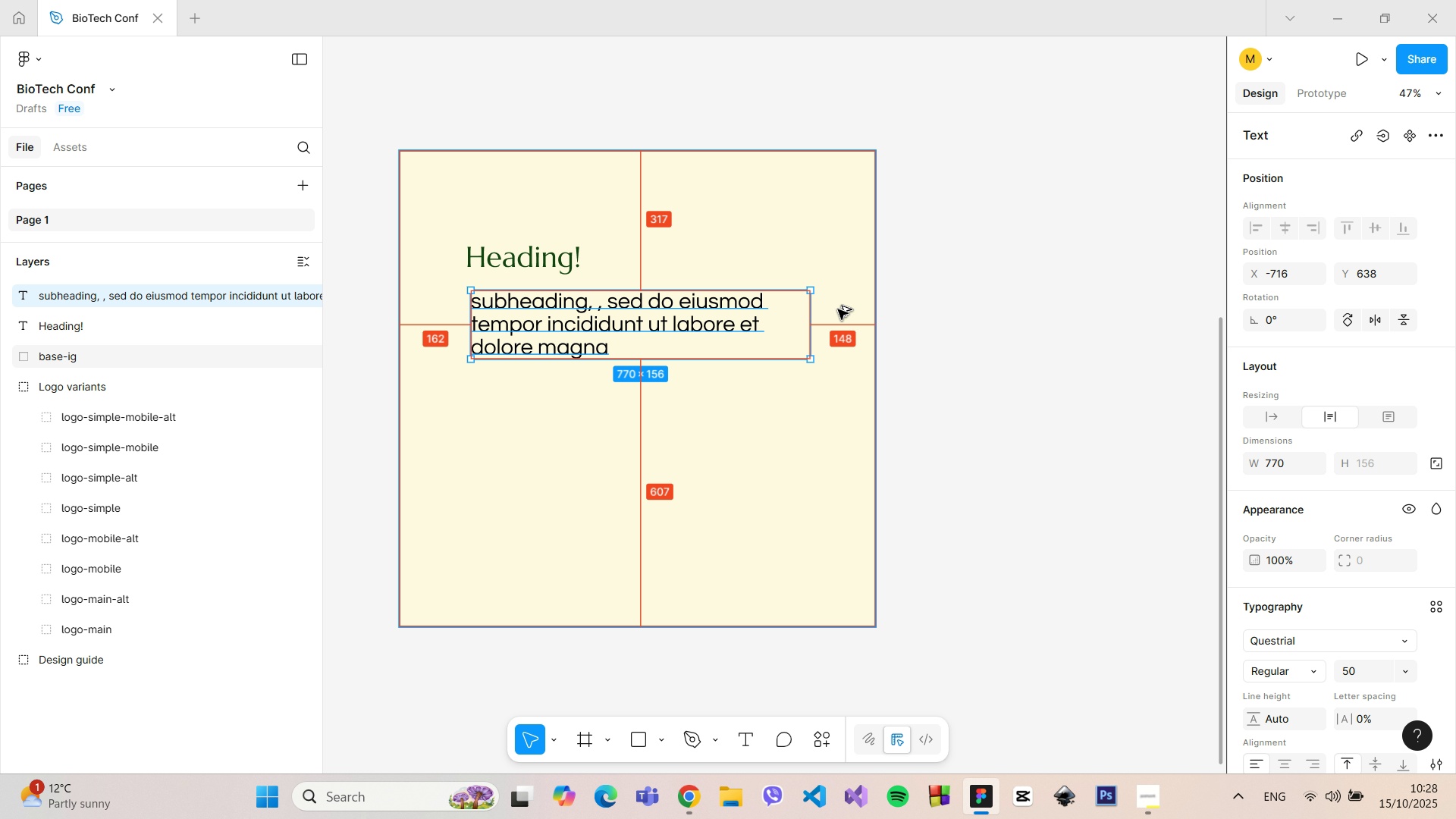 
hold_key(key=AltLeft, duration=1.51)
 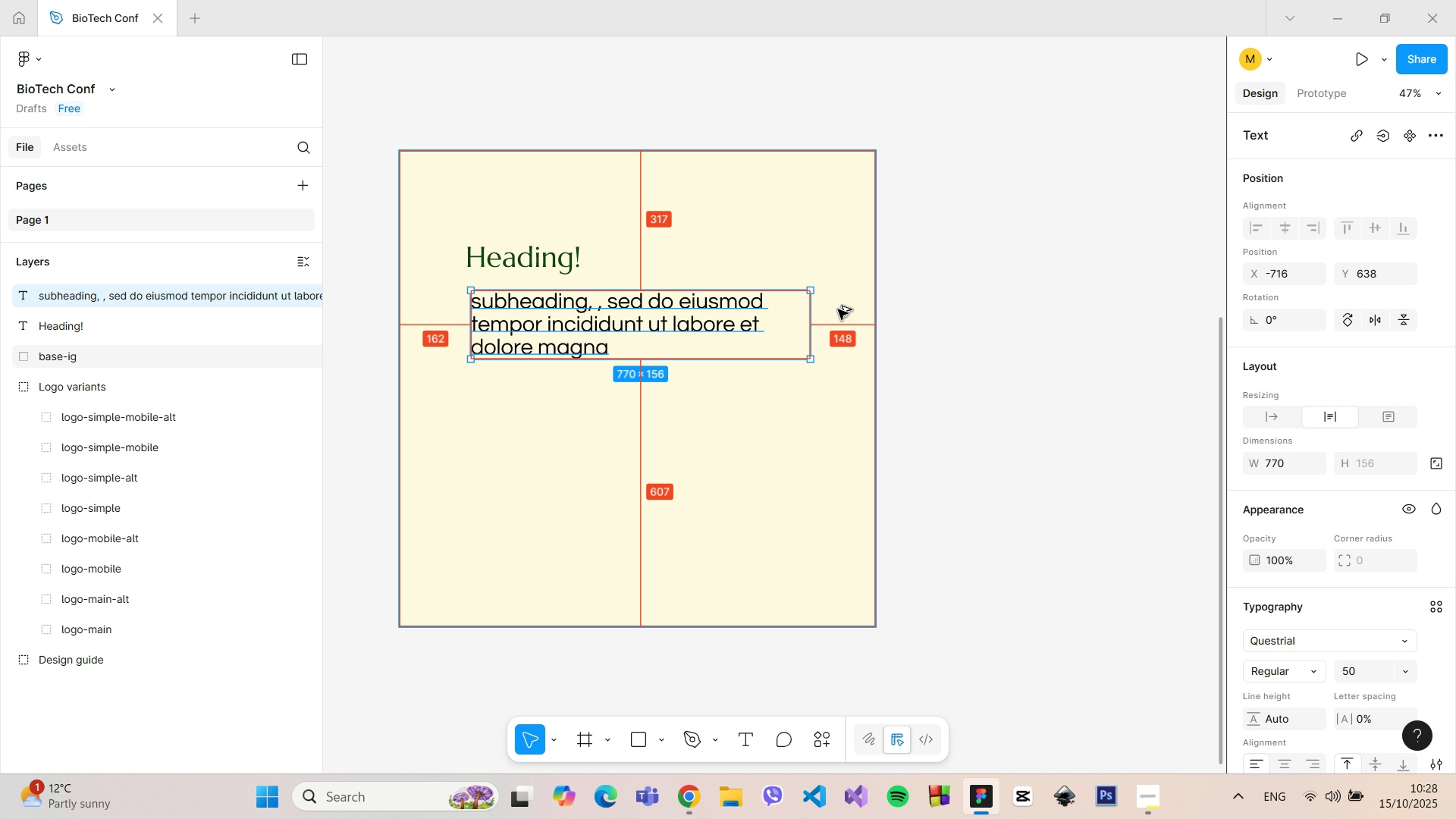 
hold_key(key=AltLeft, duration=1.51)
 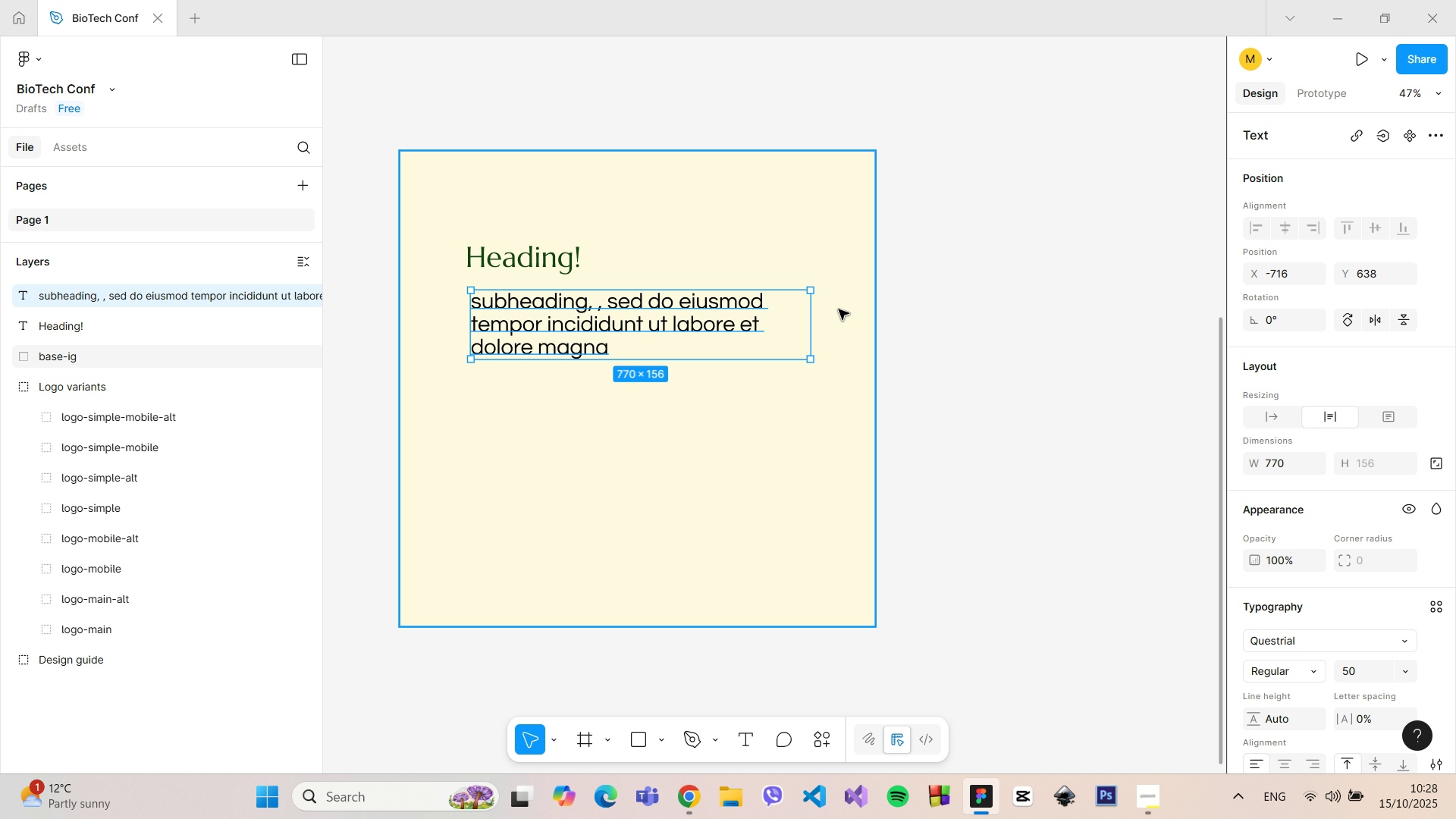 
key(Alt+AltLeft)
 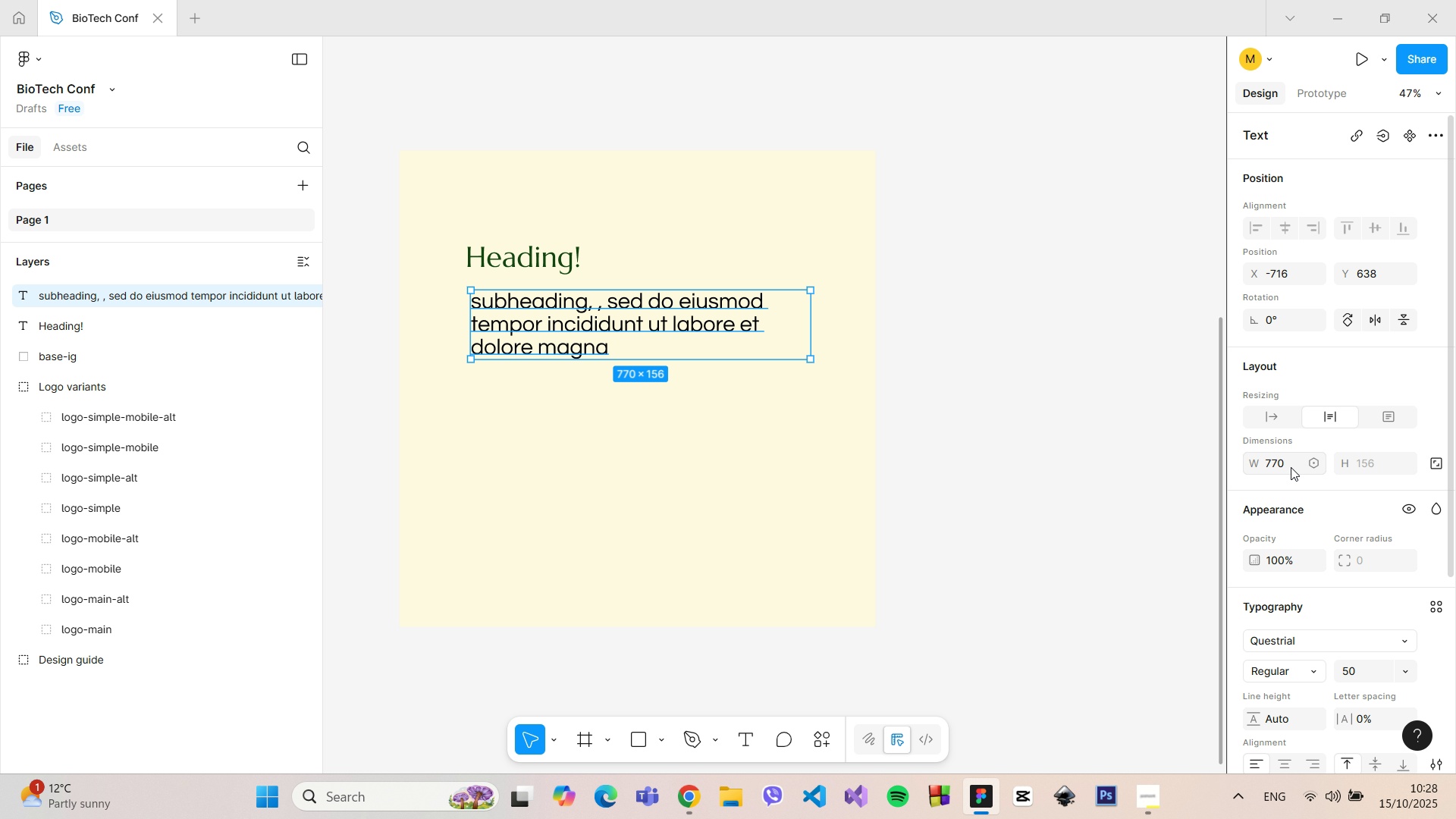 
left_click_drag(start_coordinate=[1288, 466], to_coordinate=[1273, 464])
 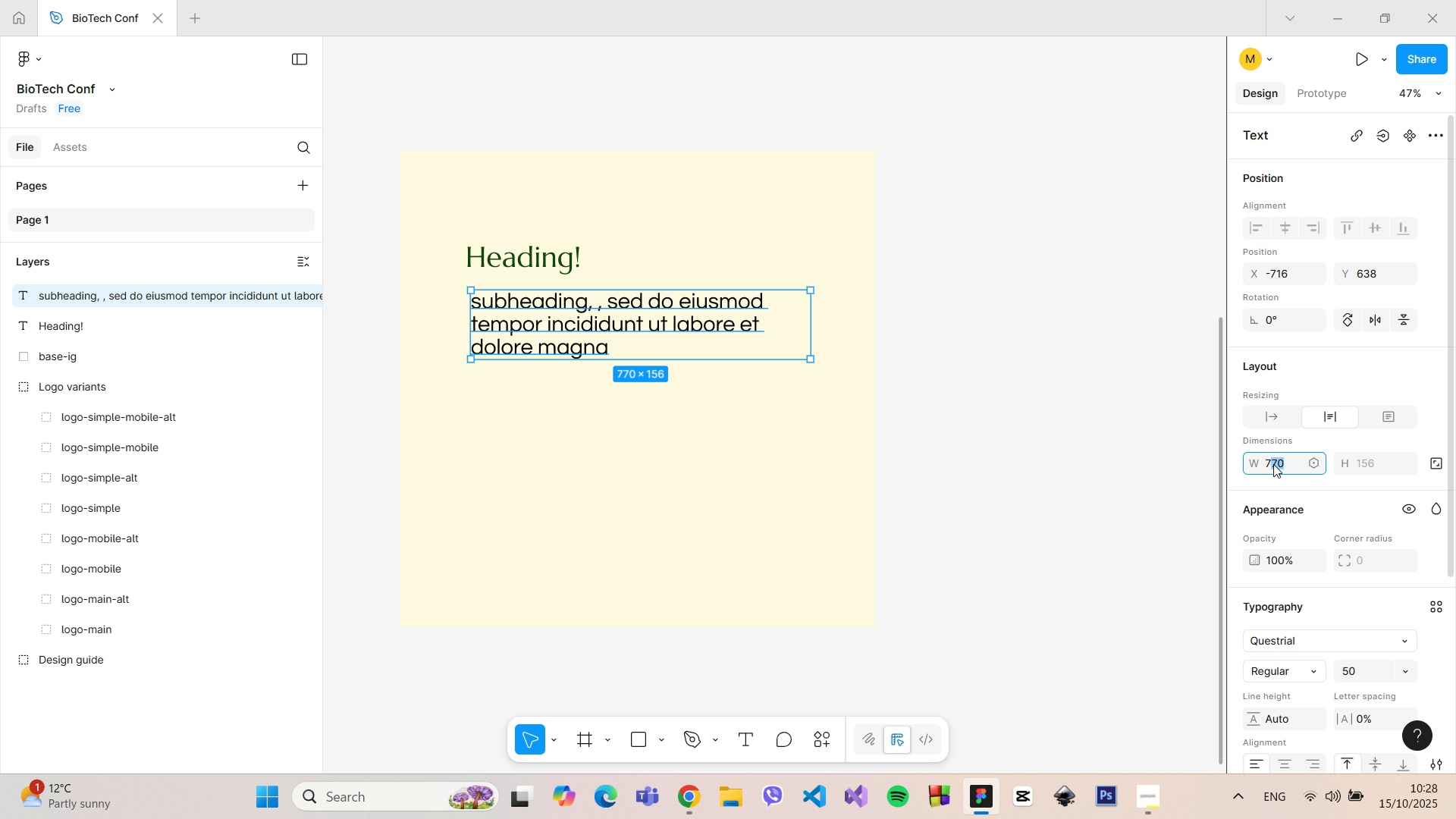 
type(68)
 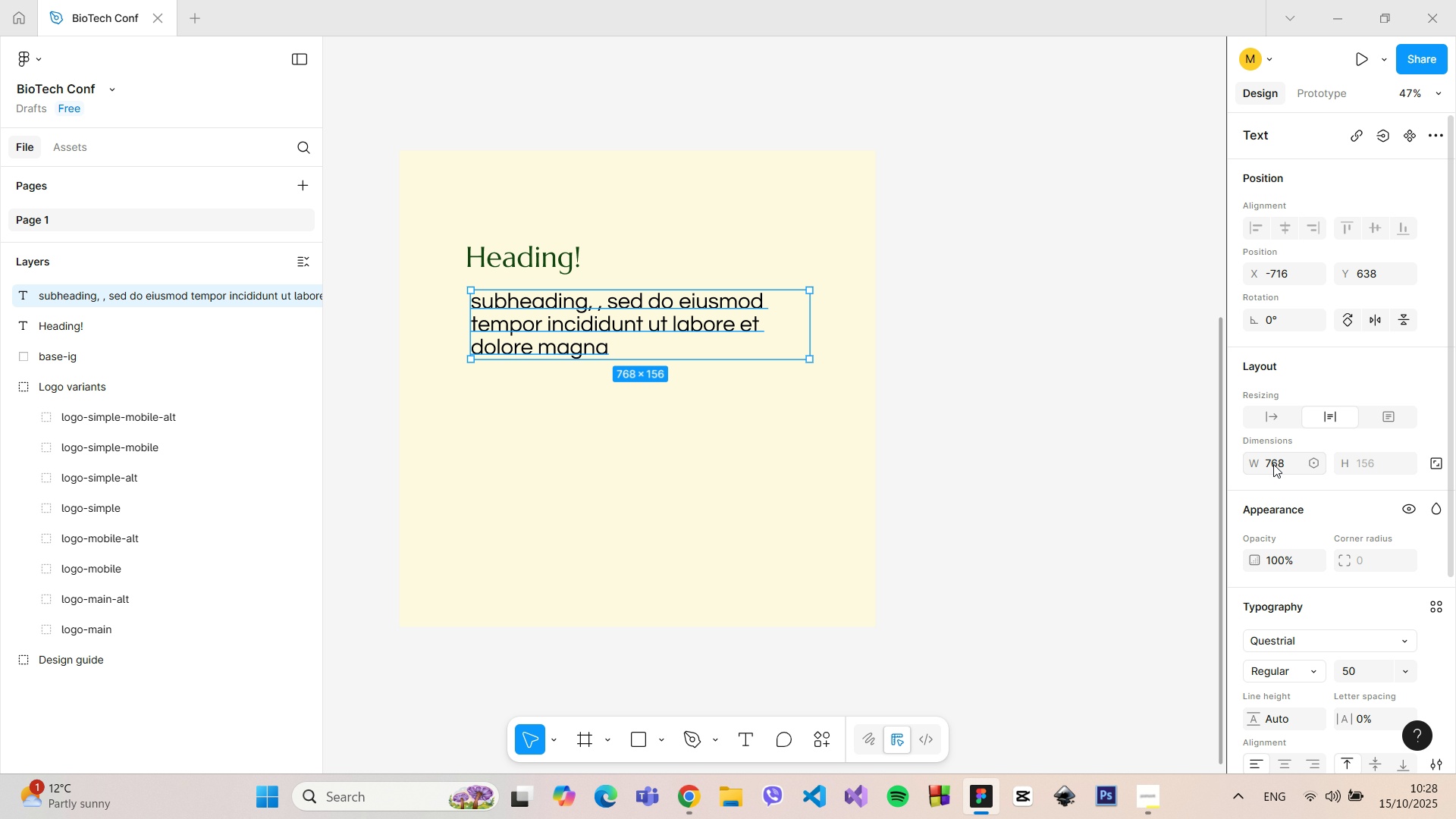 
key(Enter)
 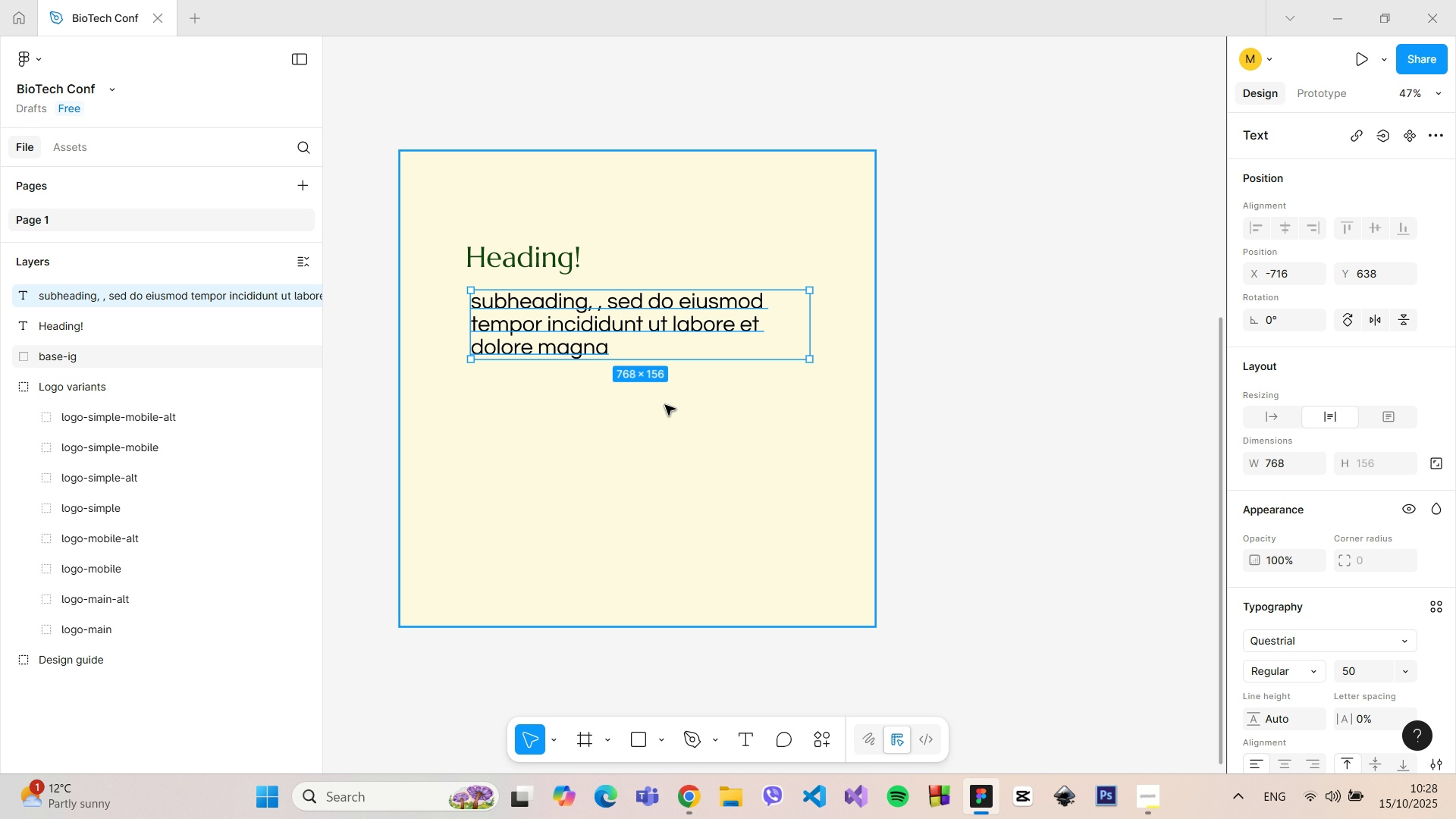 
hold_key(key=AltLeft, duration=1.28)
 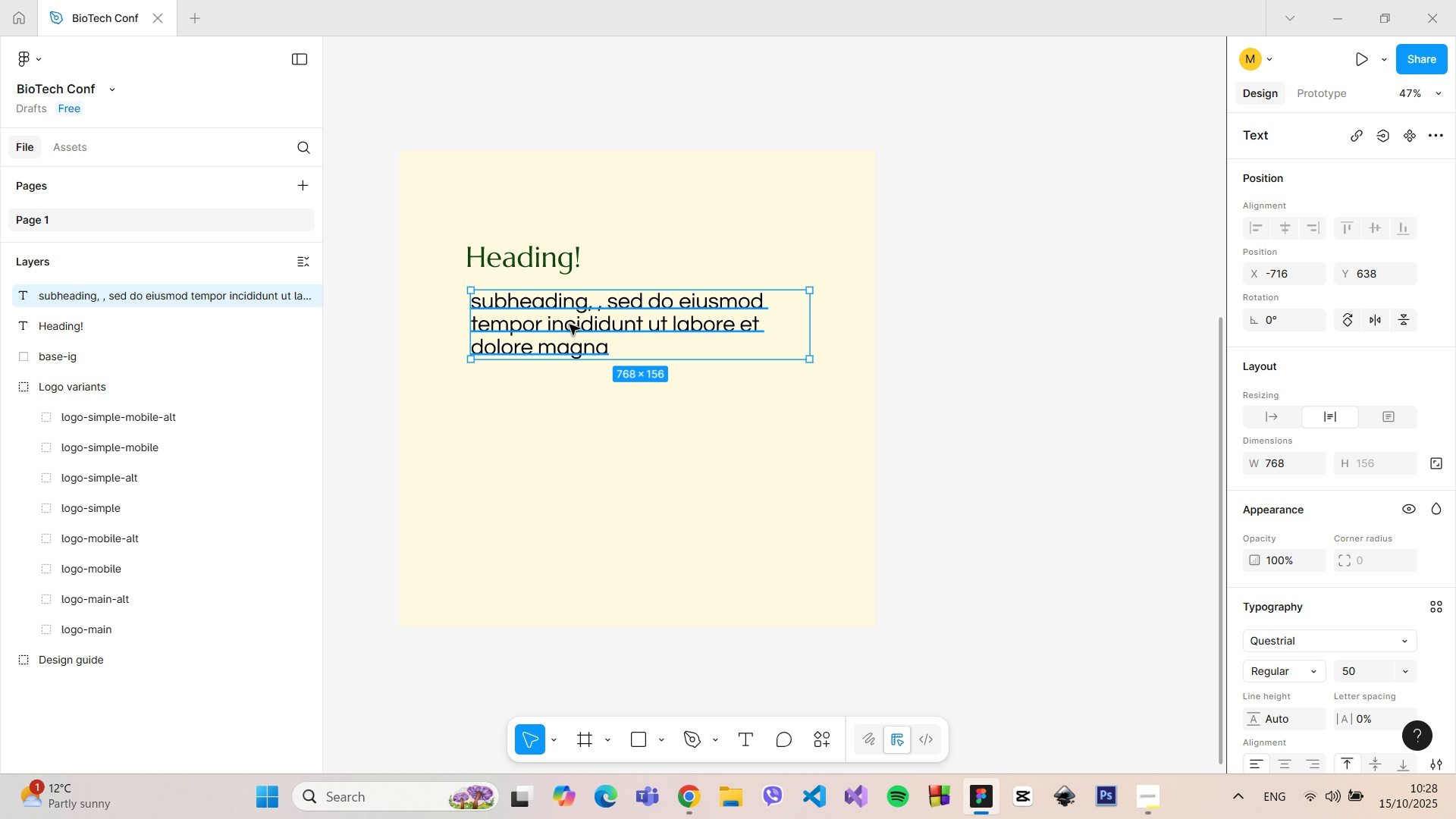 
left_click_drag(start_coordinate=[562, 325], to_coordinate=[556, 323])
 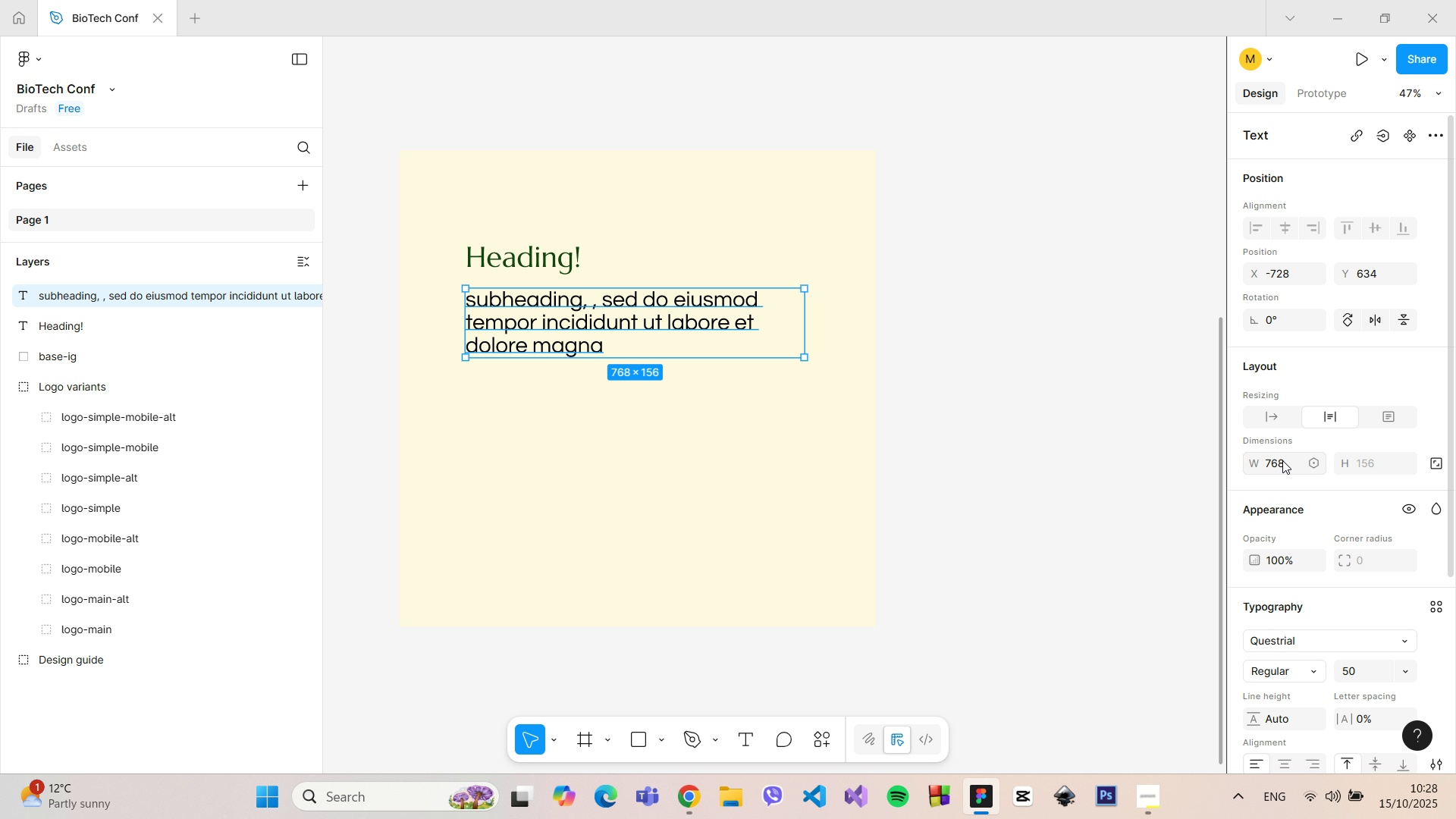 
left_click([1282, 460])
 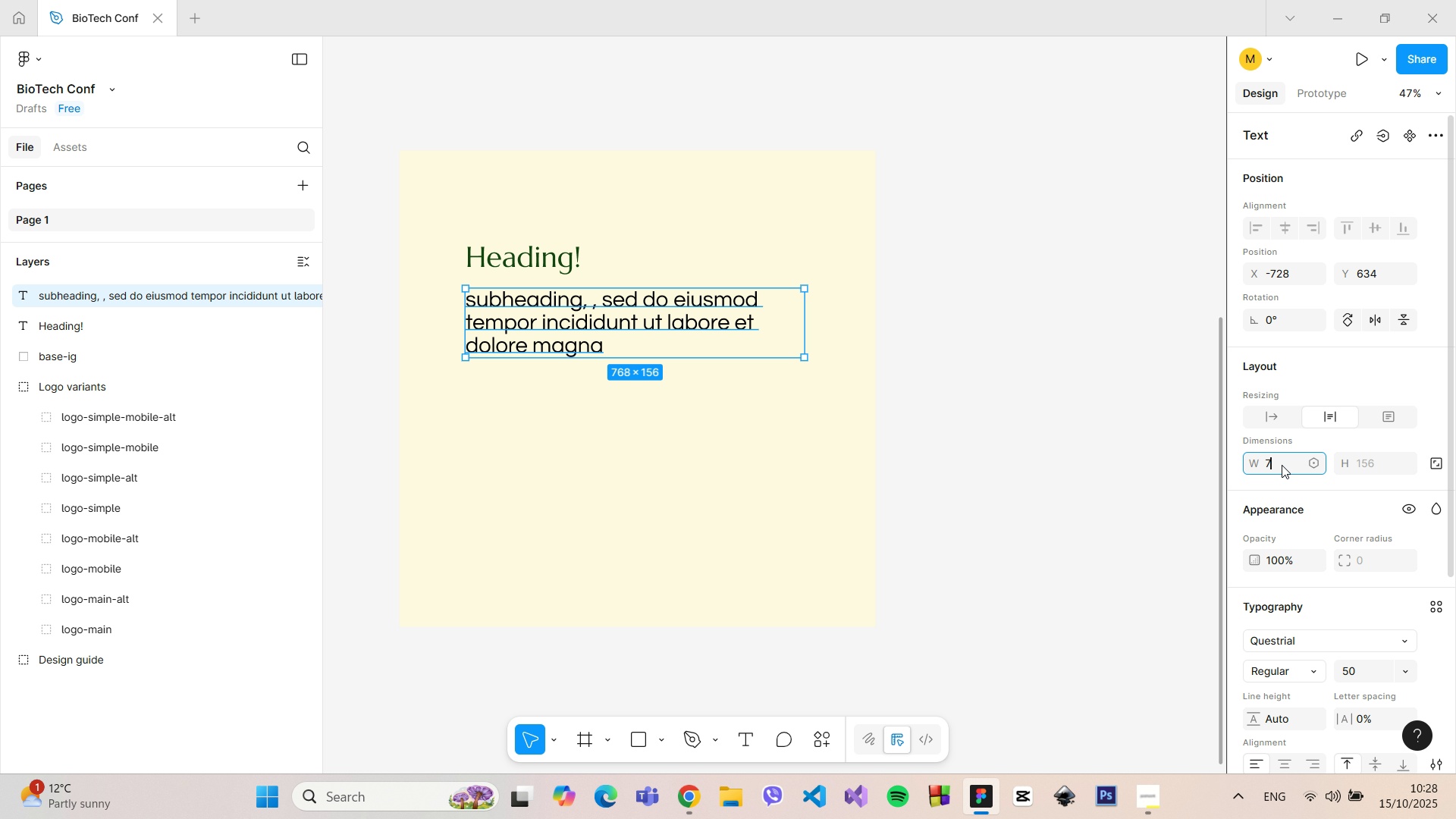 
type(770)
 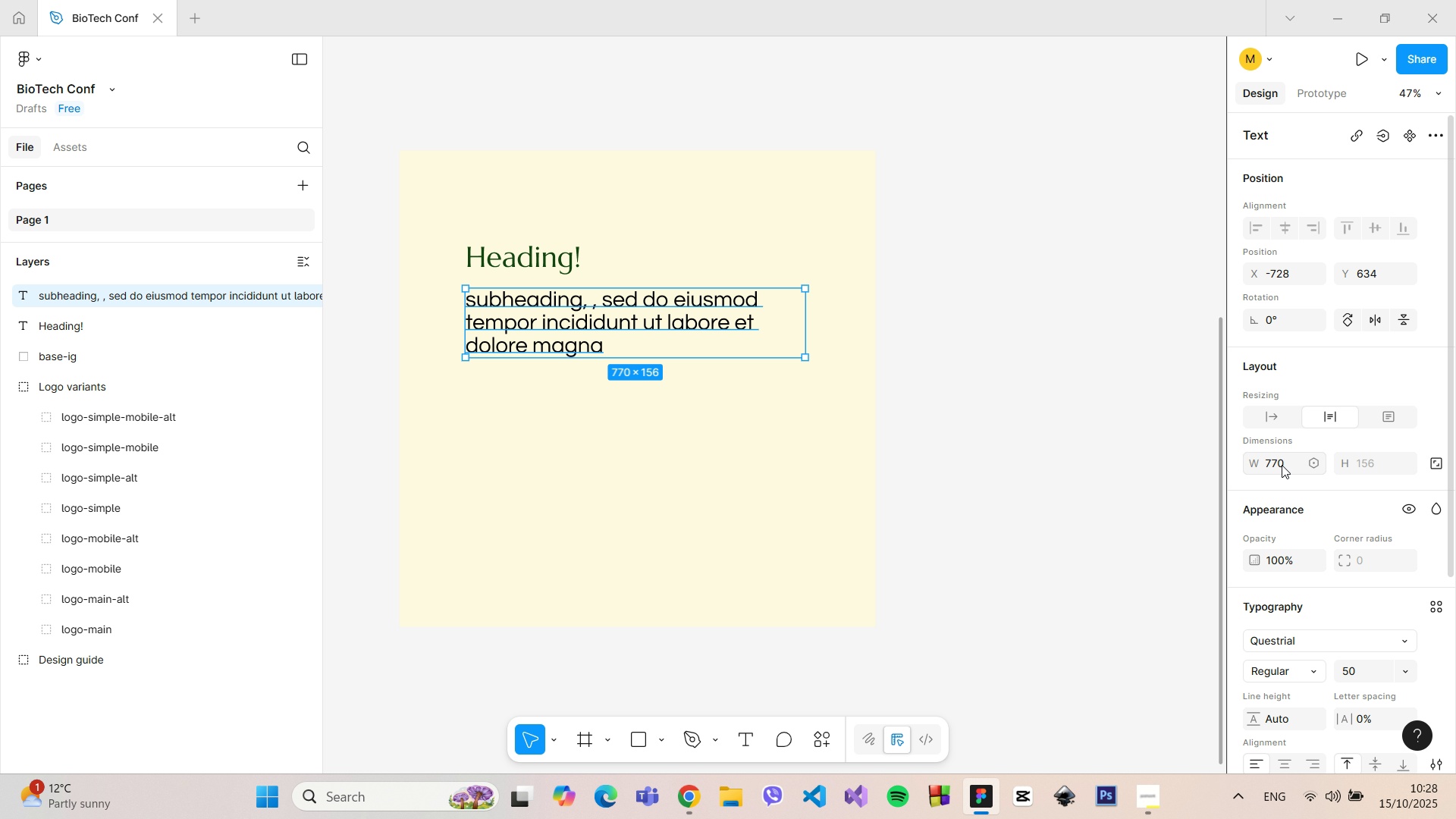 
key(Enter)
 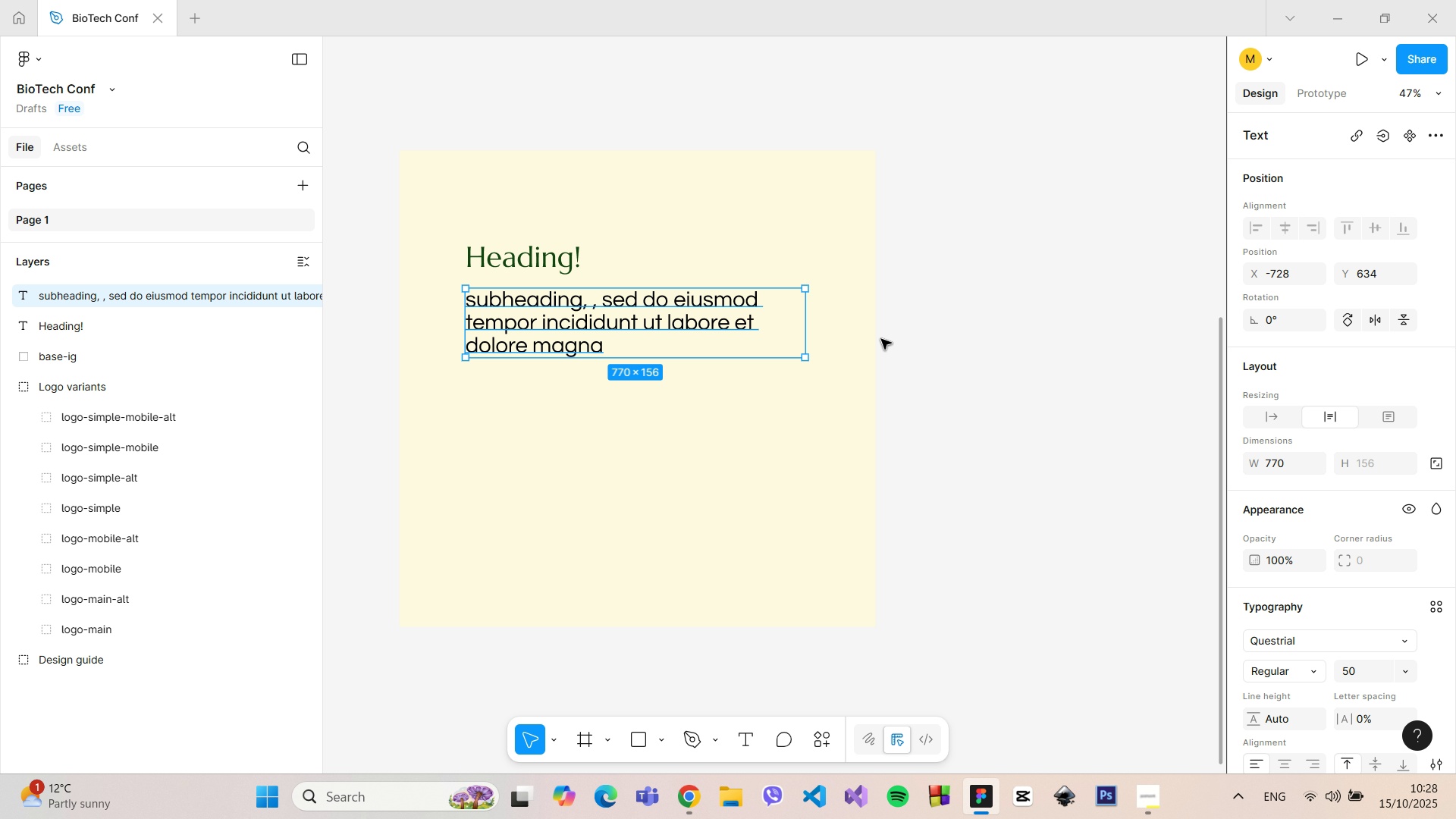 
hold_key(key=AltLeft, duration=1.52)
 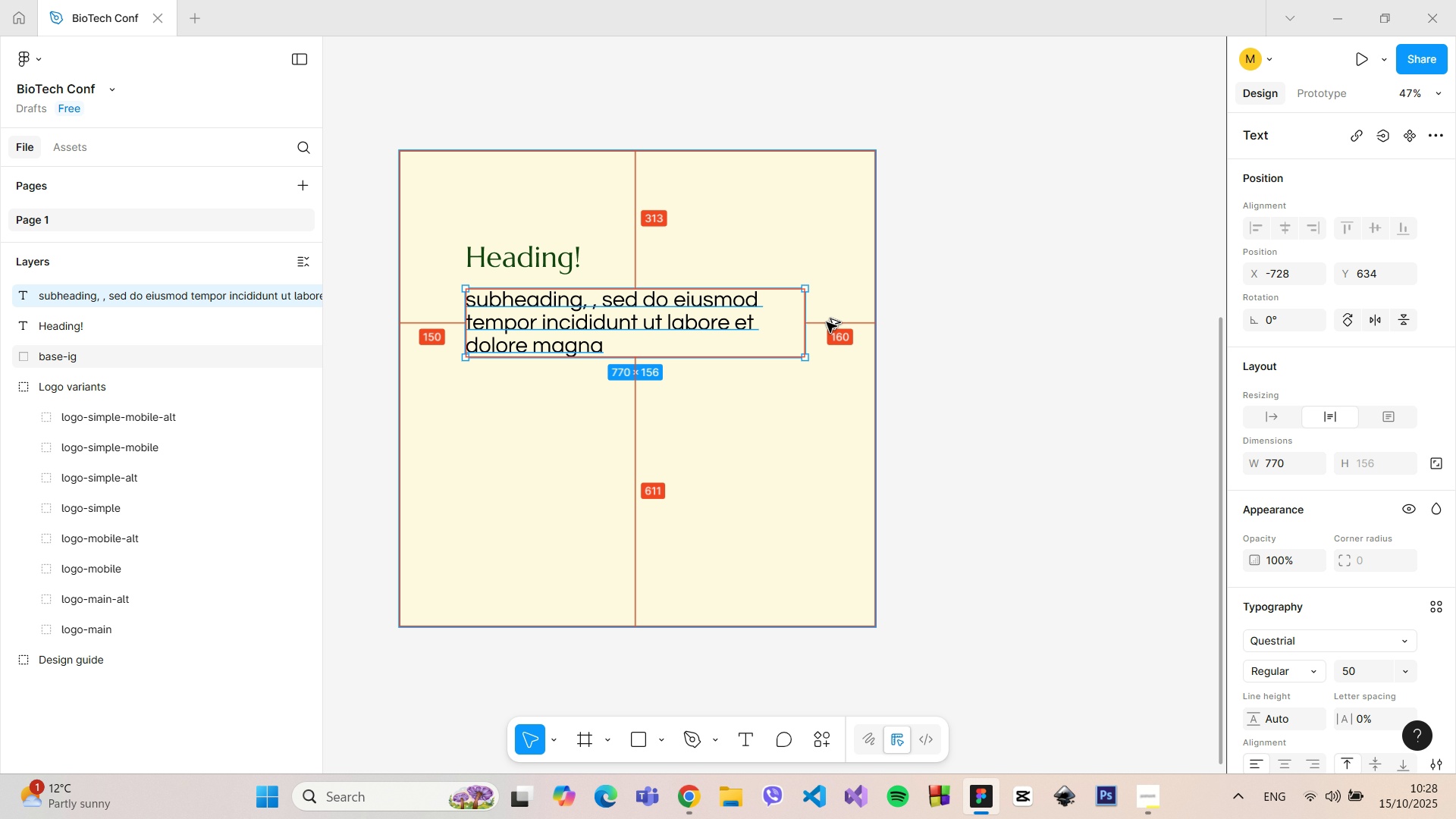 
hold_key(key=AltLeft, duration=1.51)
 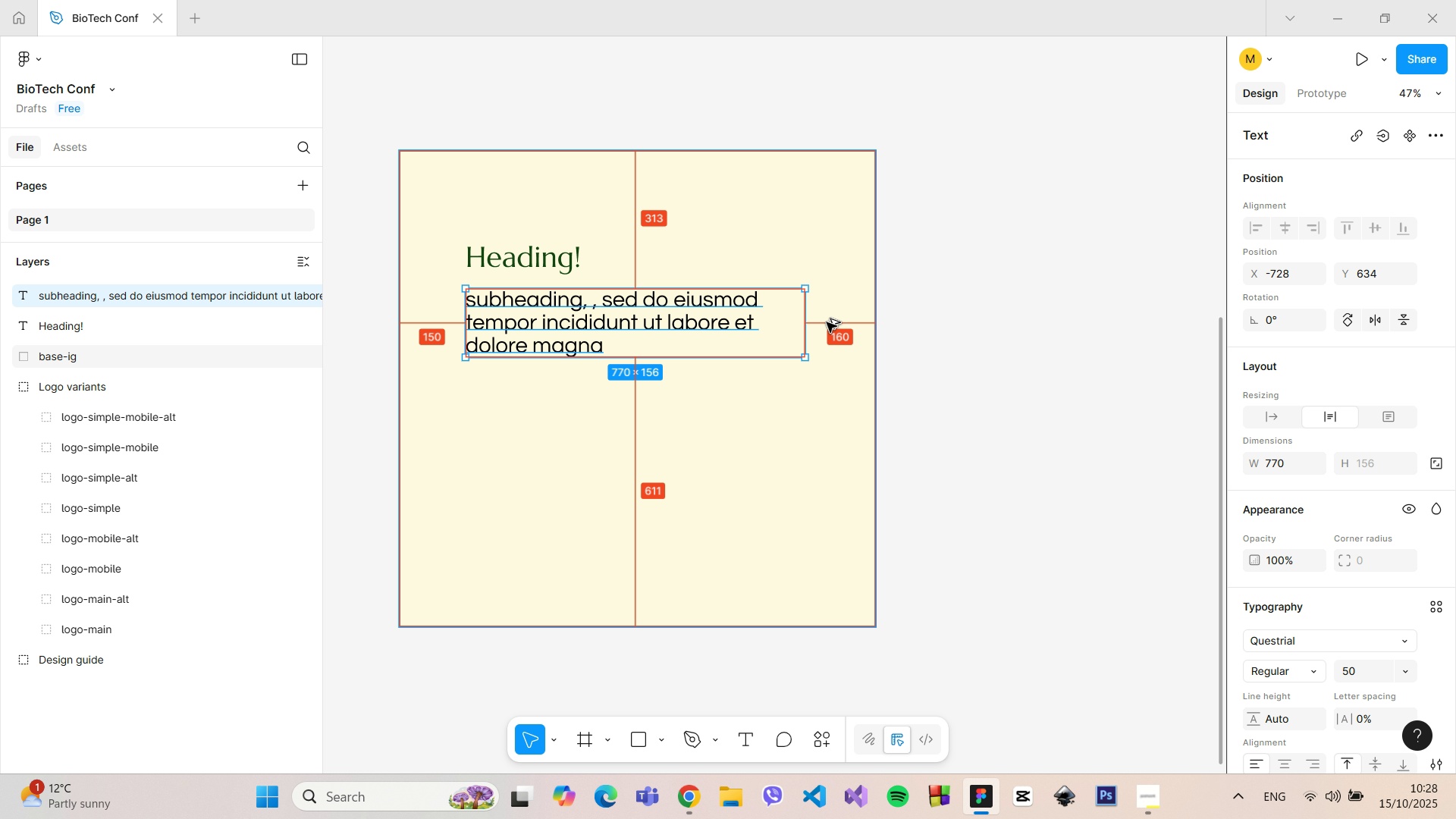 
hold_key(key=AltLeft, duration=0.53)
 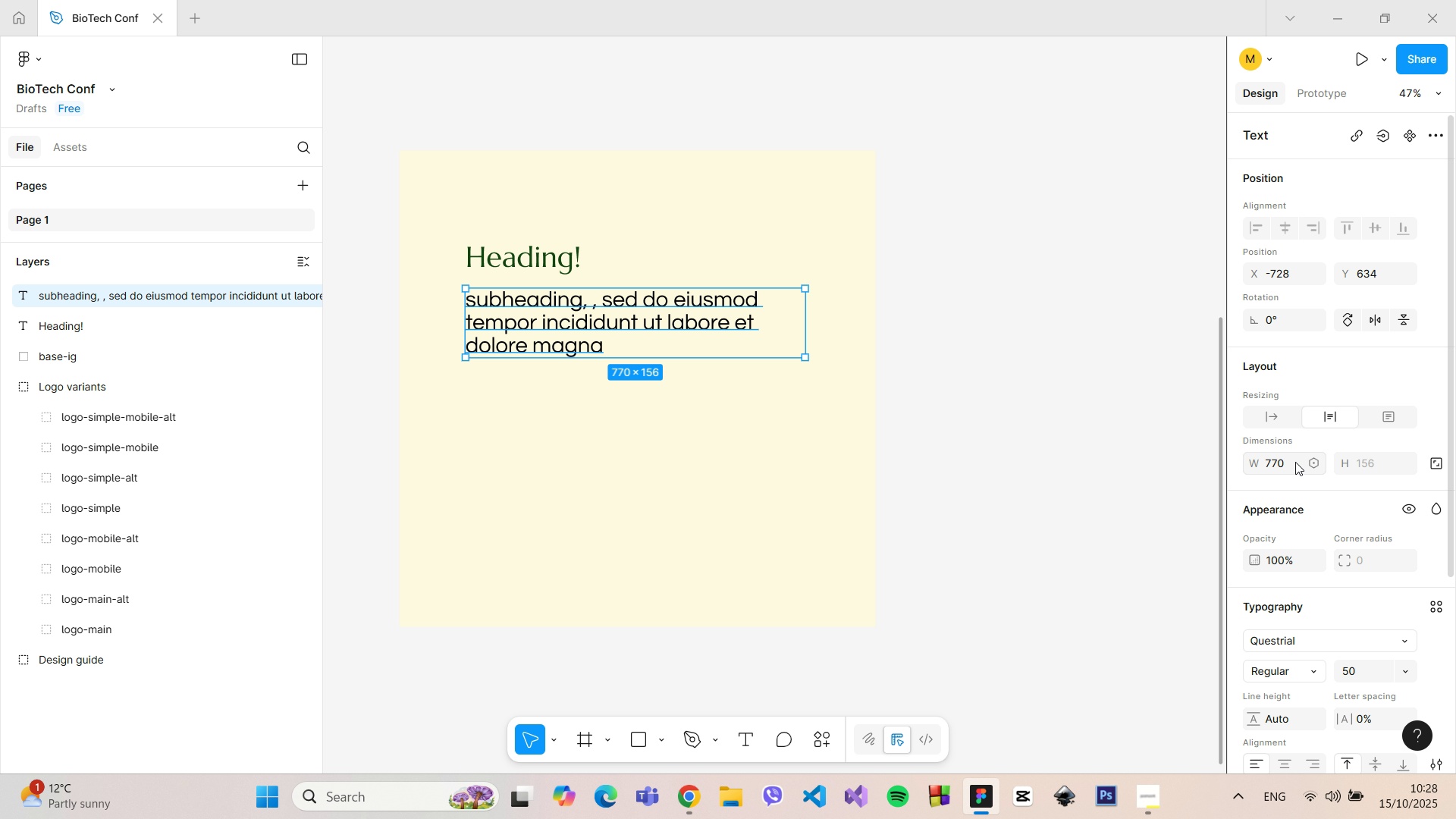 
left_click_drag(start_coordinate=[1290, 461], to_coordinate=[1274, 458])
 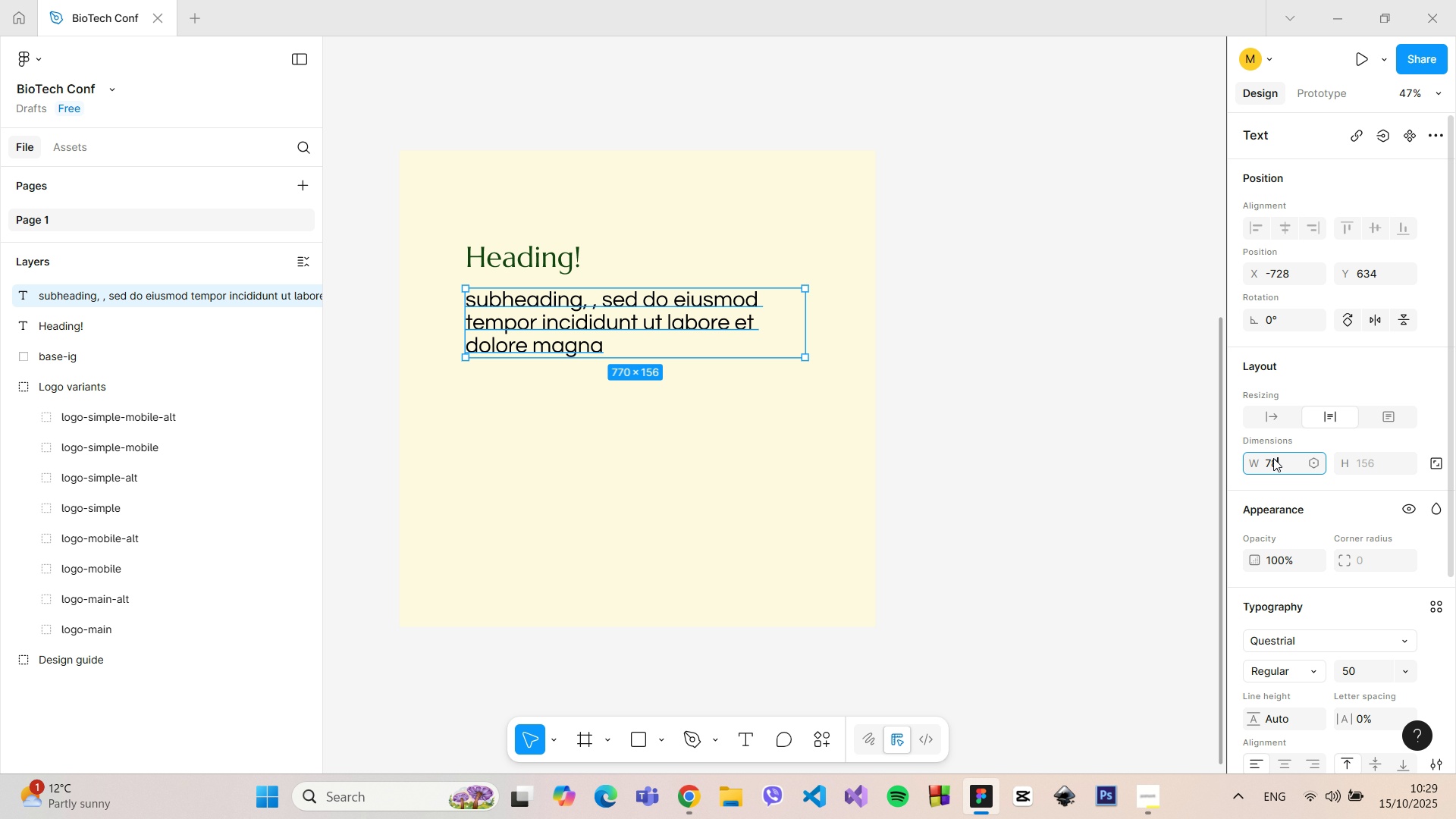 
type(80)
 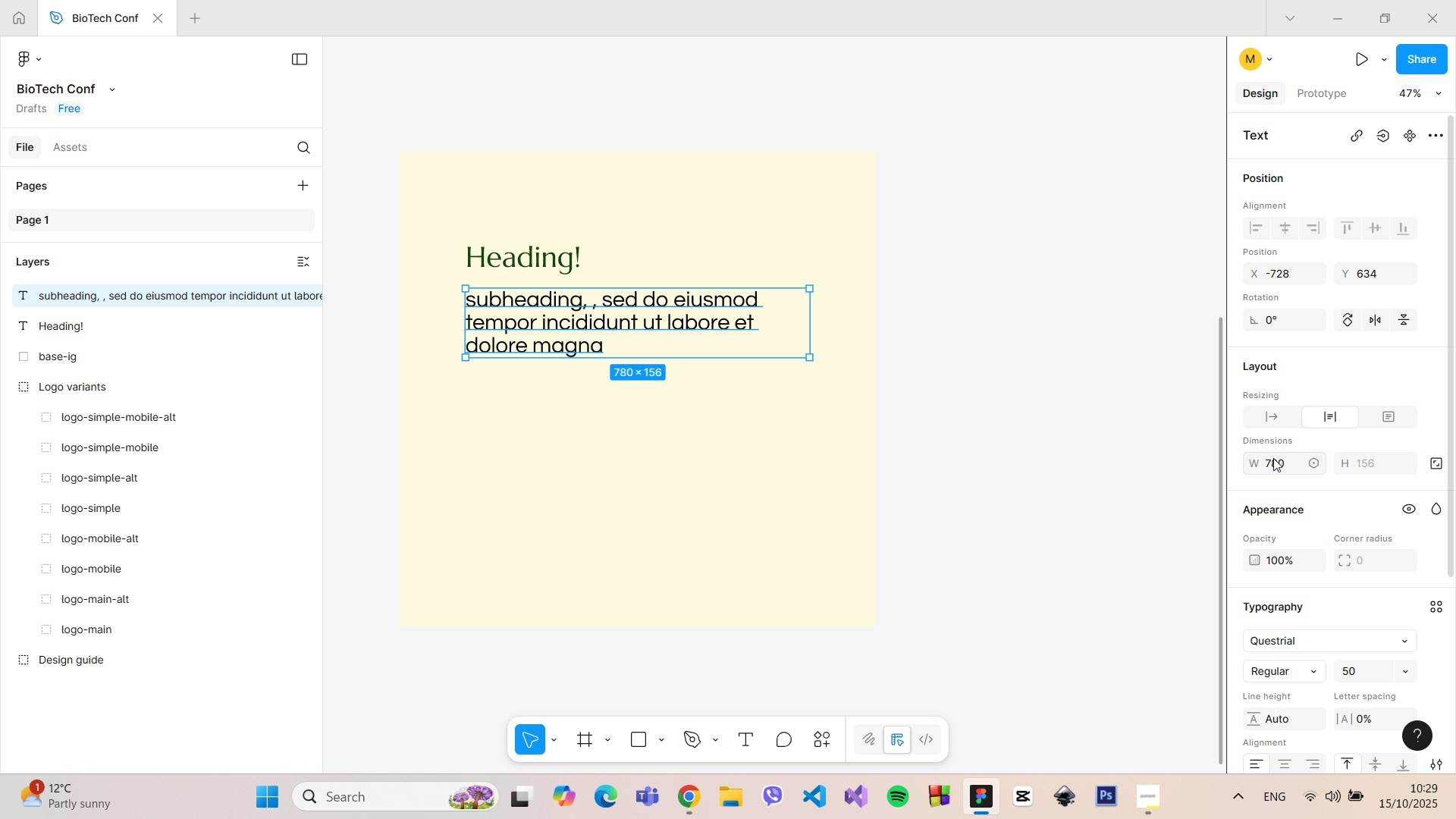 
key(Enter)
 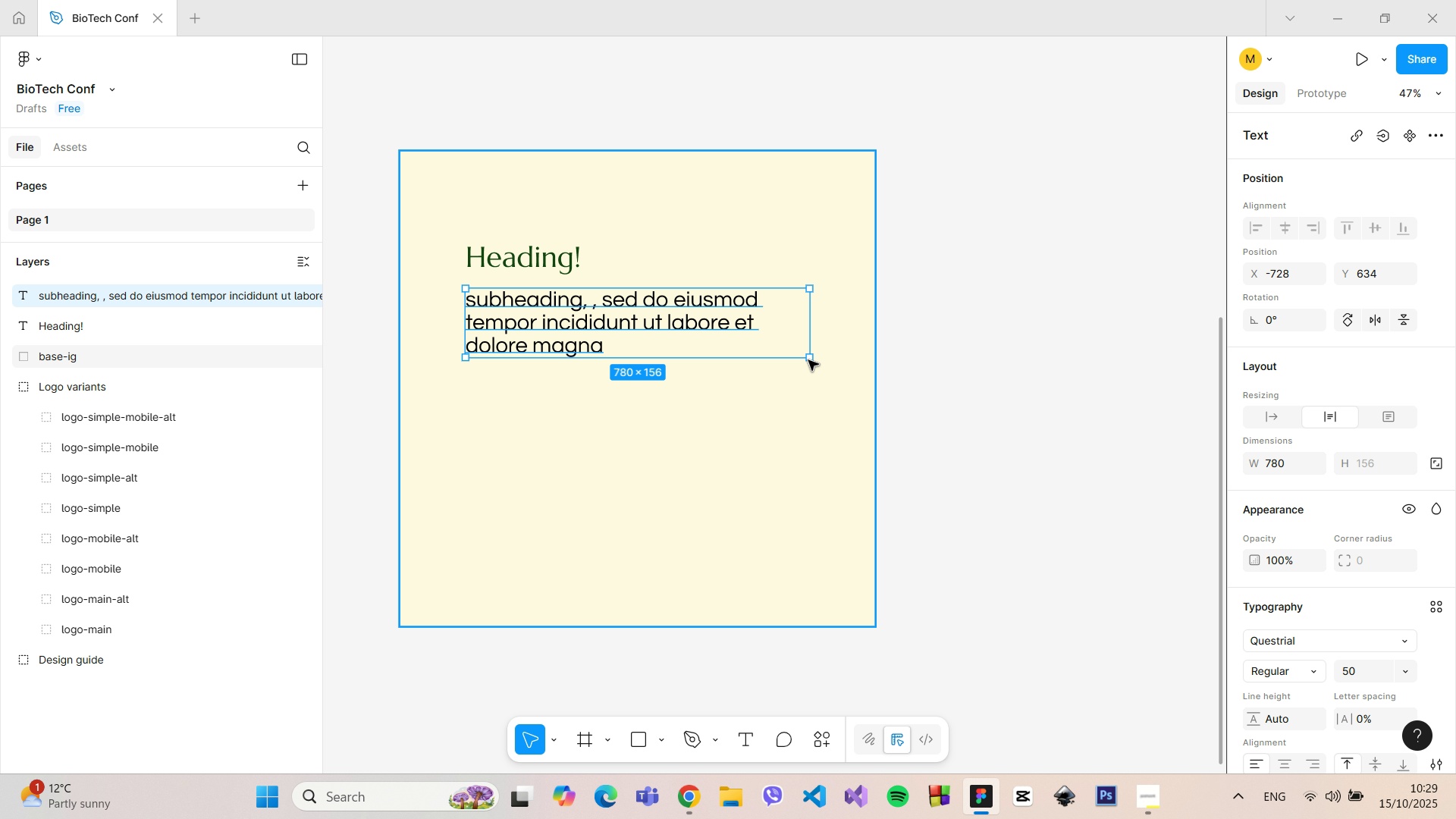 
hold_key(key=AltLeft, duration=0.74)
 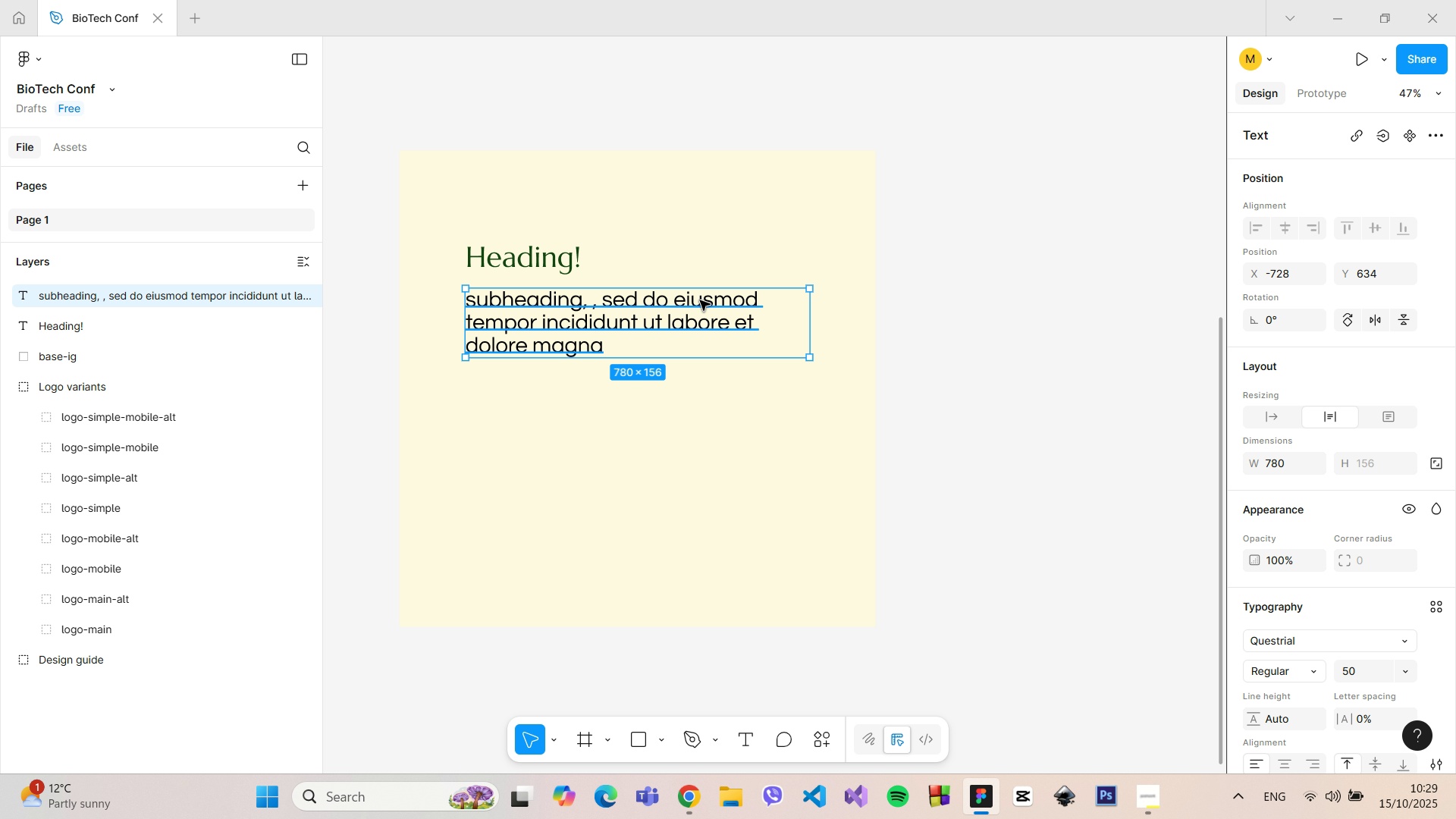 
double_click([700, 300])
 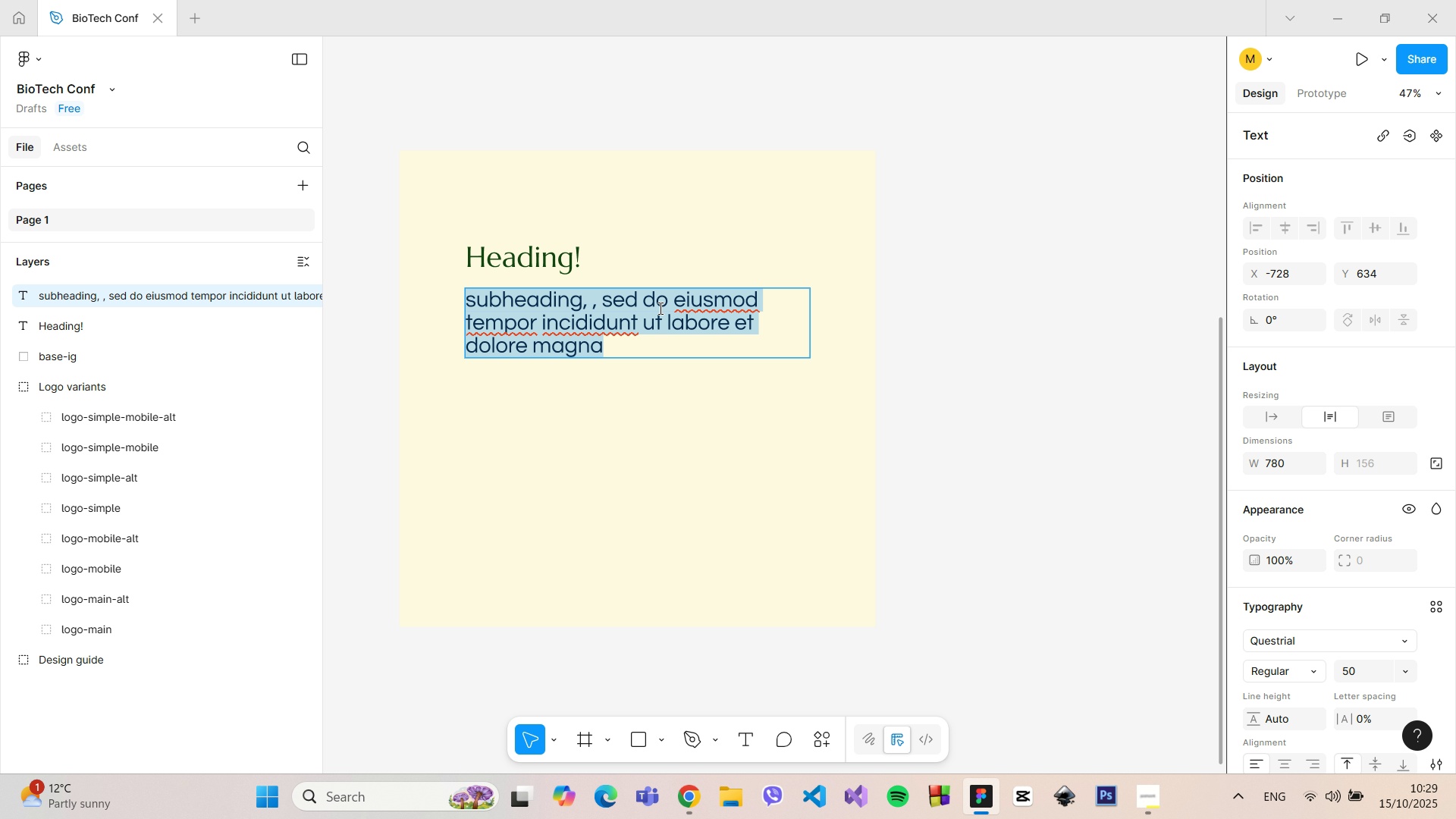 
left_click([658, 308])
 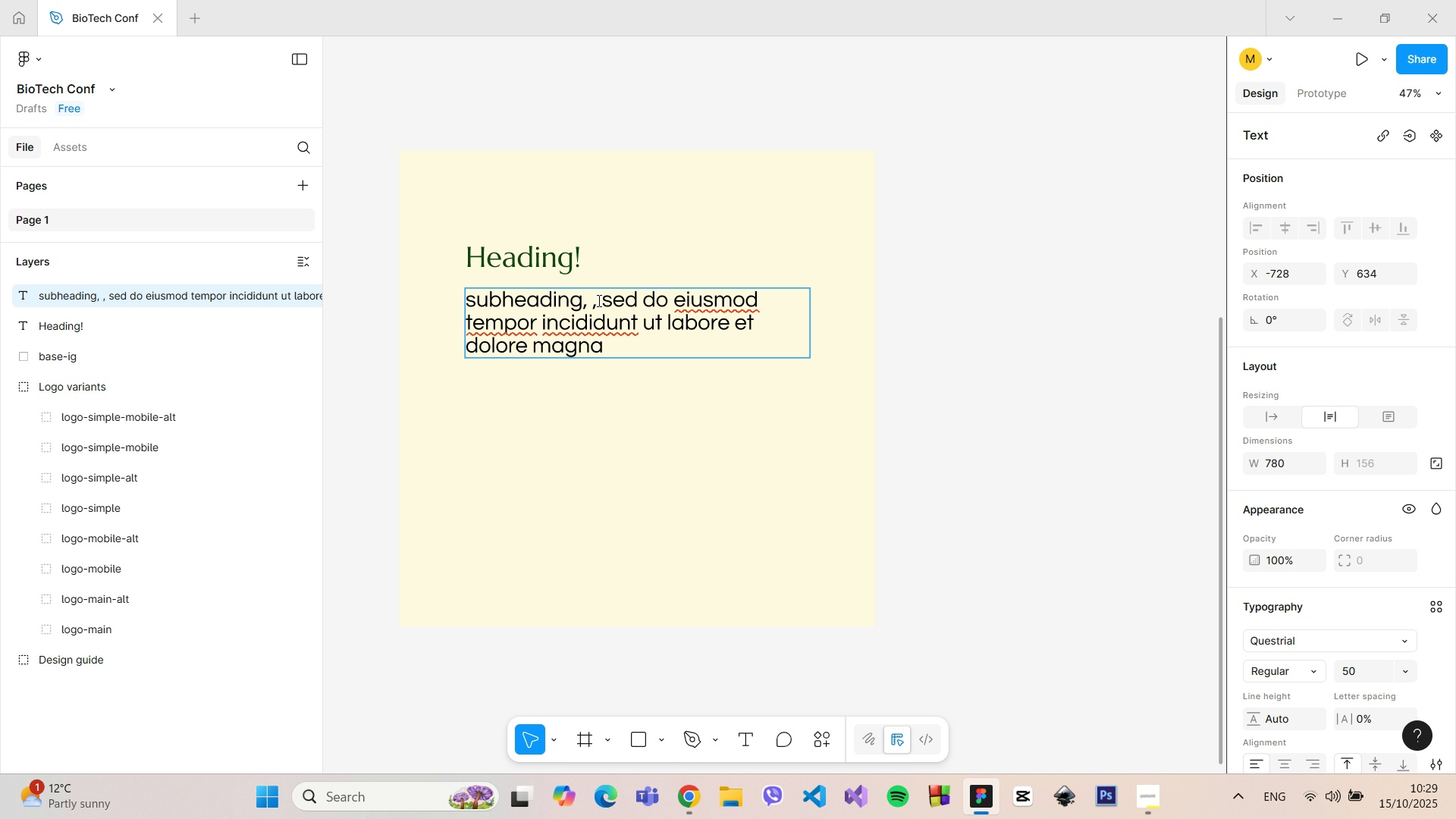 
left_click([598, 300])
 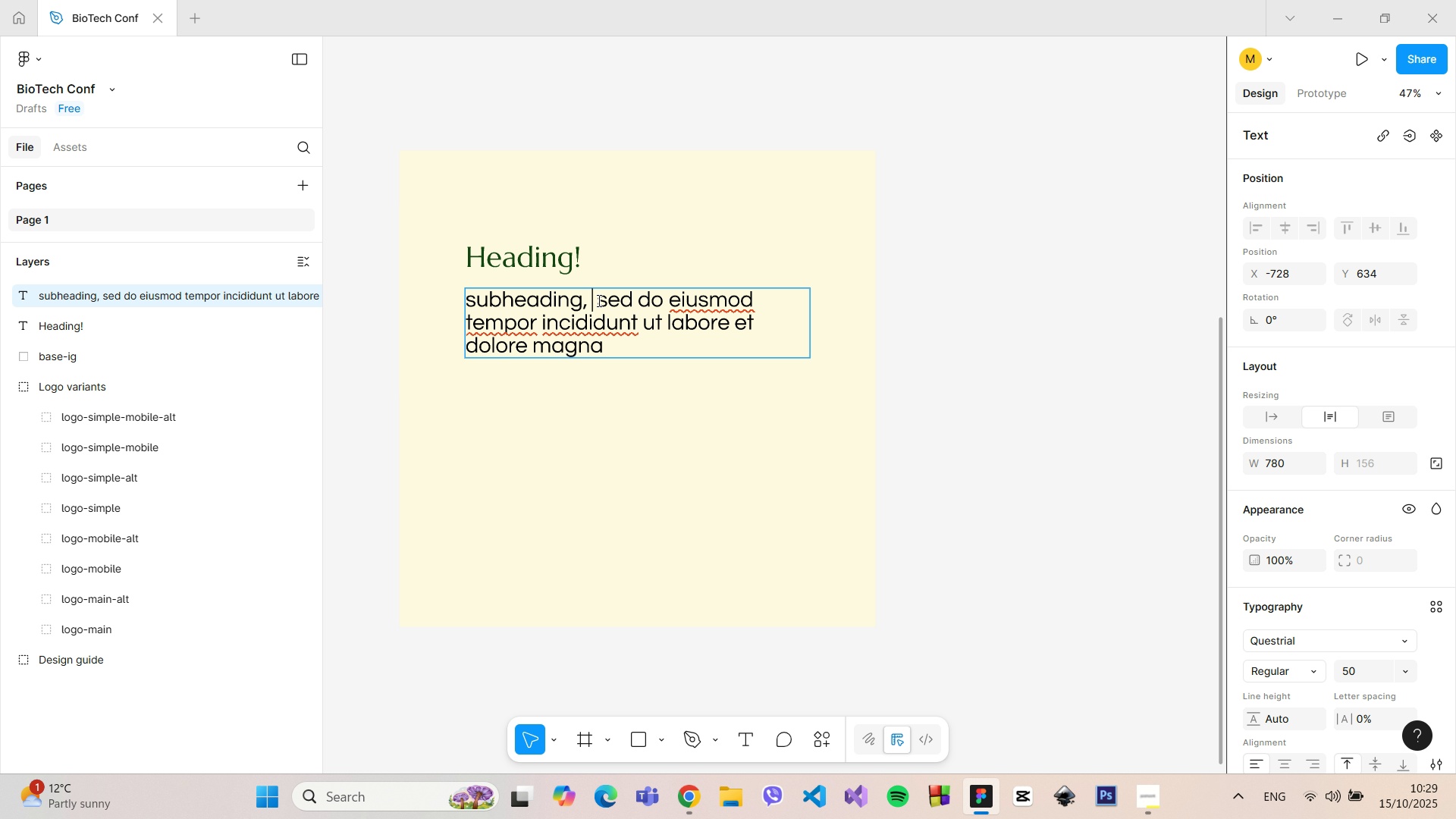 
key(Backspace)
 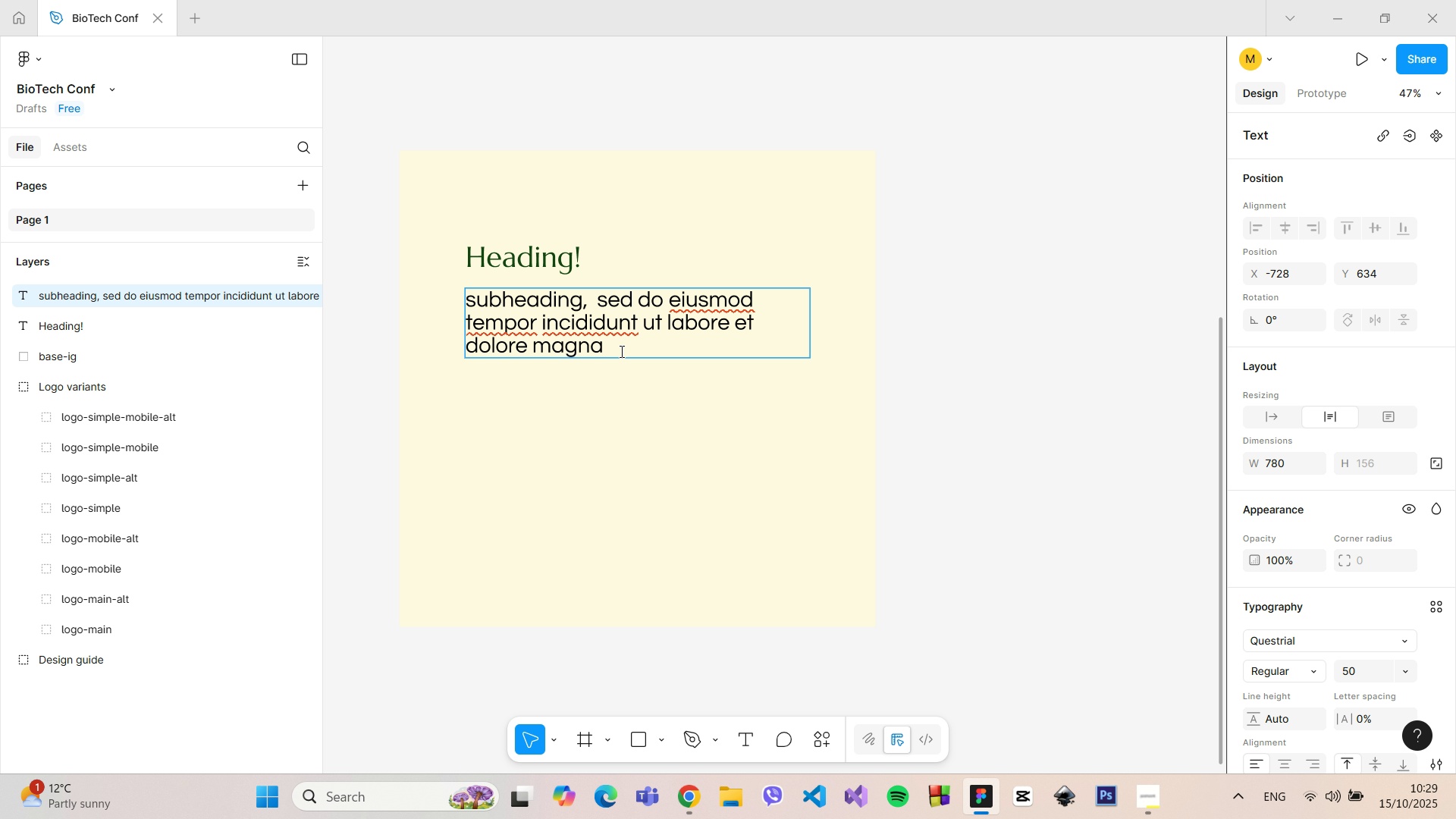 
left_click_drag(start_coordinate=[620, 349], to_coordinate=[469, 302])
 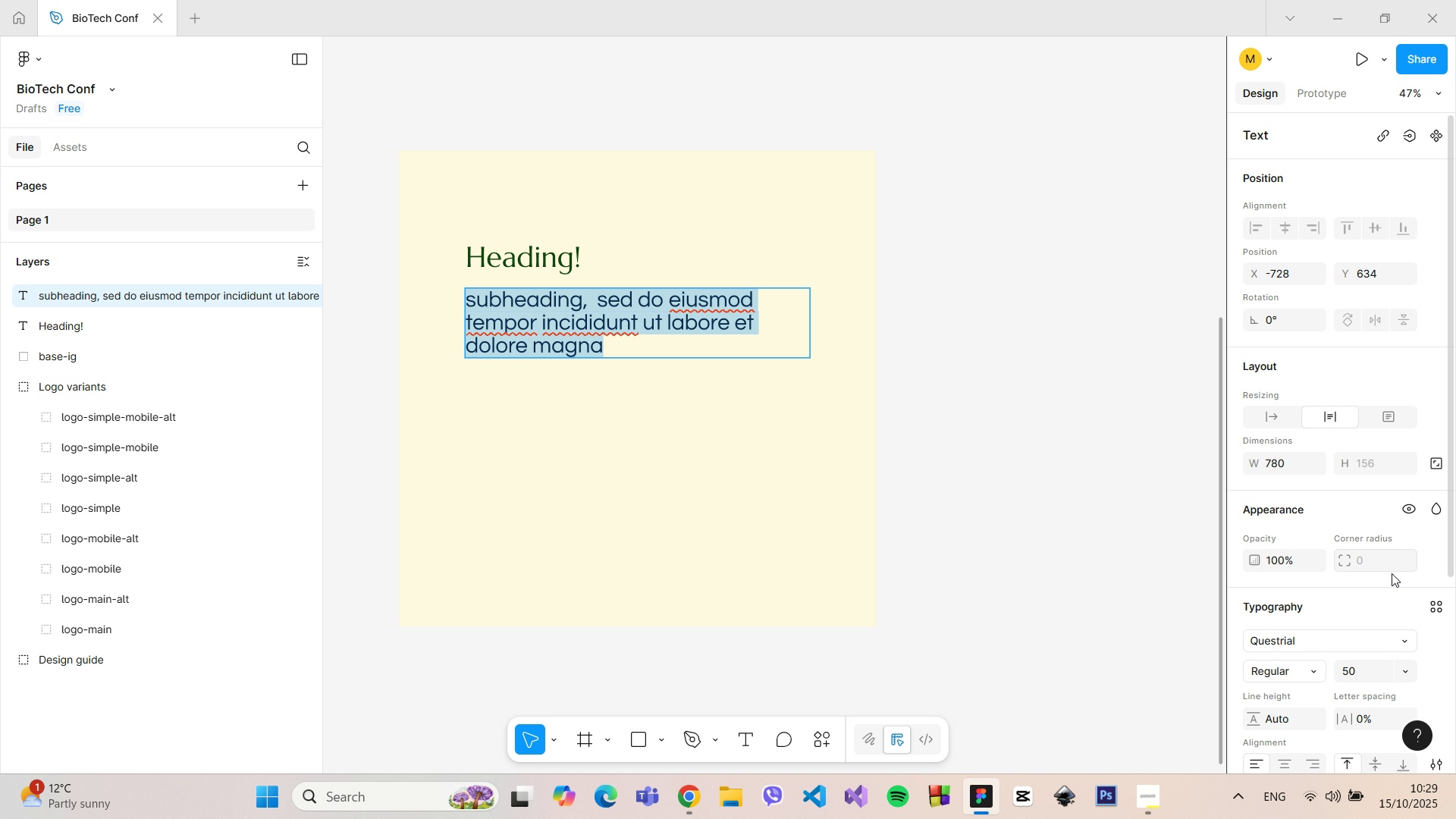 
scroll: coordinate [1407, 601], scroll_direction: down, amount: 5.0
 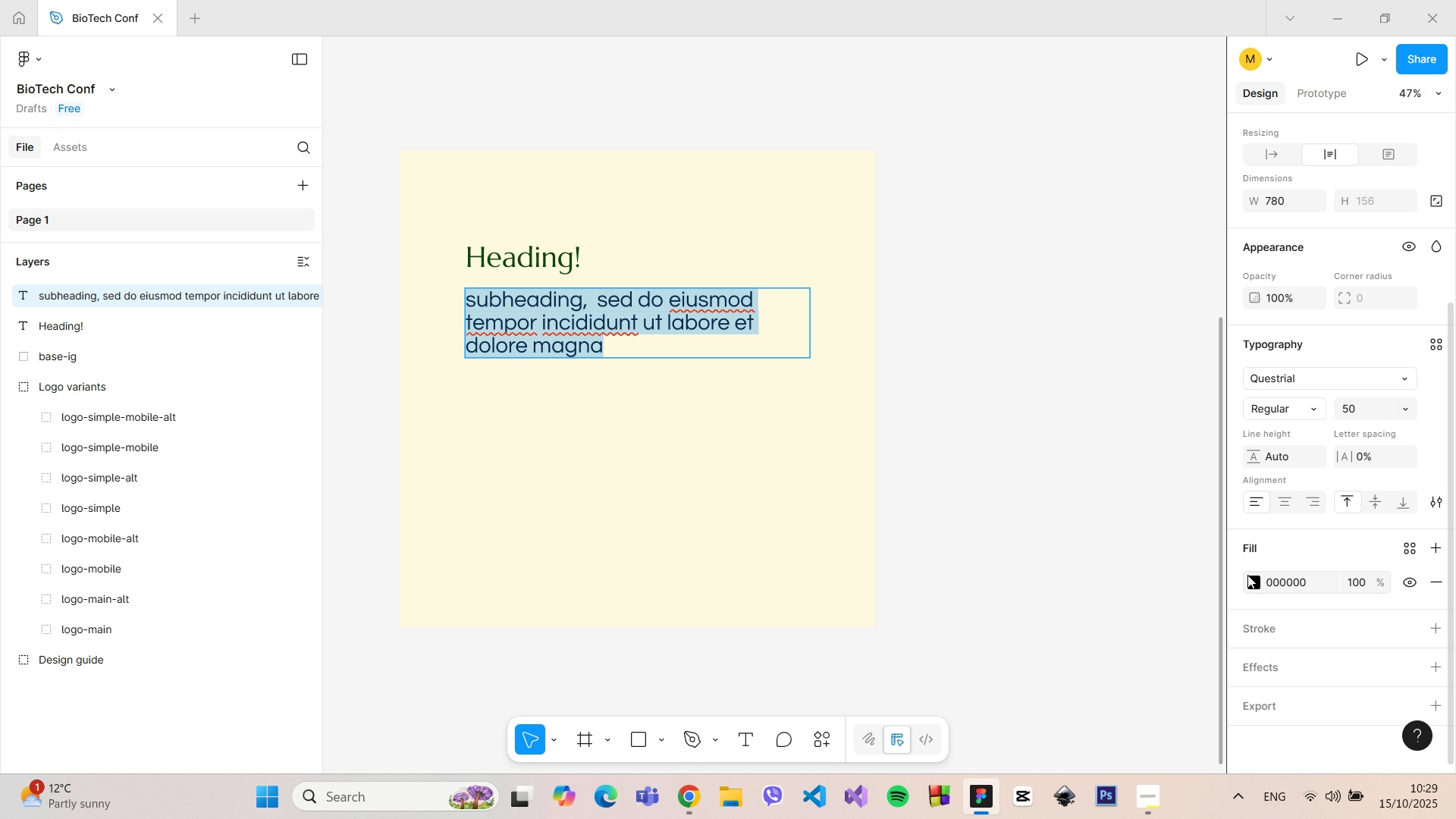 
left_click([1247, 575])
 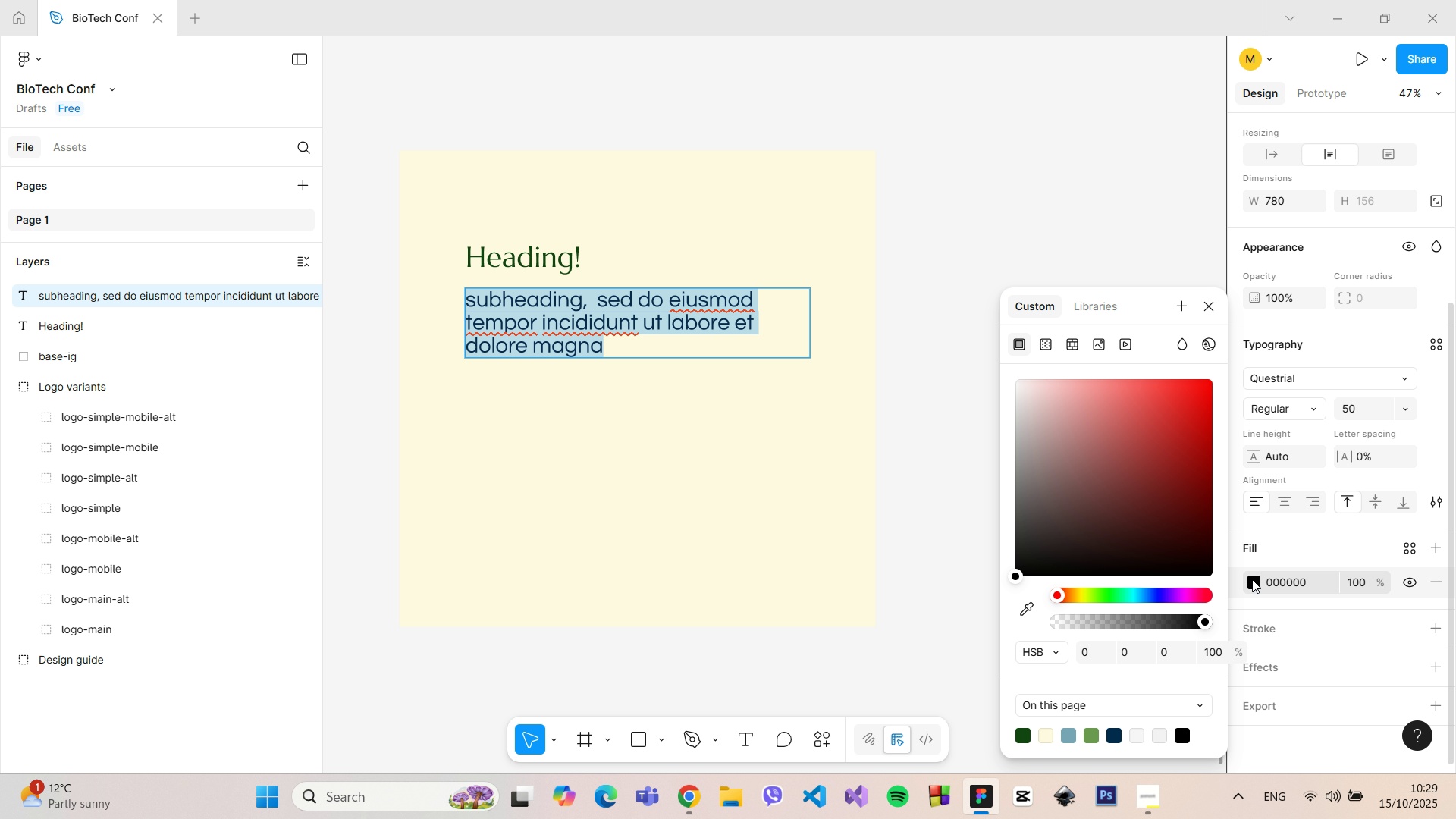 
left_click([1252, 579])
 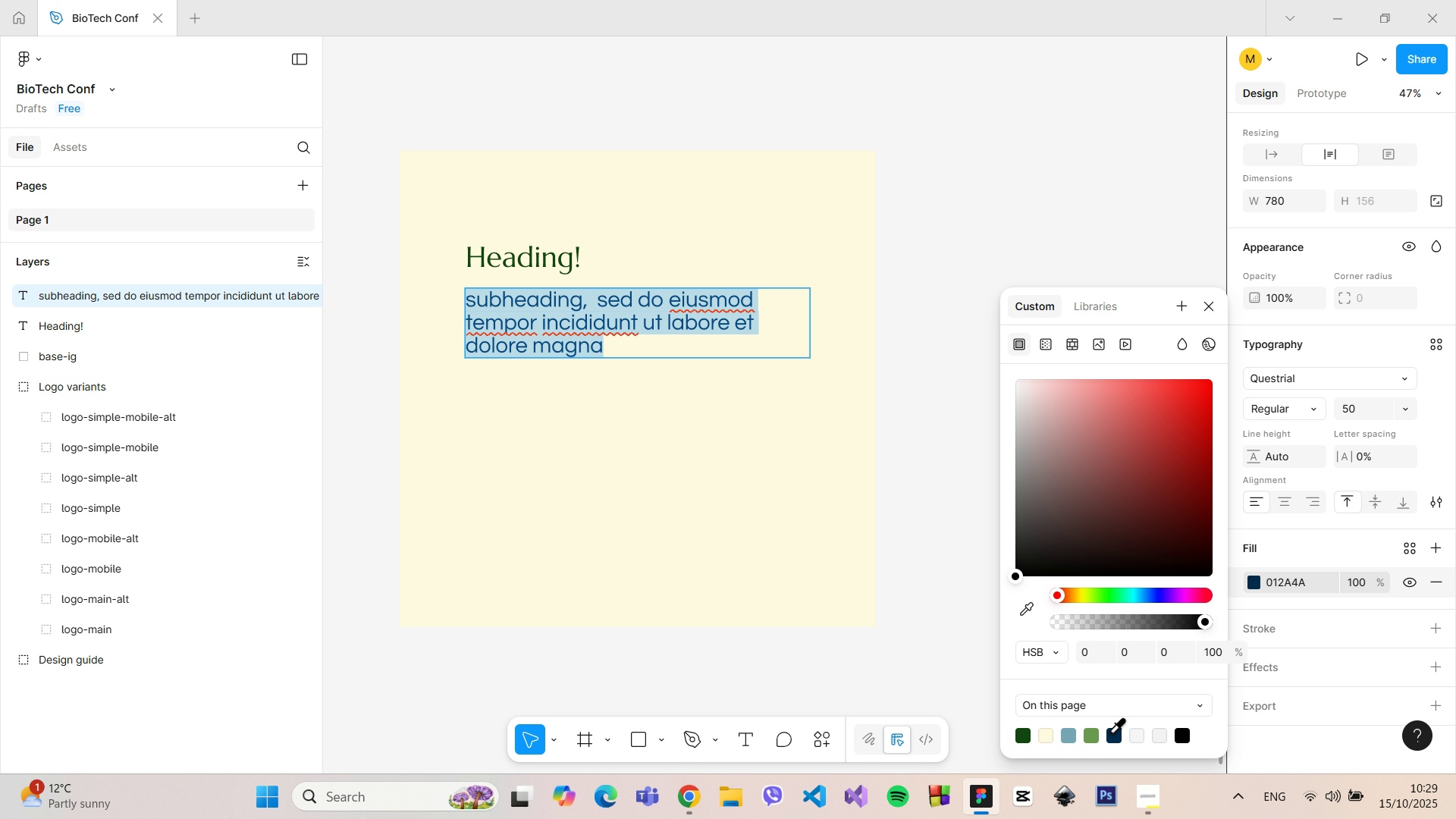 
left_click([1109, 732])
 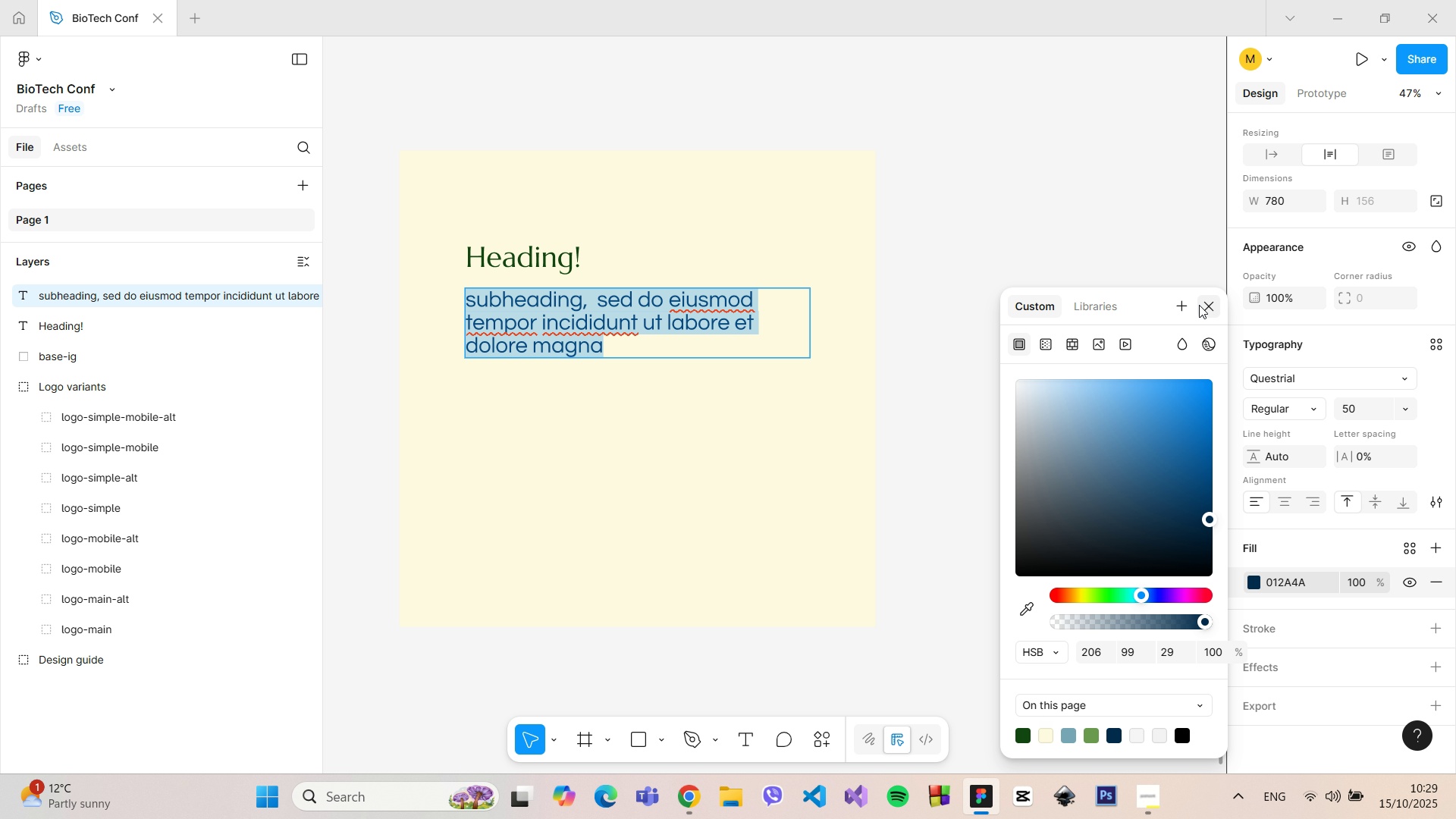 
left_click([1204, 305])
 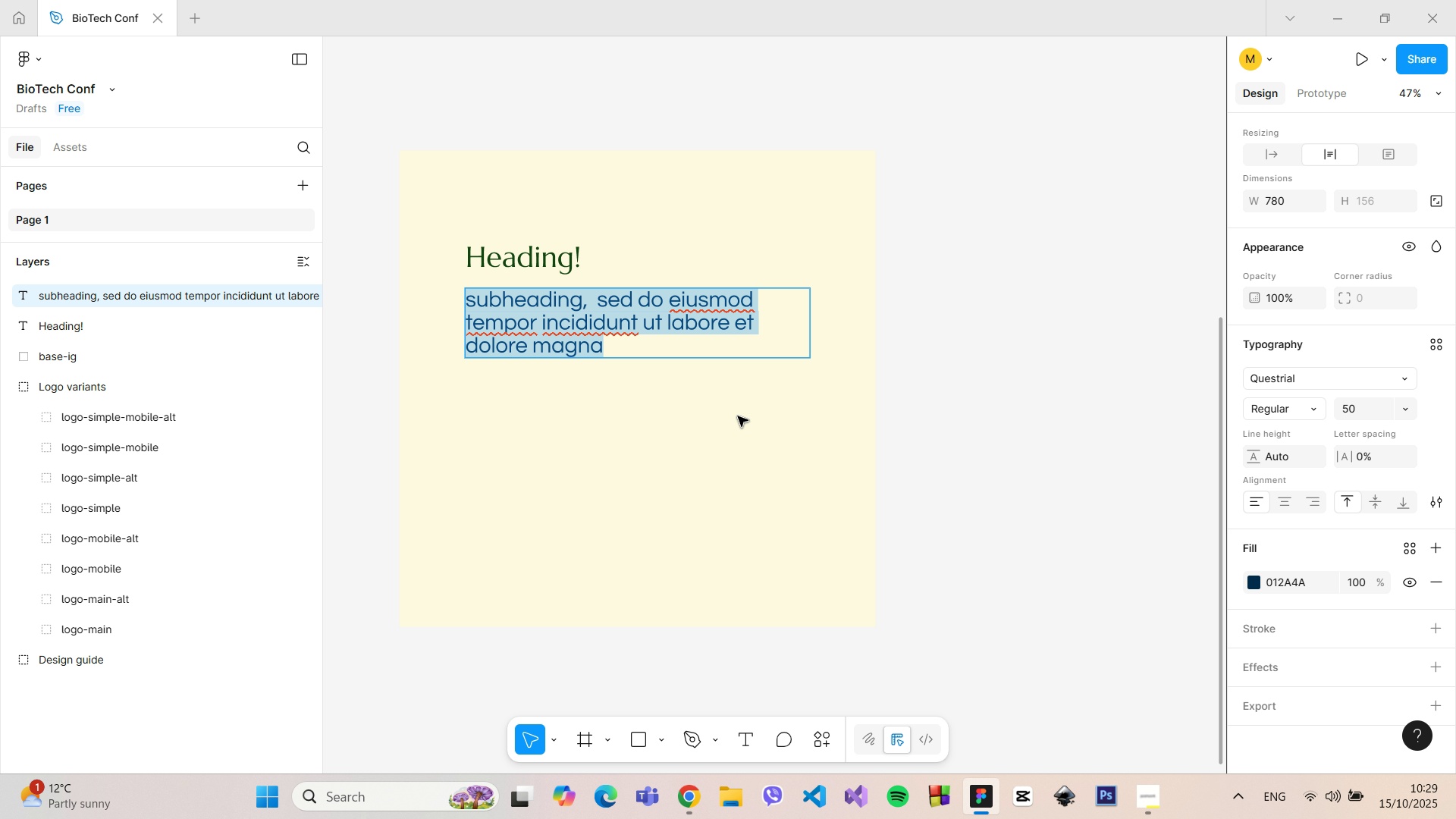 
left_click([738, 416])
 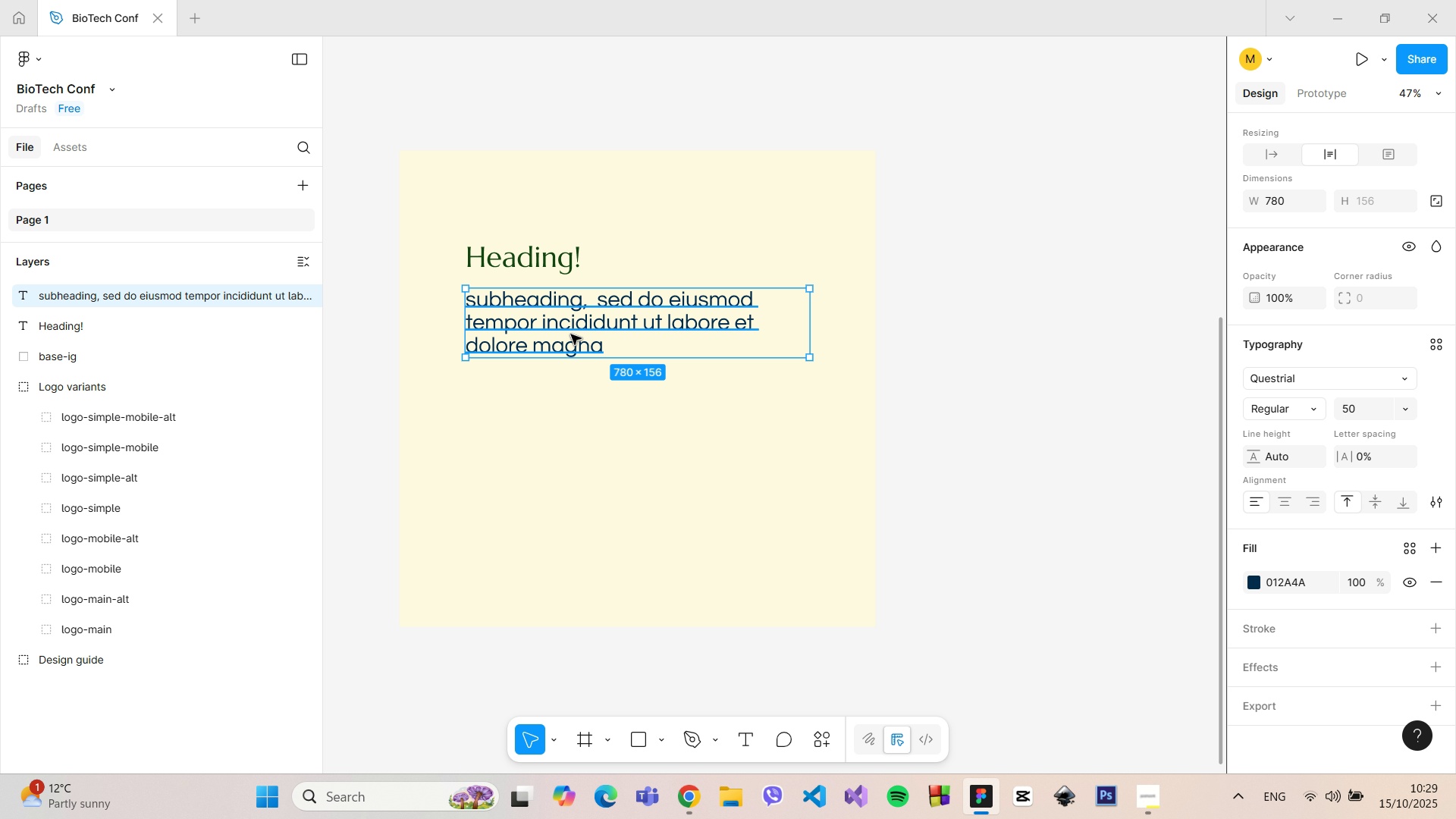 
left_click_drag(start_coordinate=[571, 333], to_coordinate=[571, 327])
 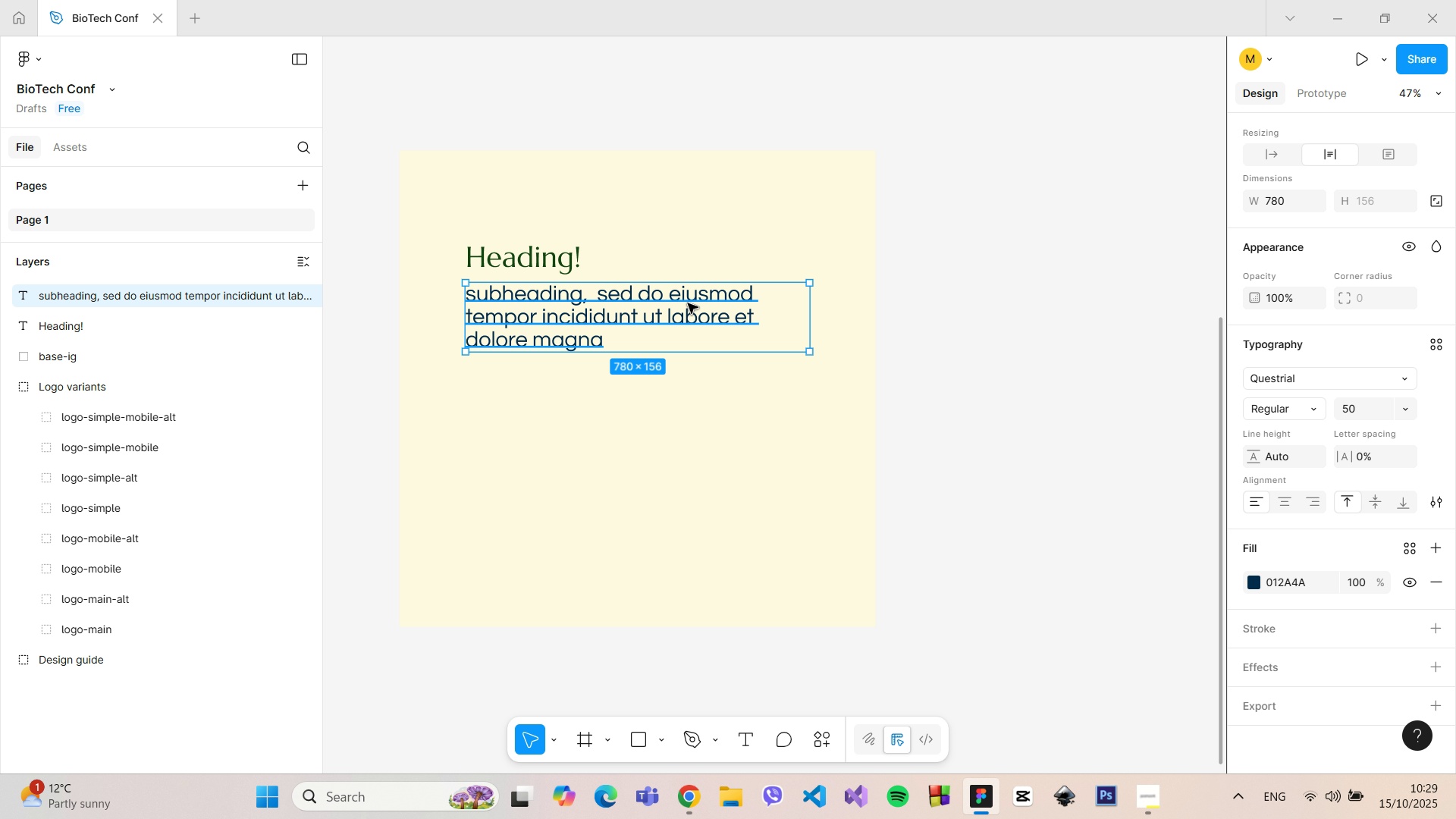 
double_click([688, 303])
 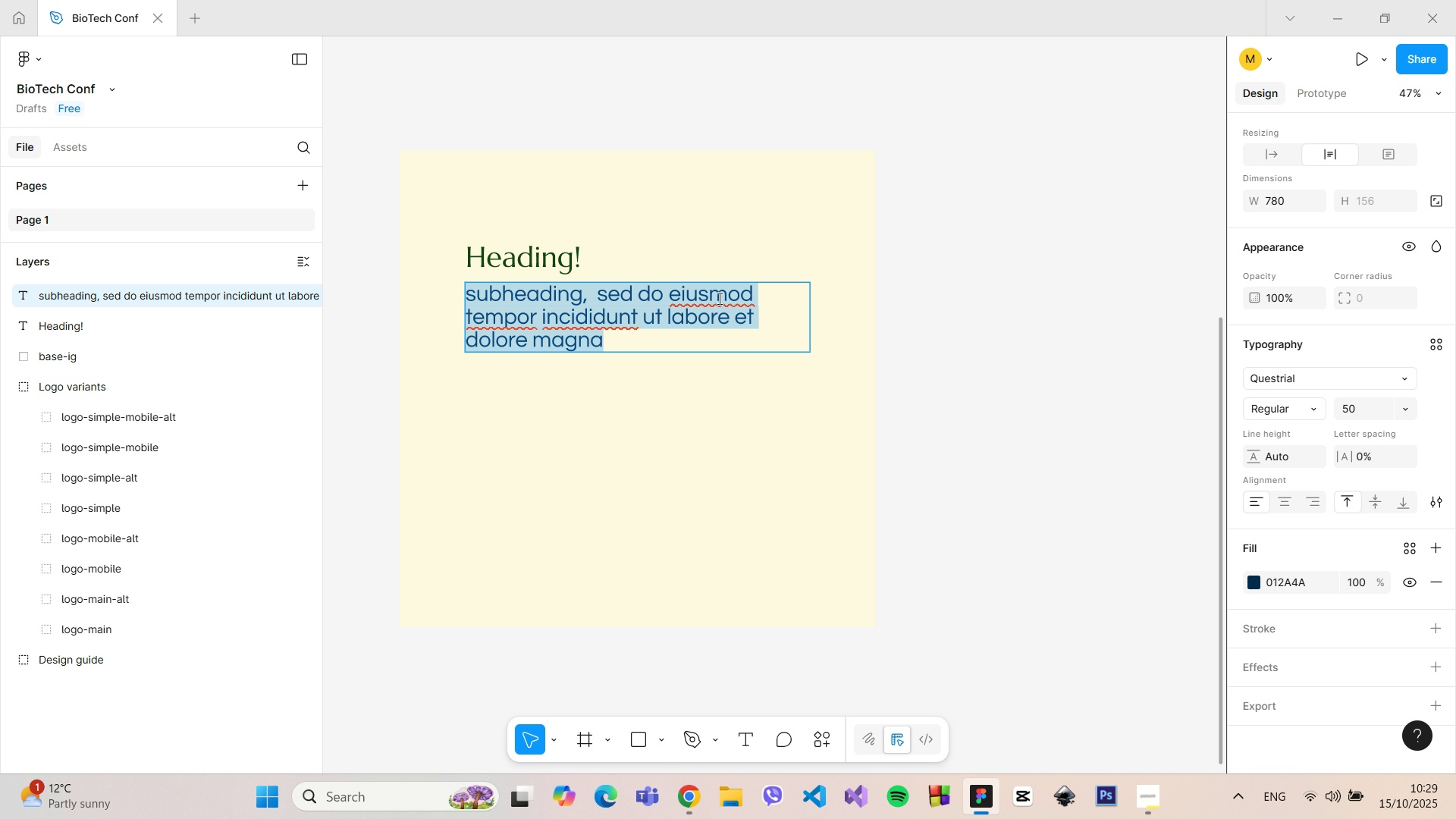 
triple_click([718, 298])
 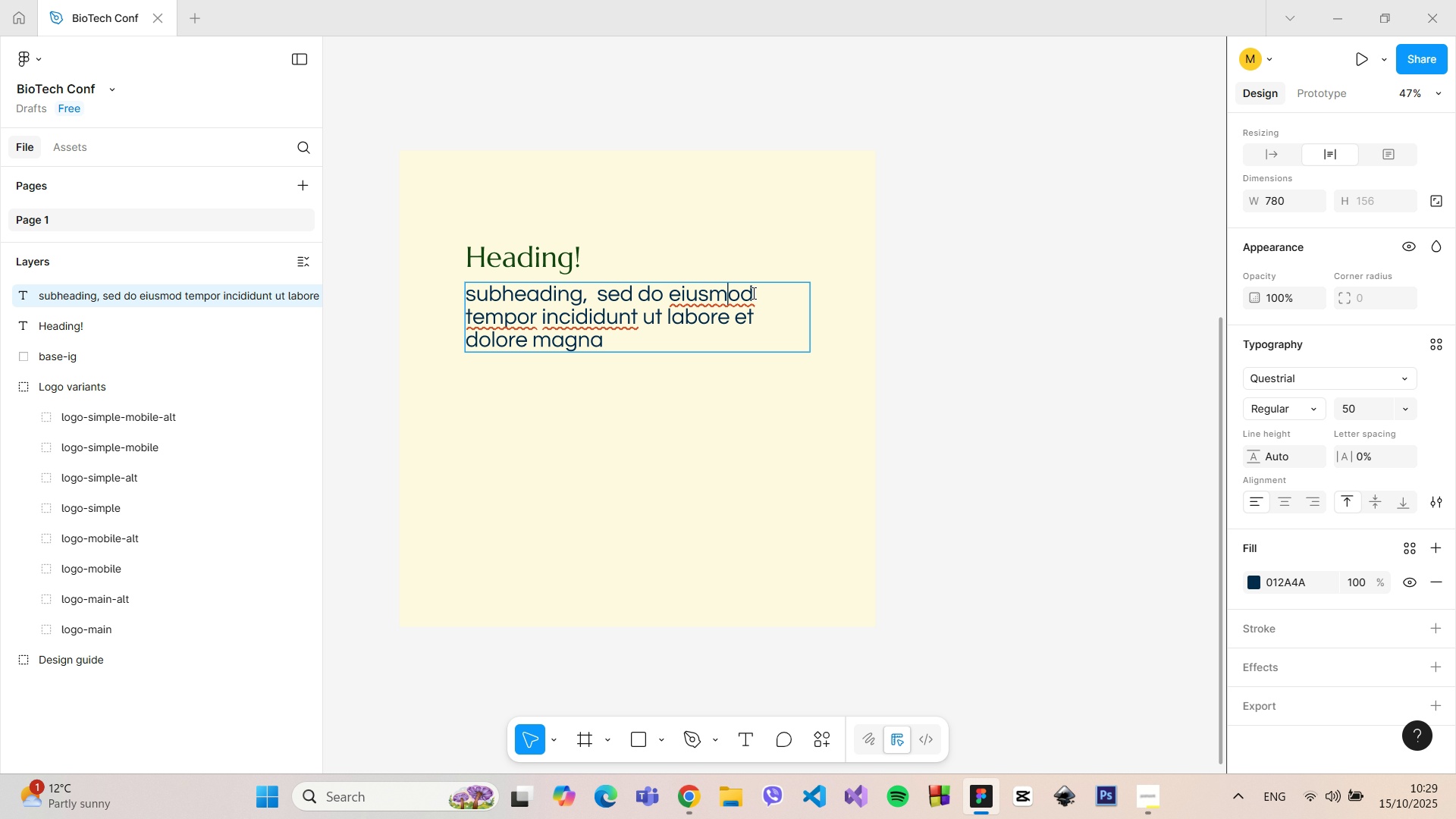 
left_click_drag(start_coordinate=[752, 293], to_coordinate=[588, 294])
 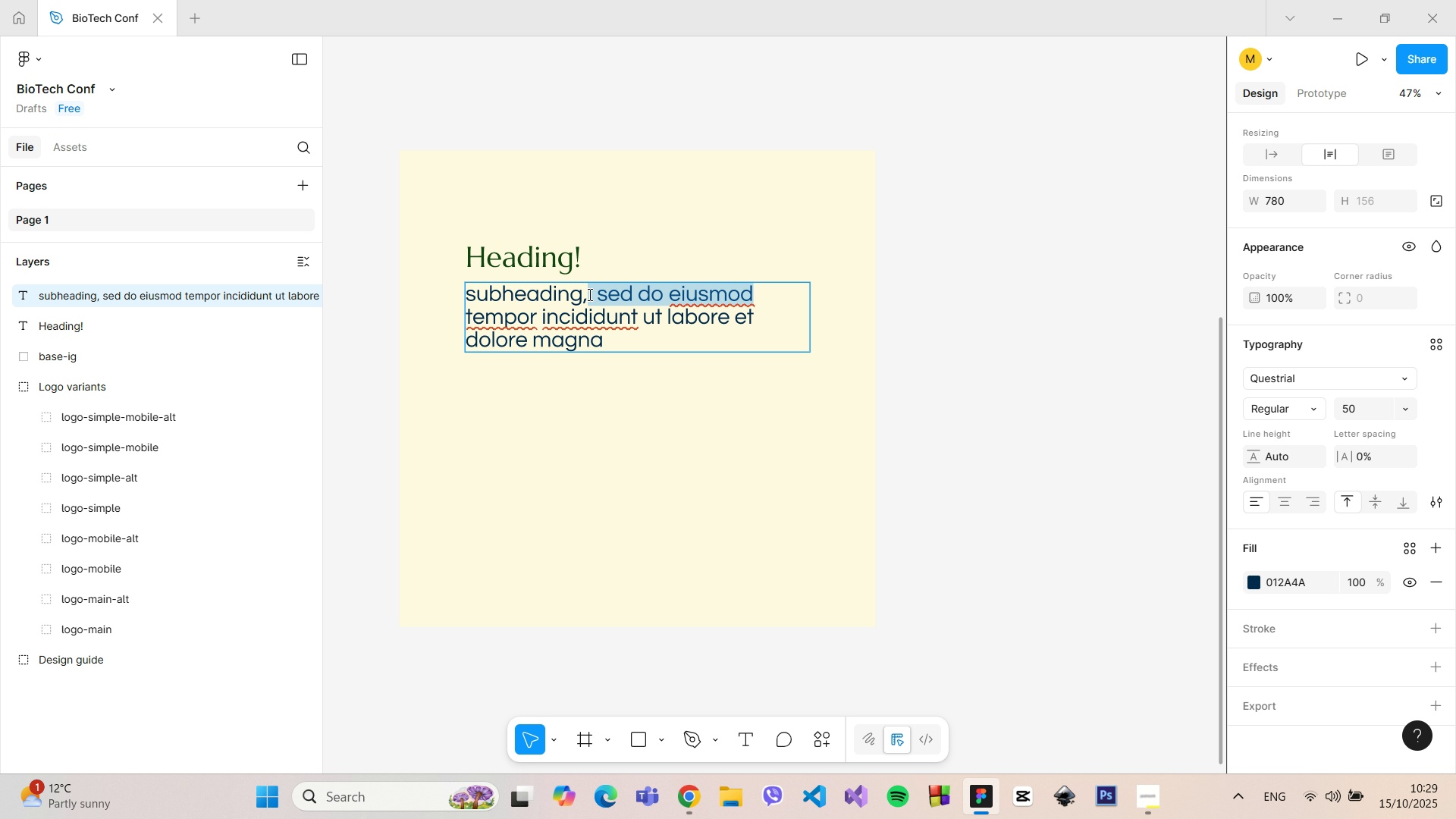 
key(Backspace)
 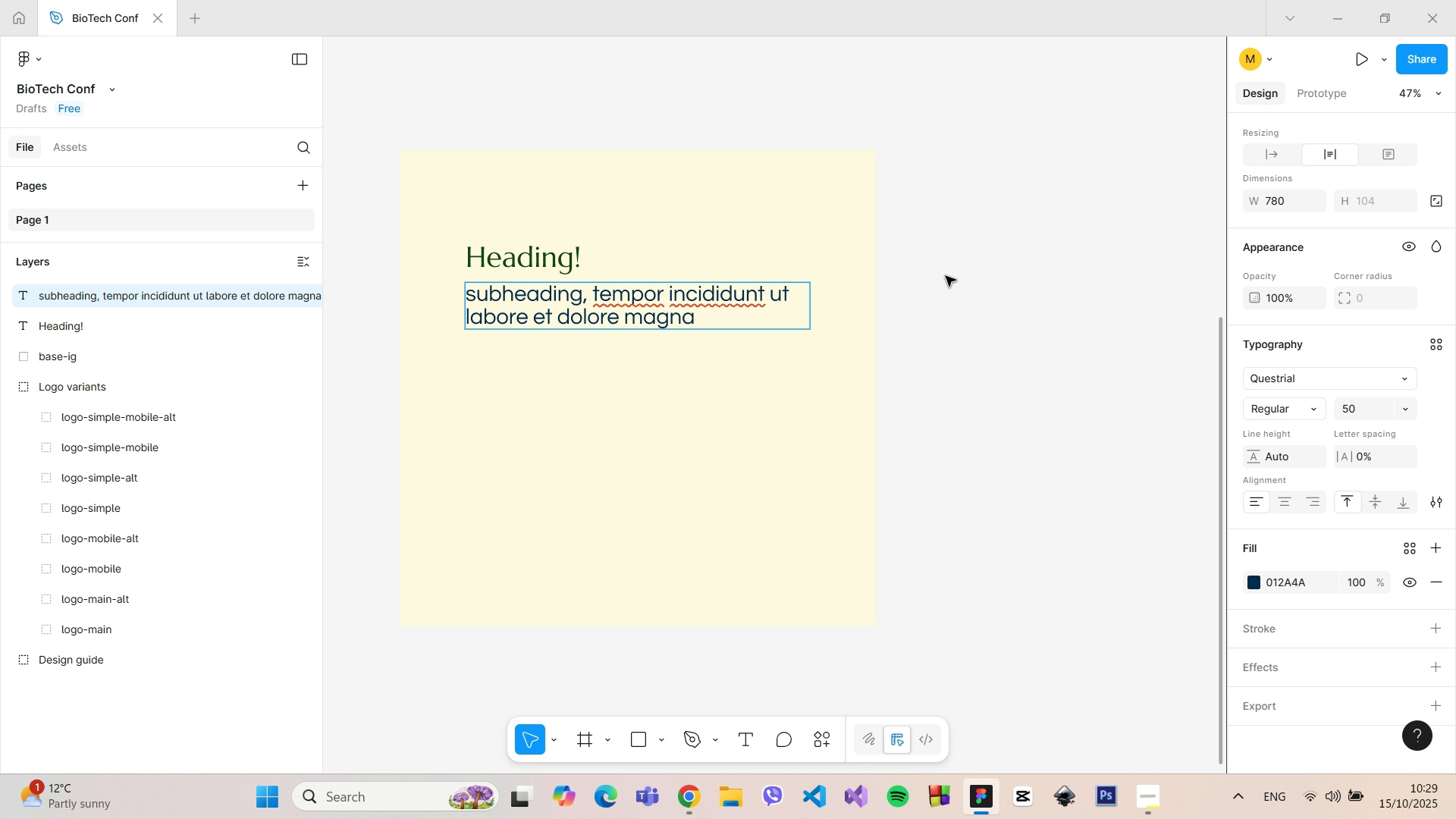 
double_click([946, 276])
 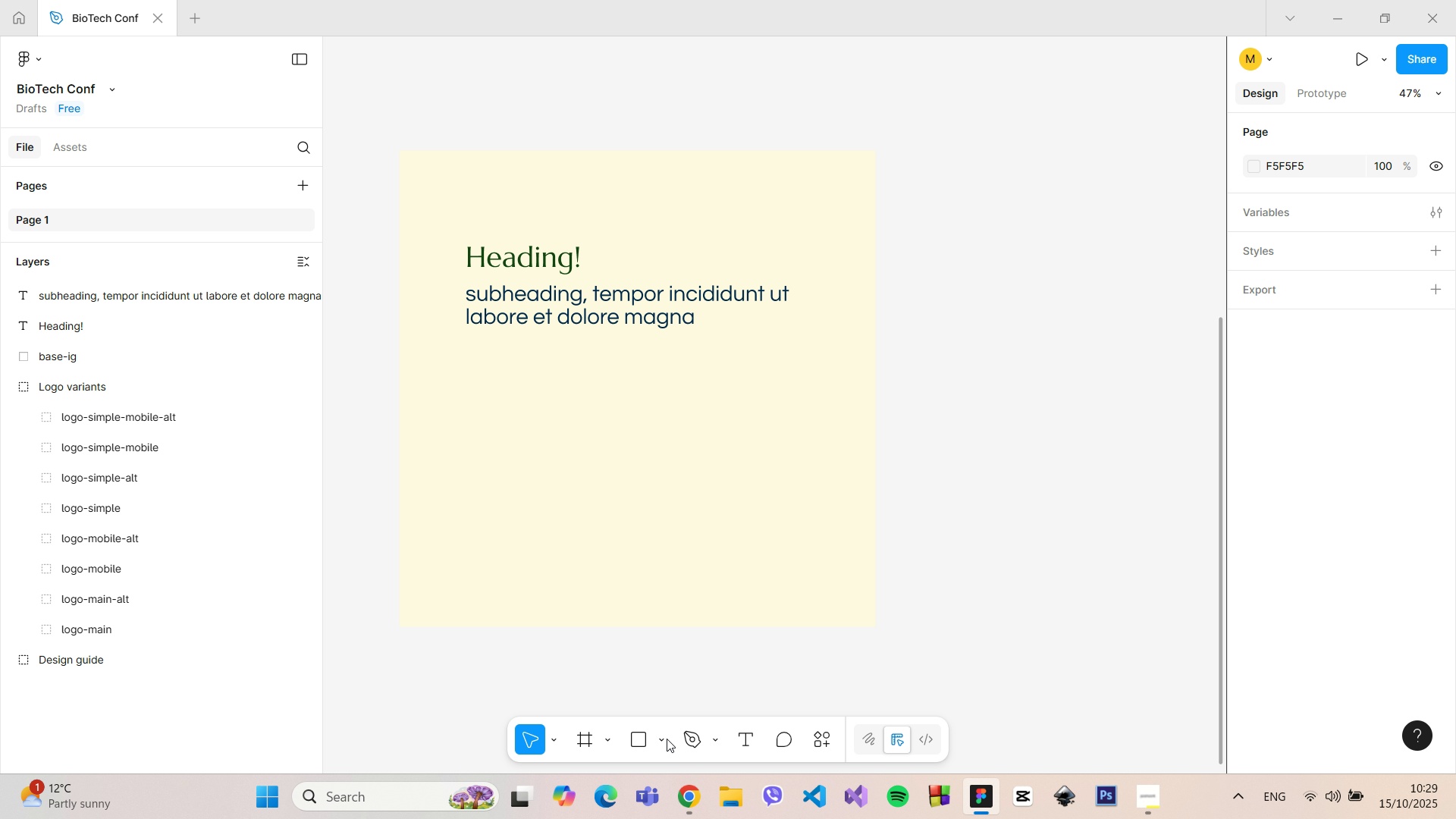 
left_click([664, 739])
 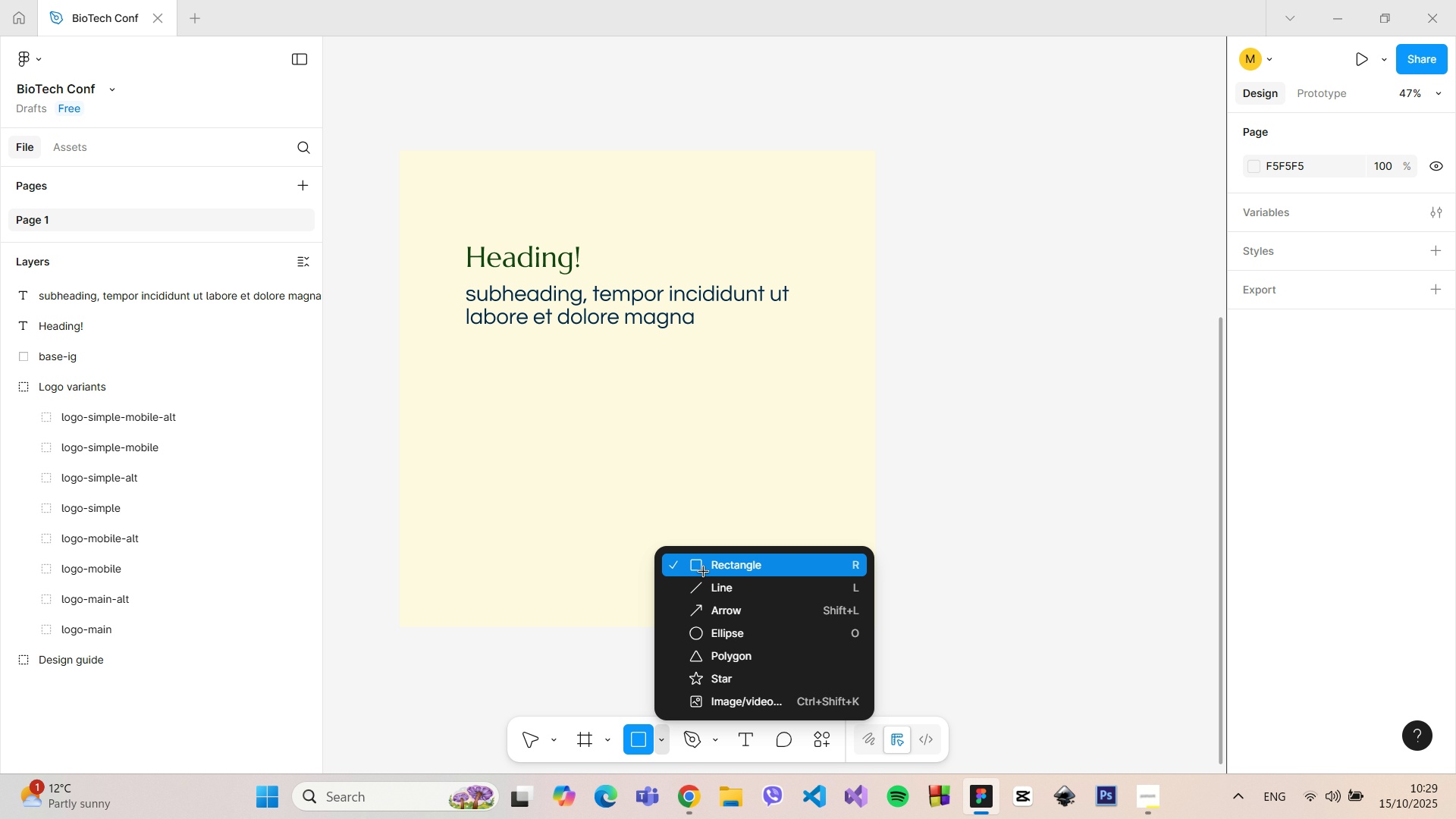 
left_click([704, 572])
 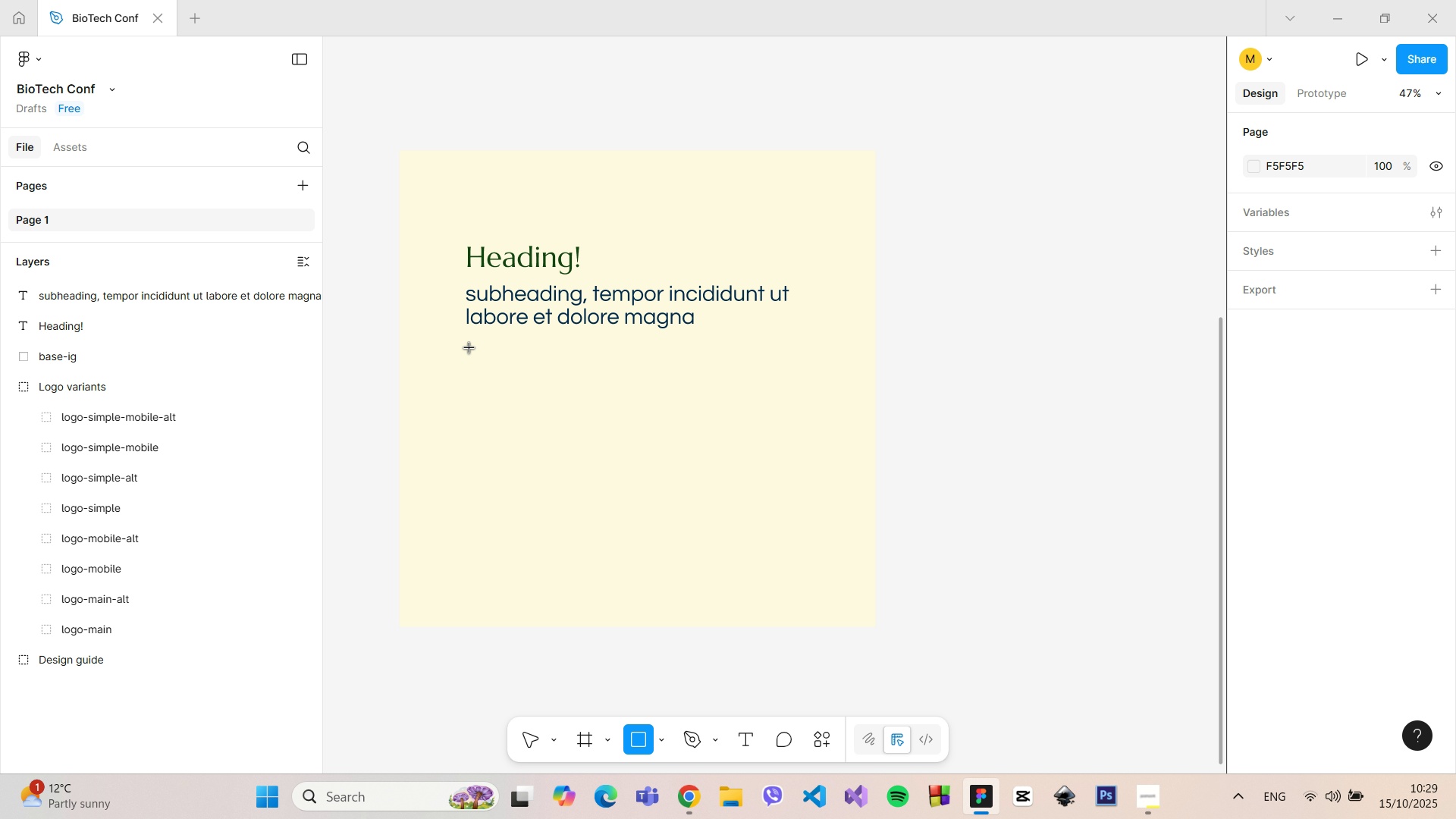 
left_click_drag(start_coordinate=[469, 350], to_coordinate=[813, 376])
 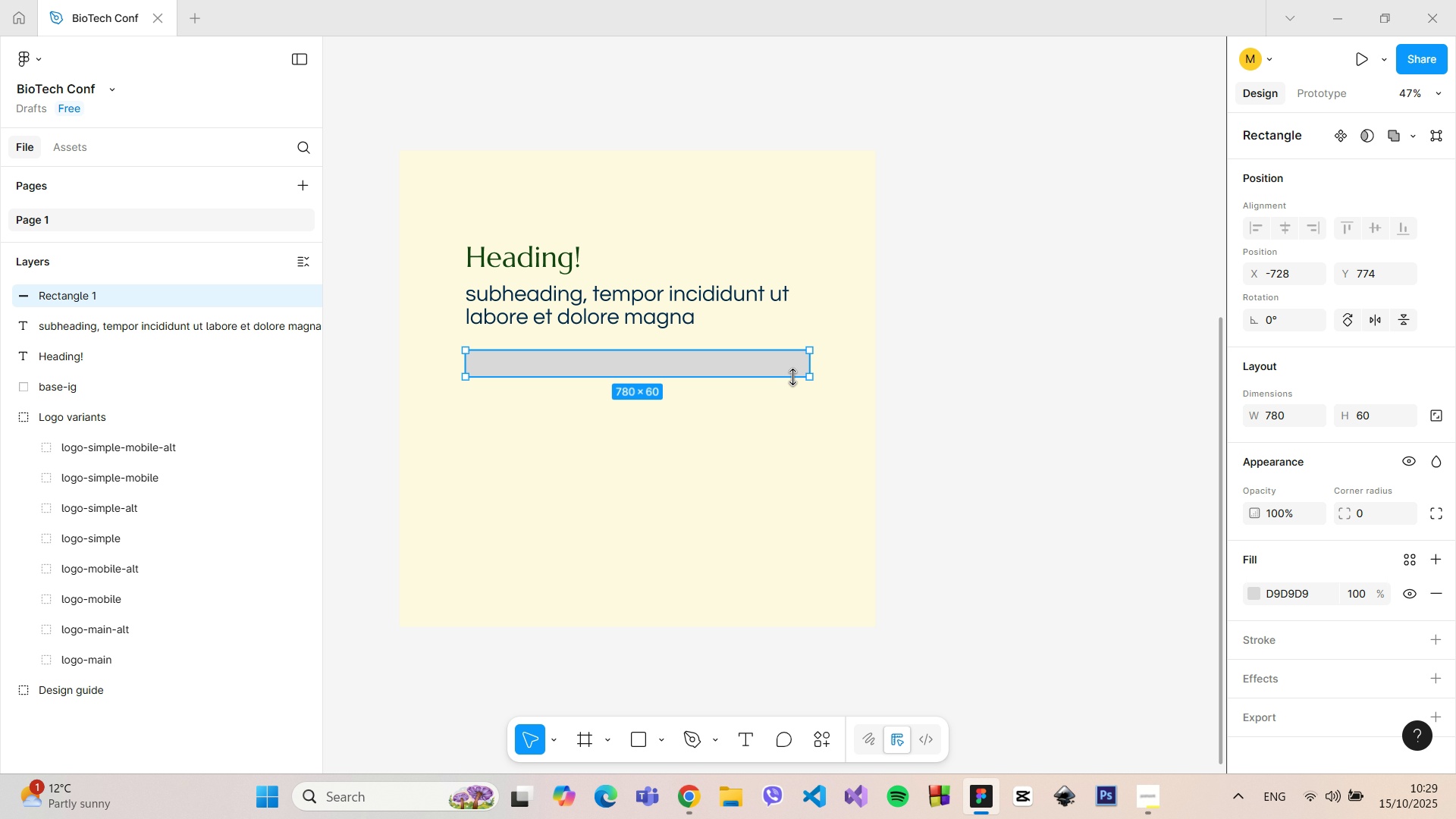 
left_click_drag(start_coordinate=[792, 377], to_coordinate=[789, 353])
 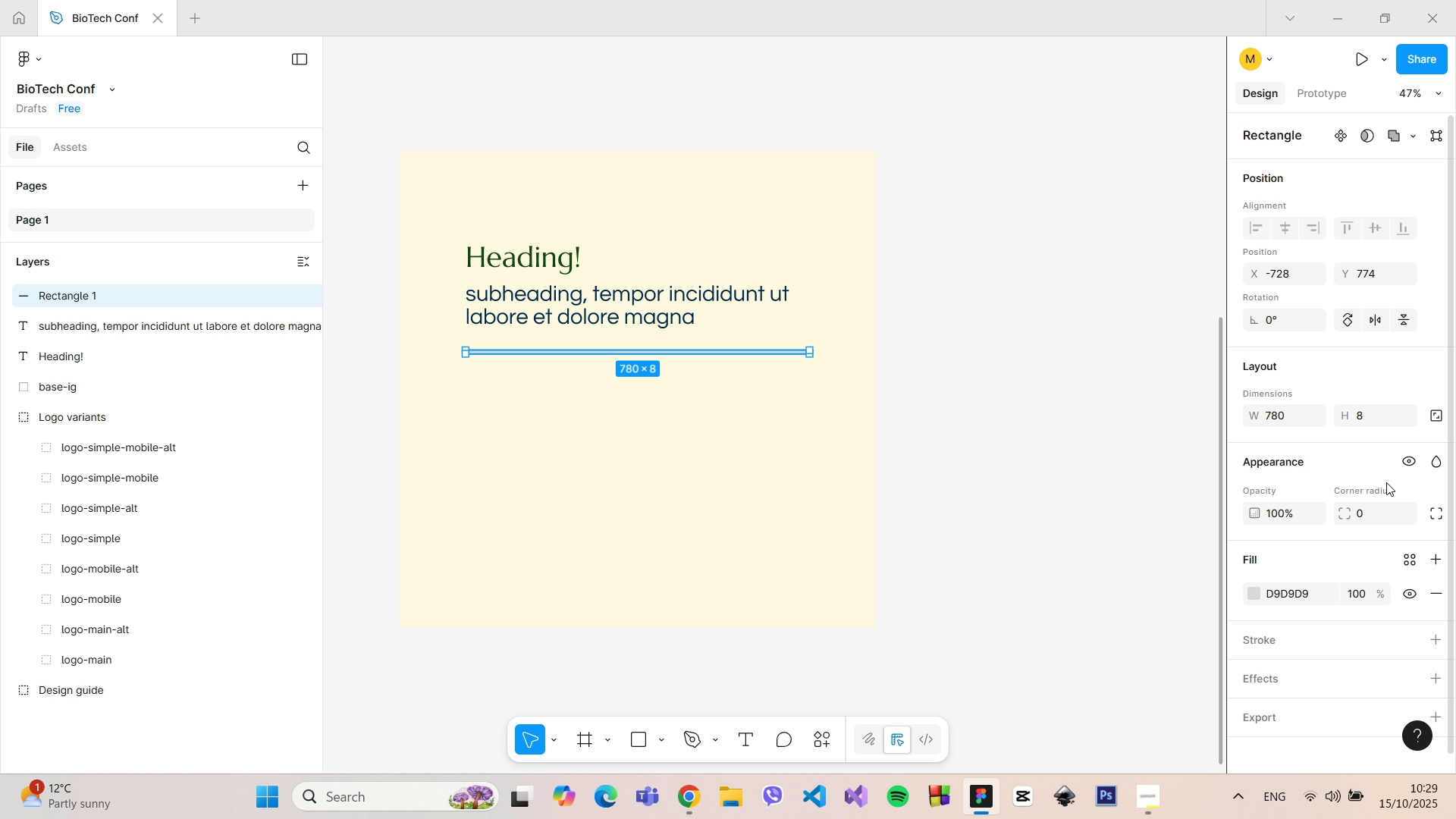 
left_click([1373, 514])
 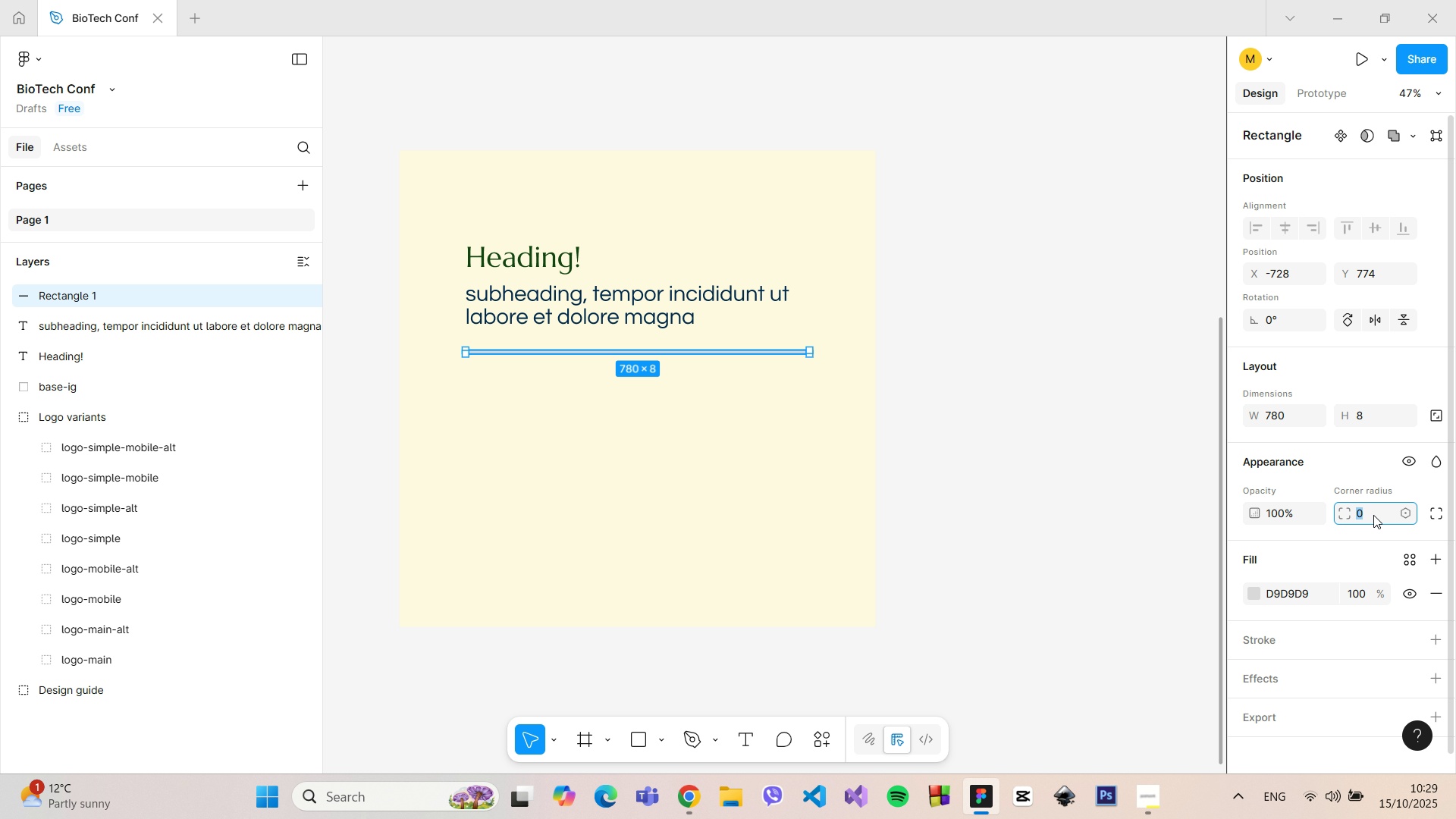 
type(20)
 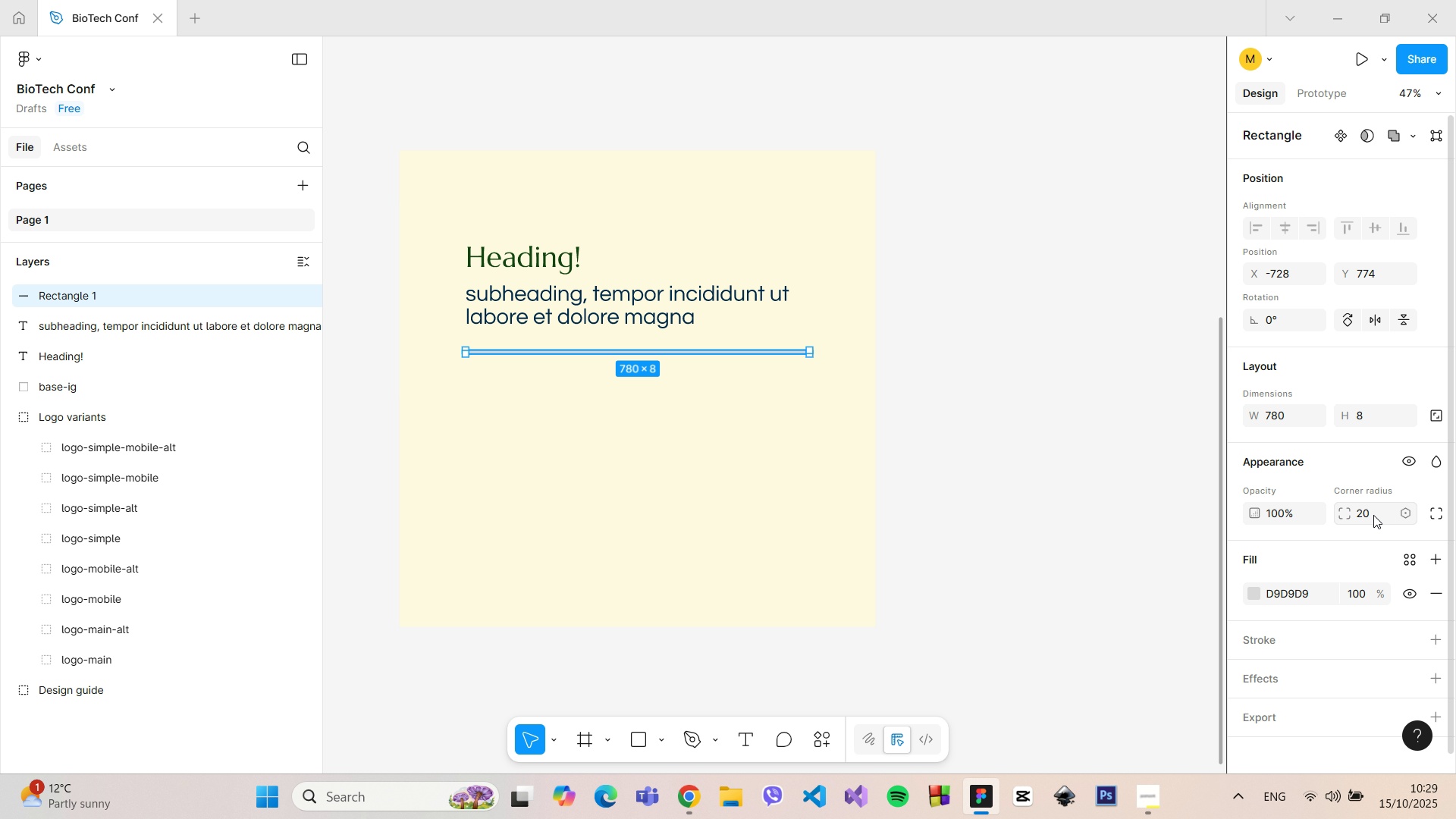 
key(Enter)
 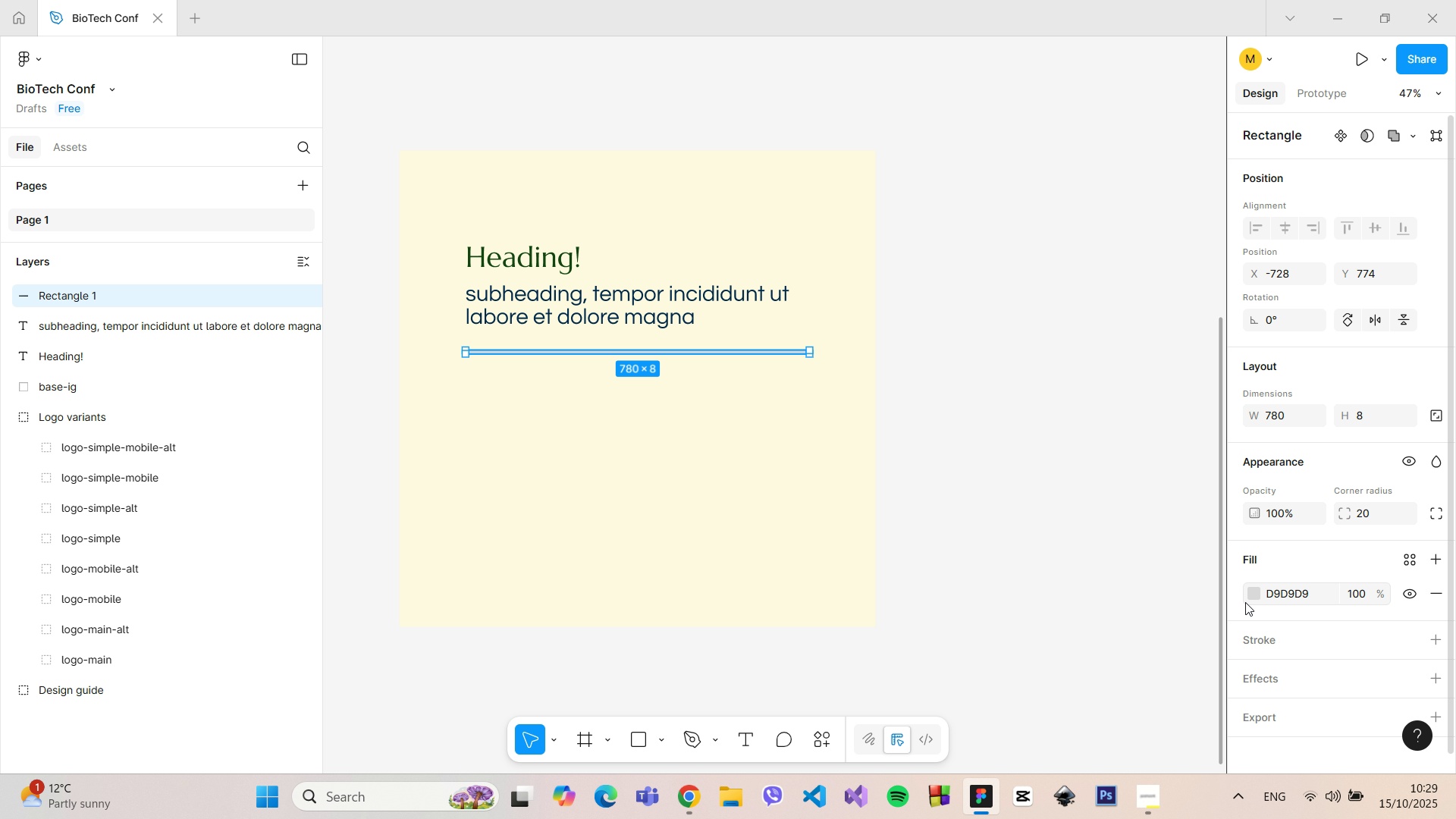 
left_click([1250, 599])
 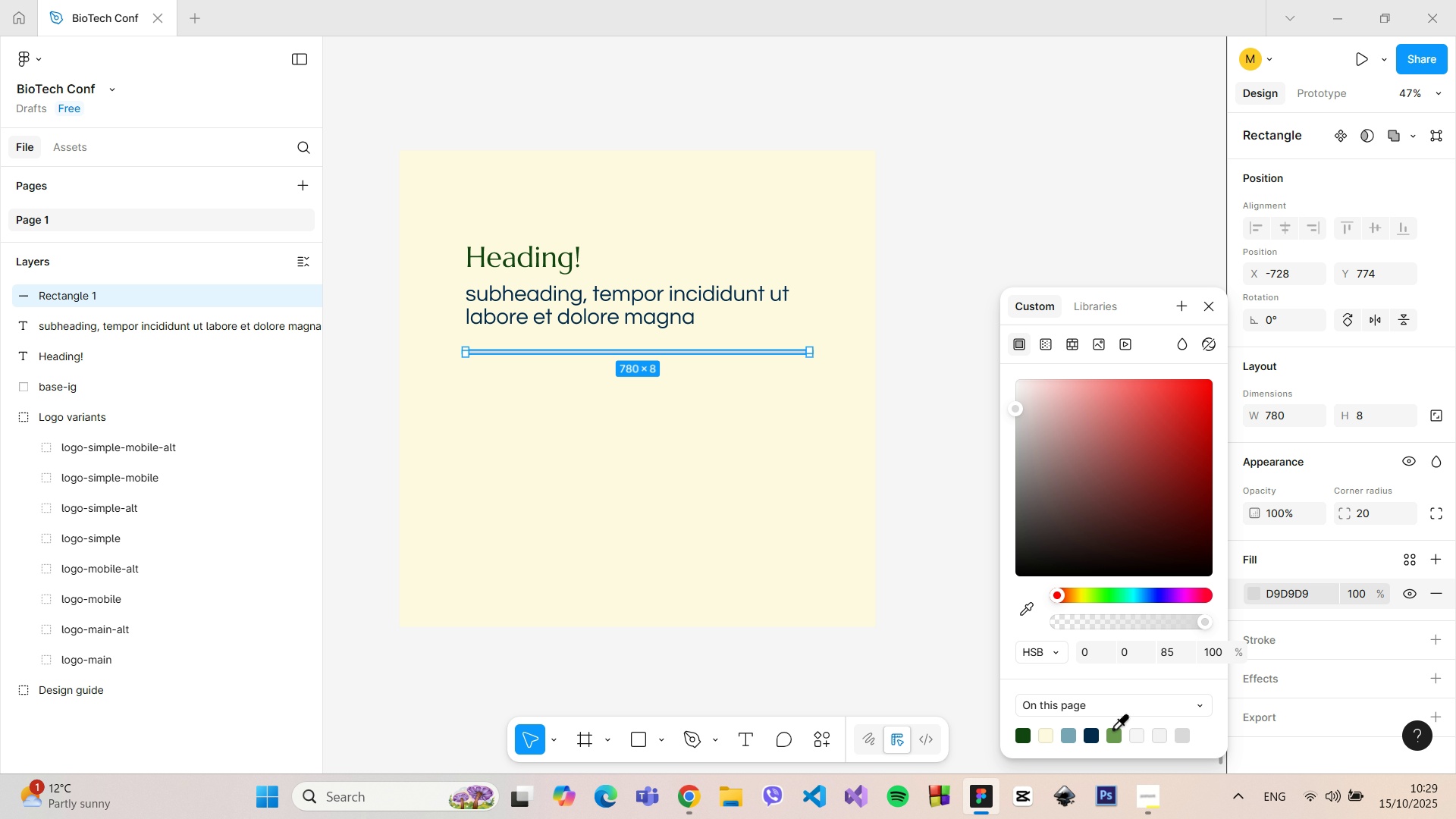 
left_click([1112, 728])
 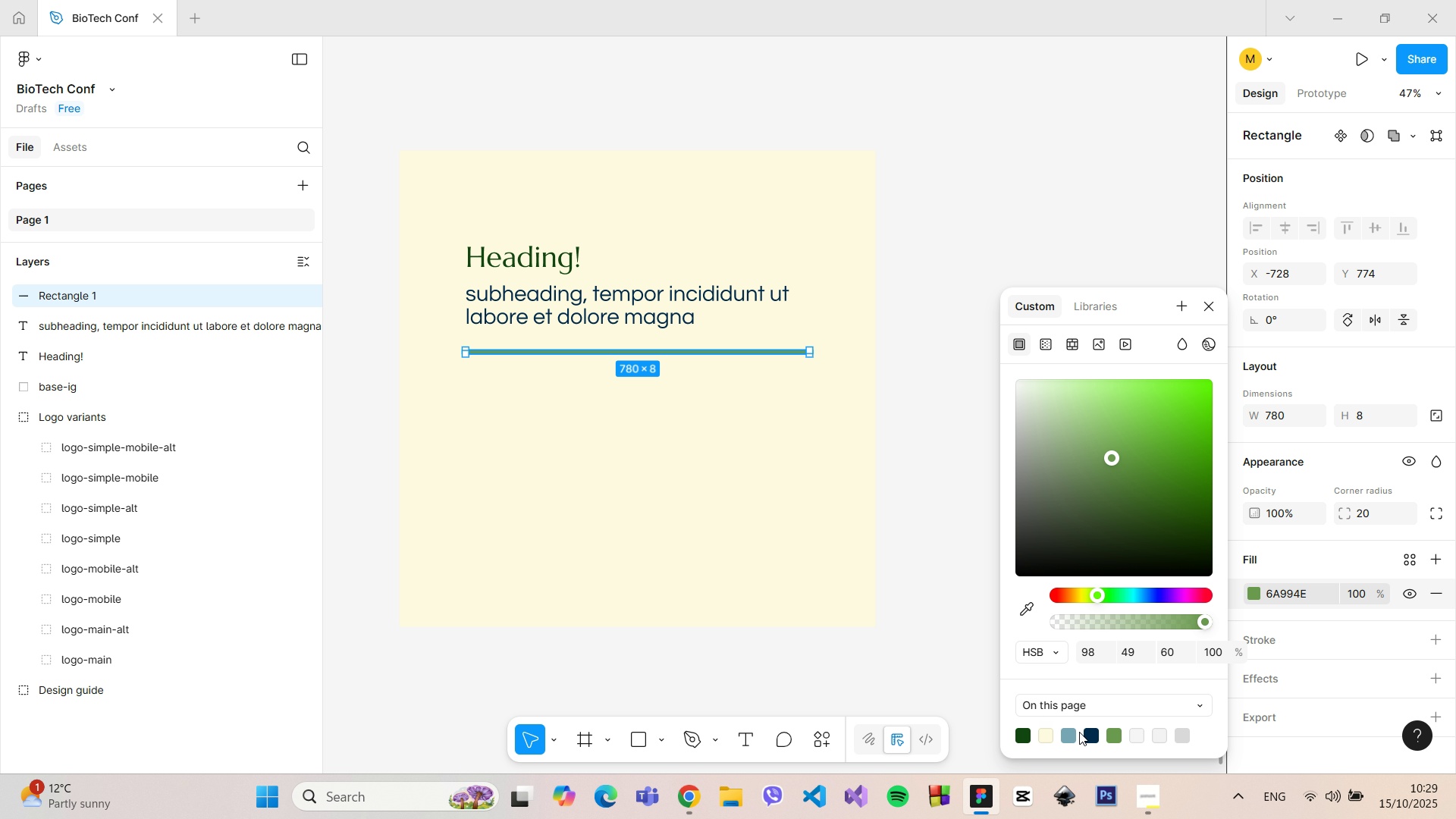 
left_click([1071, 734])
 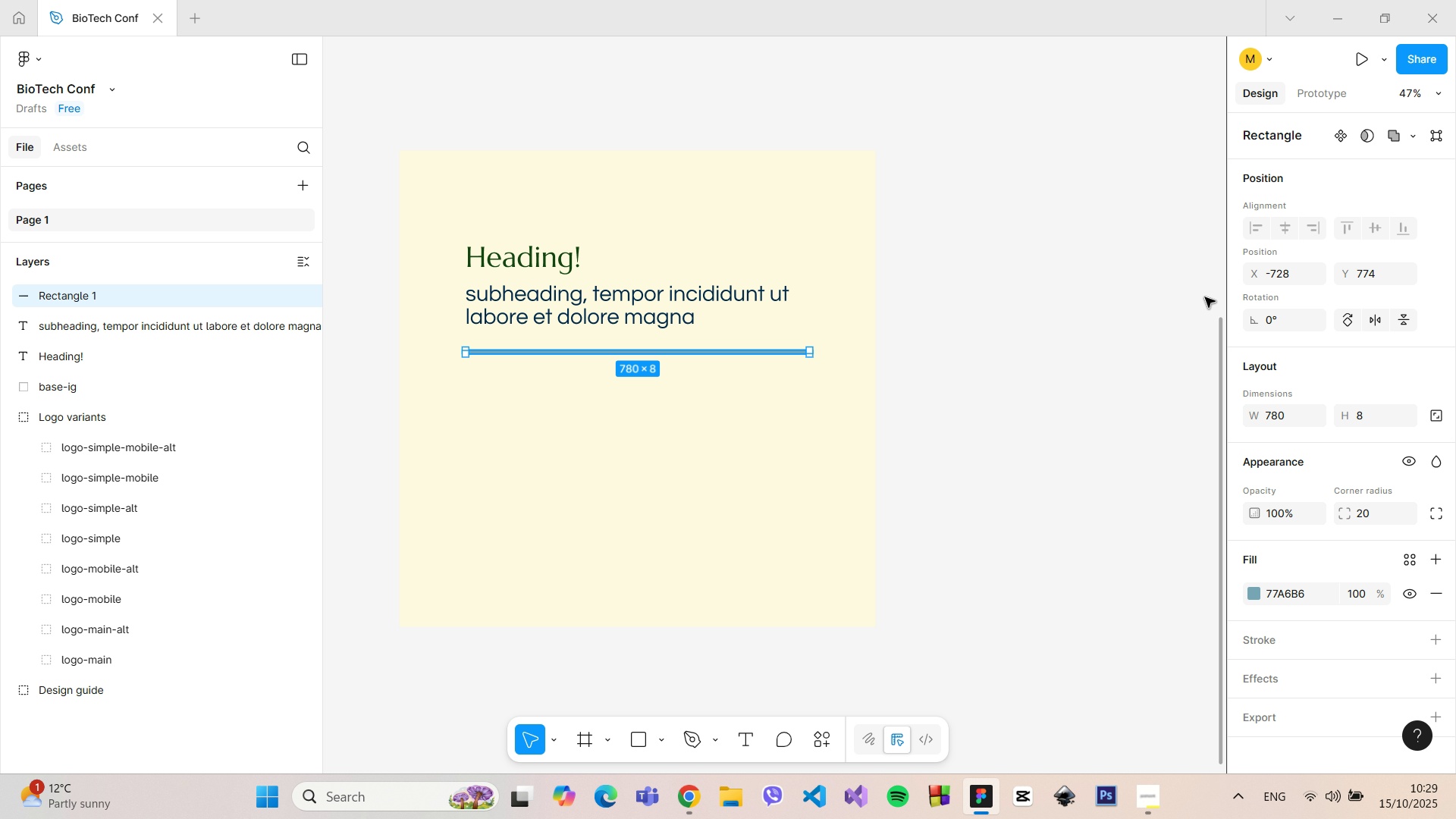 
double_click([1035, 281])
 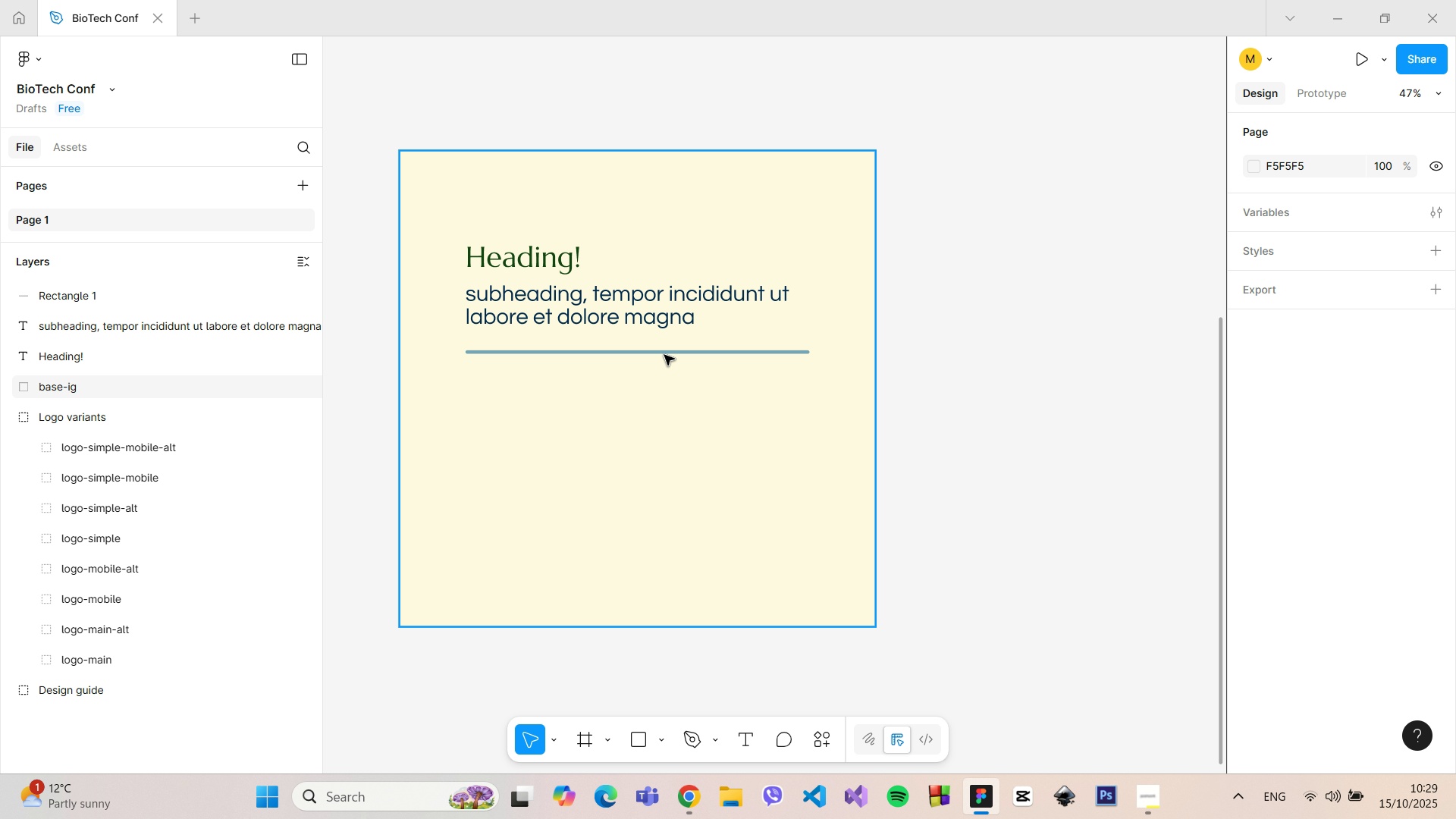 
left_click([639, 353])
 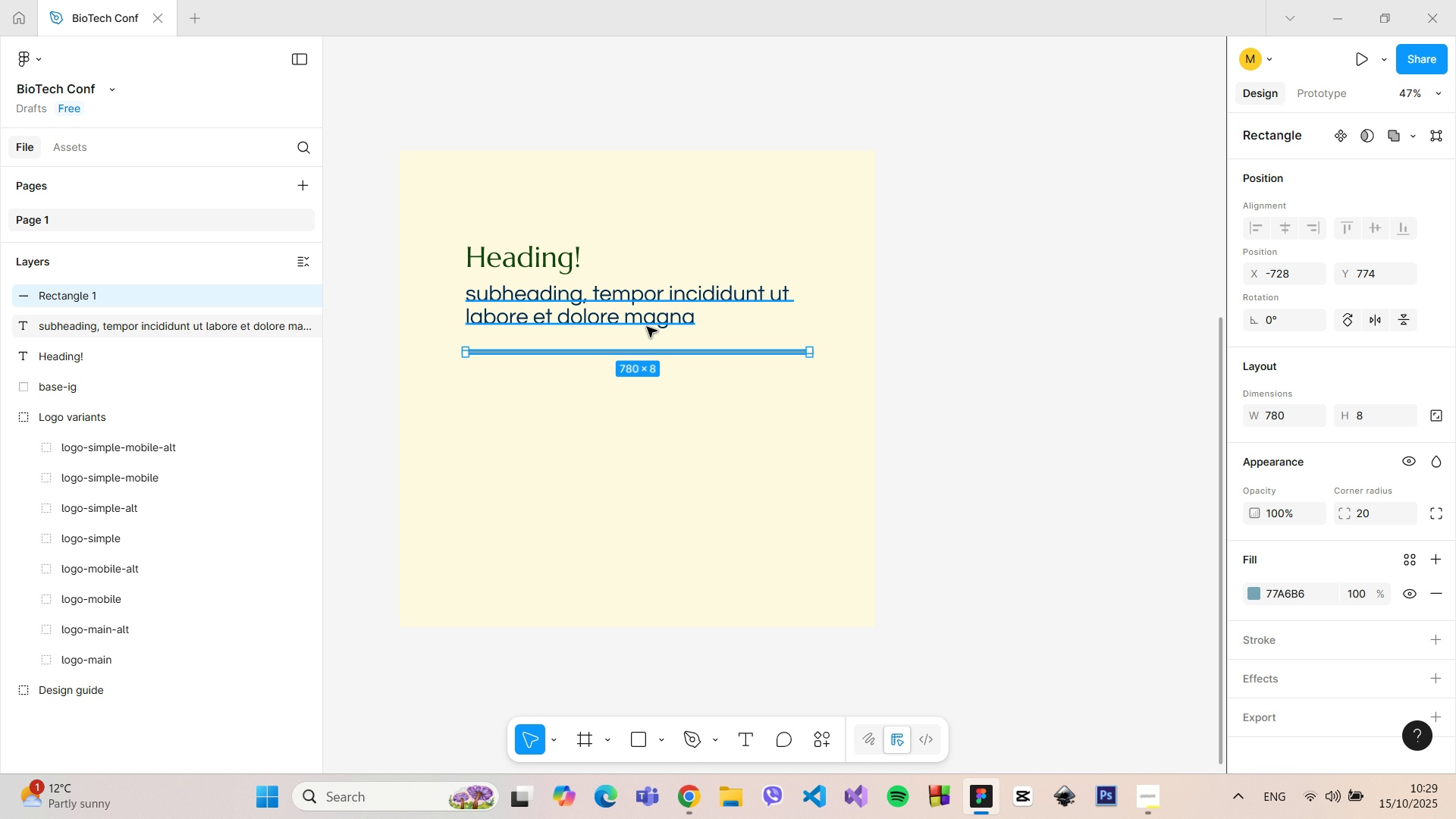 
hold_key(key=AltLeft, duration=0.43)
 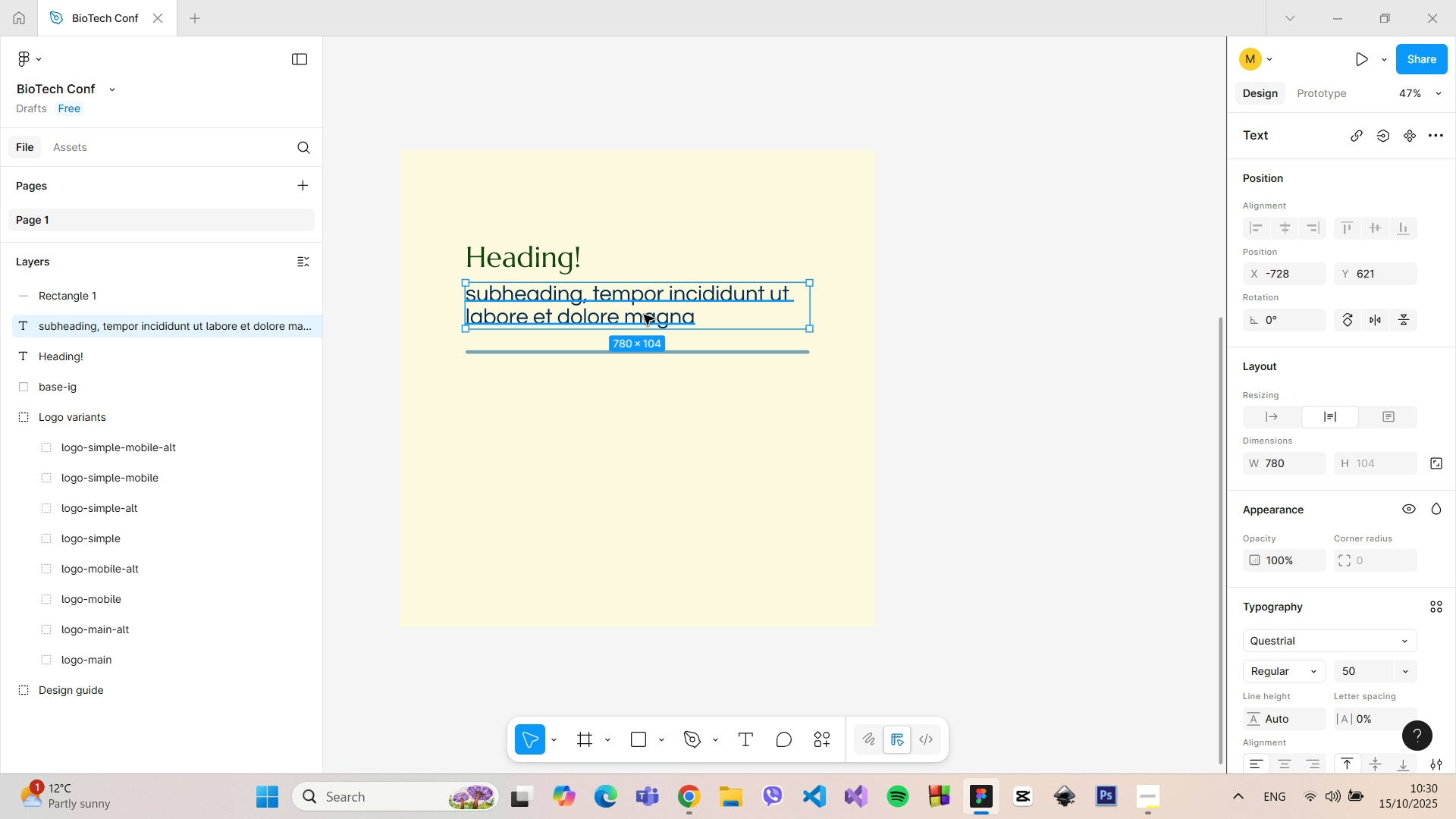 
left_click([645, 315])
 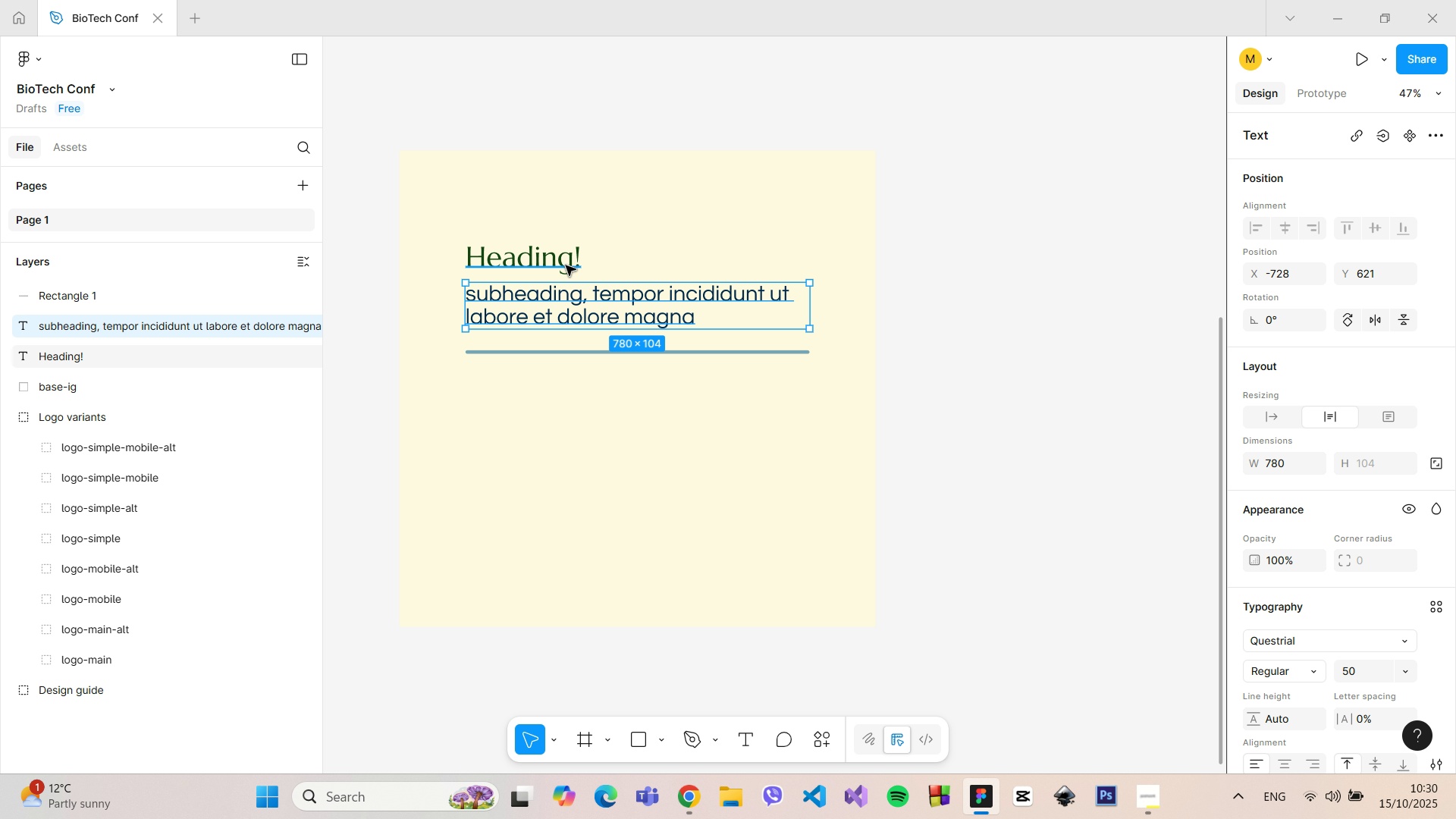 
hold_key(key=AltLeft, duration=0.8)
 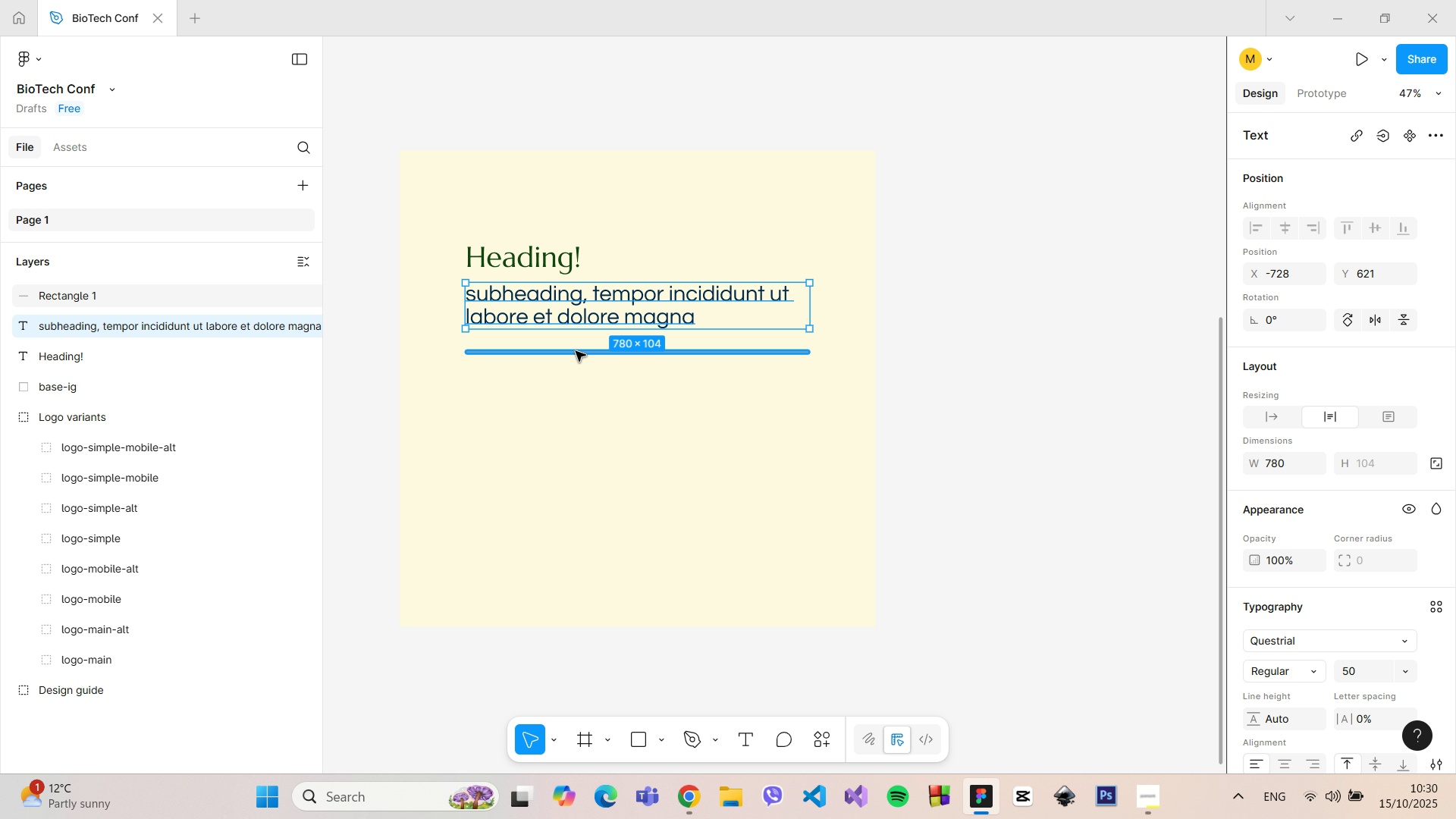 
left_click([576, 351])
 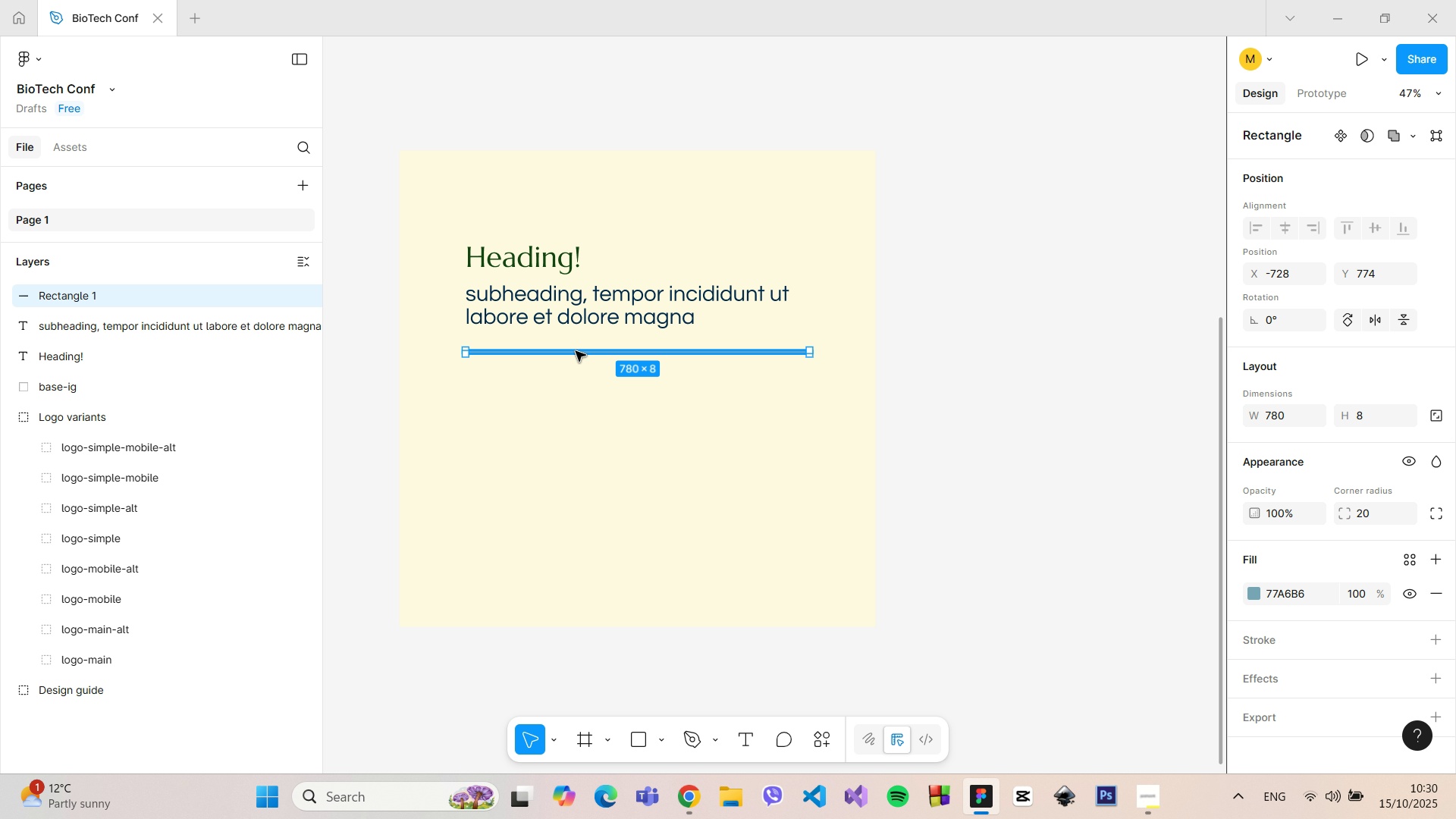 
left_click_drag(start_coordinate=[576, 351], to_coordinate=[576, 340])
 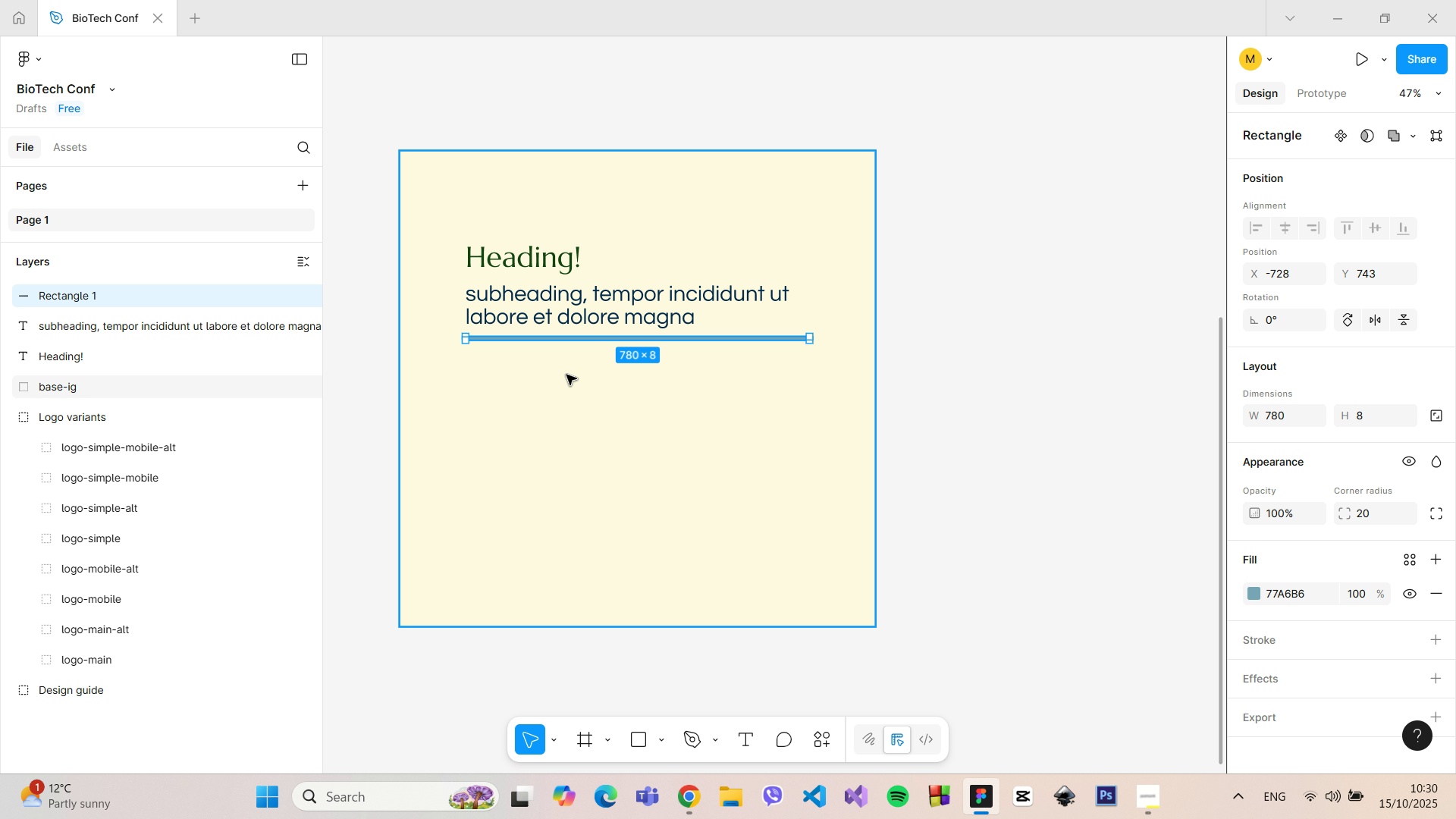 
left_click([566, 375])
 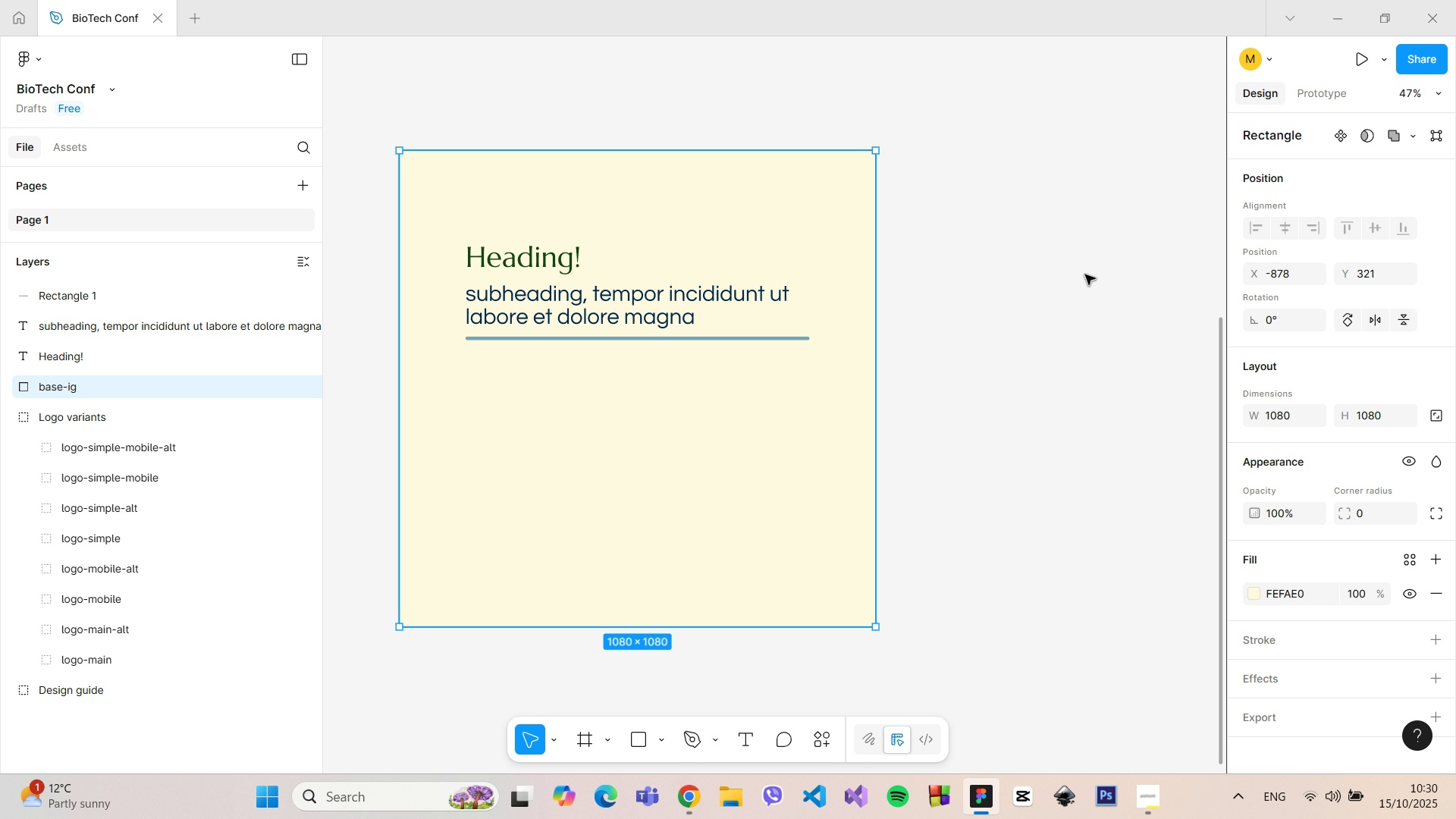 
left_click([1090, 274])
 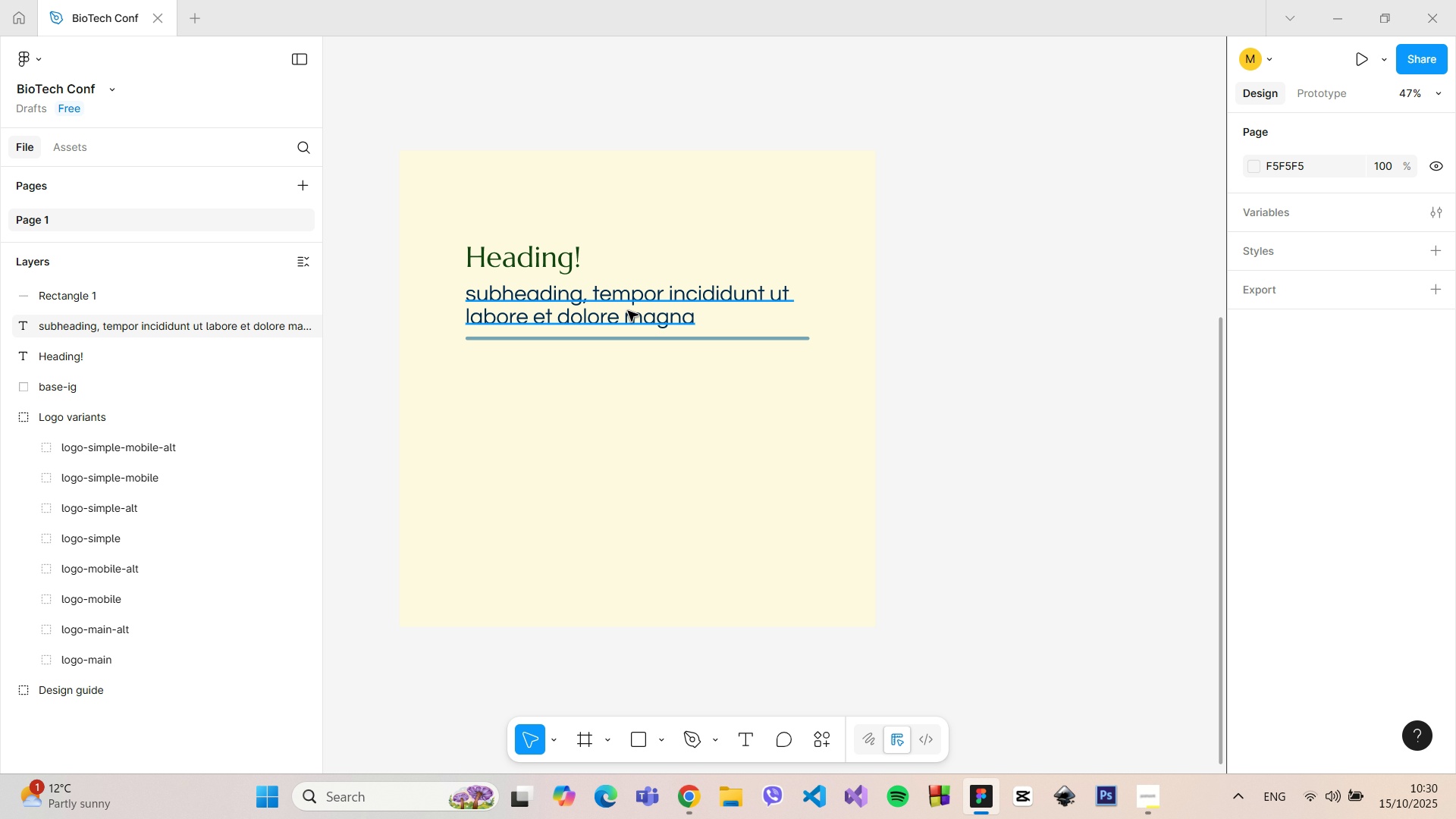 
left_click([628, 311])
 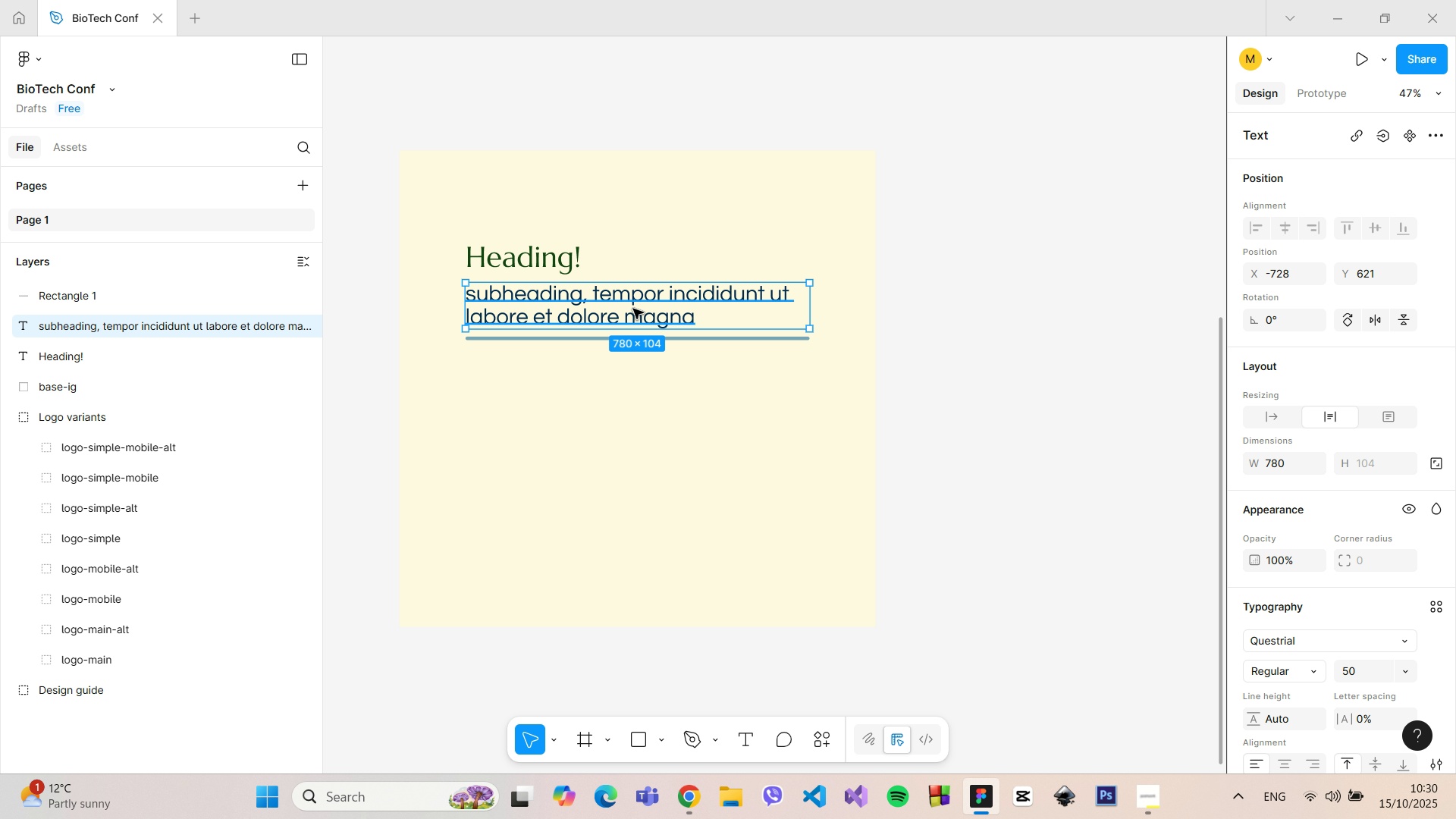 
left_click([962, 265])
 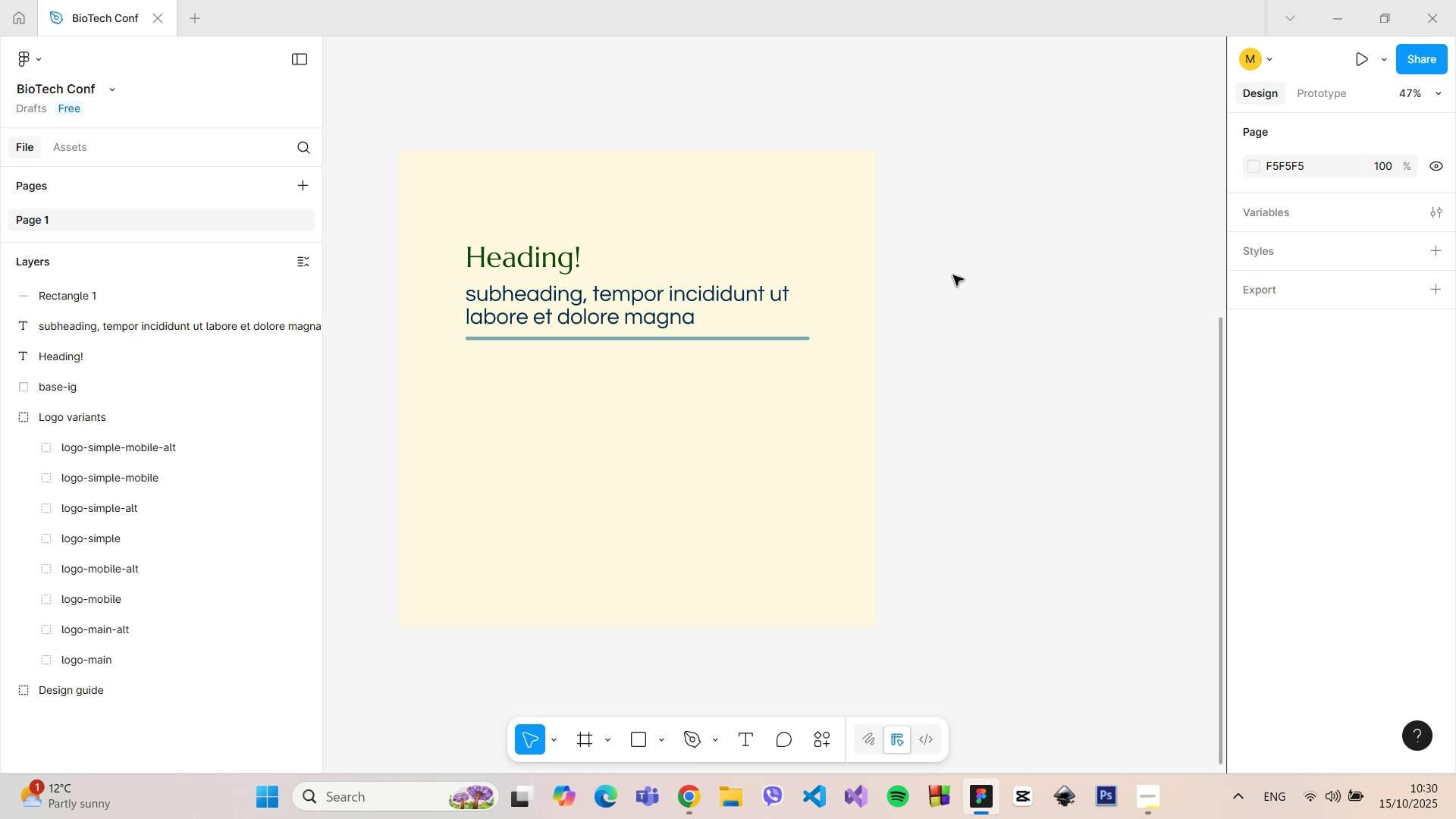 
hold_key(key=ControlLeft, duration=1.51)
scroll: coordinate [953, 275], scroll_direction: down, amount: 5.0
 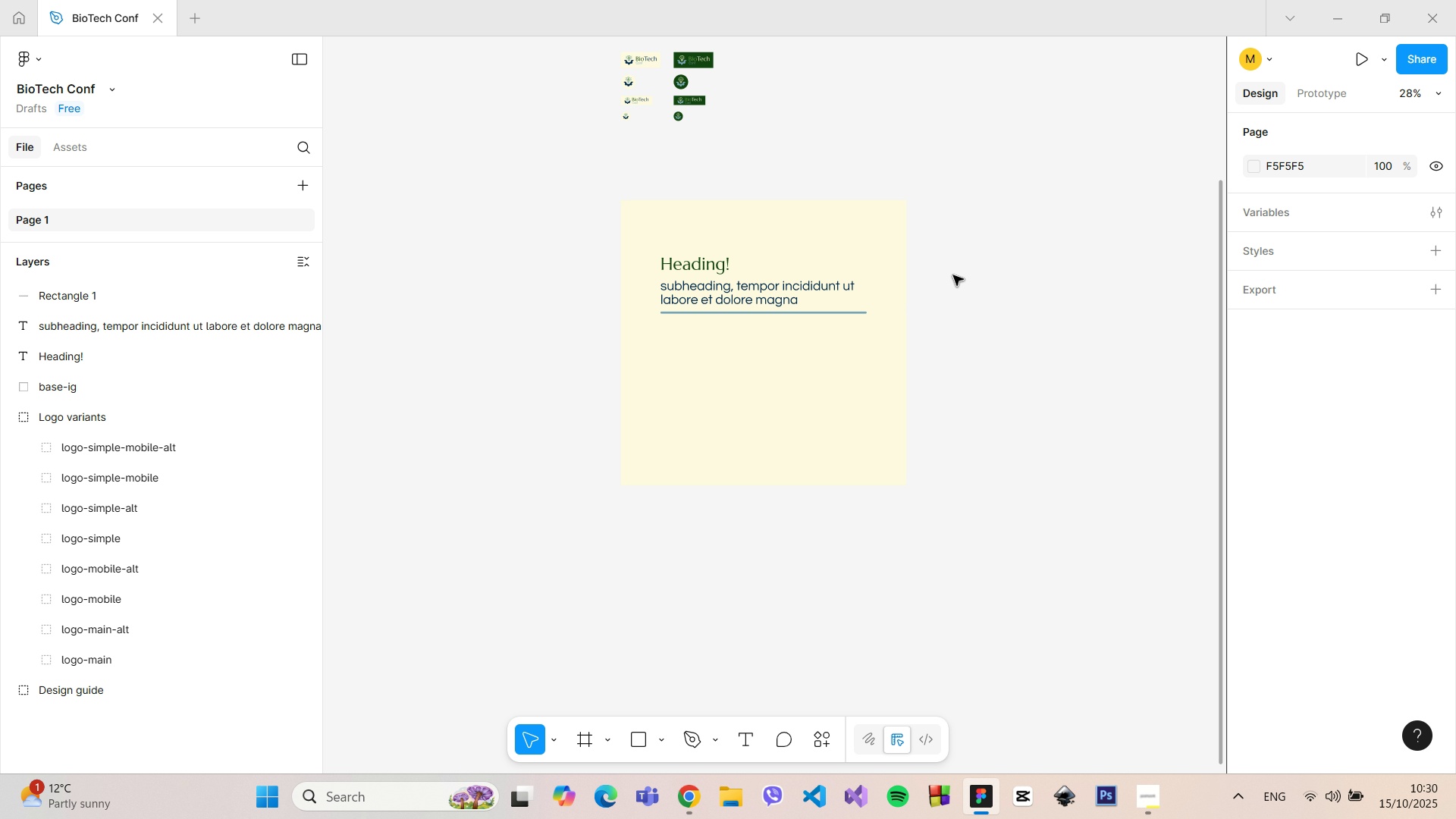 
scroll: coordinate [953, 275], scroll_direction: up, amount: 5.0
 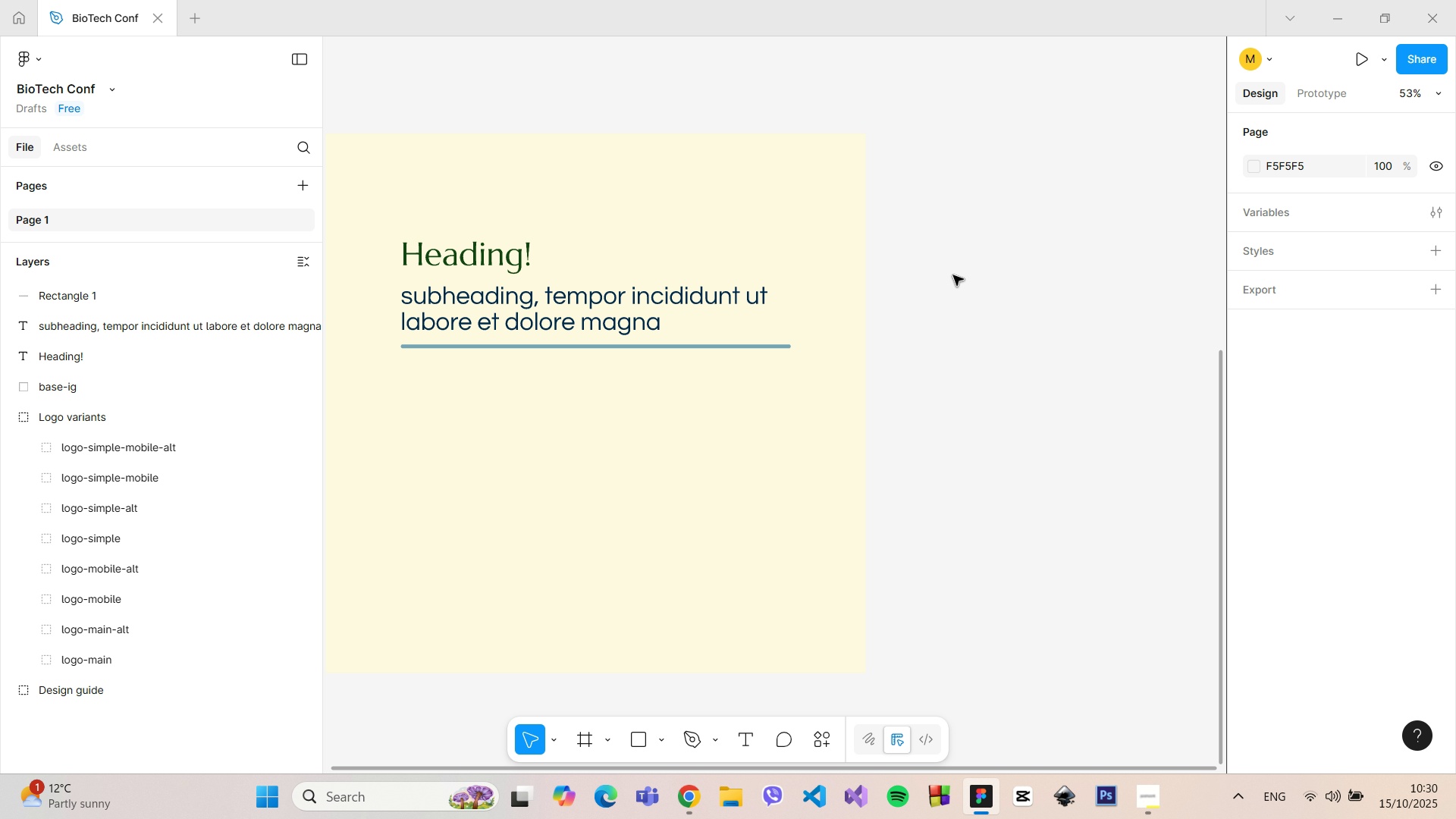 
scroll: coordinate [953, 275], scroll_direction: down, amount: 2.0
 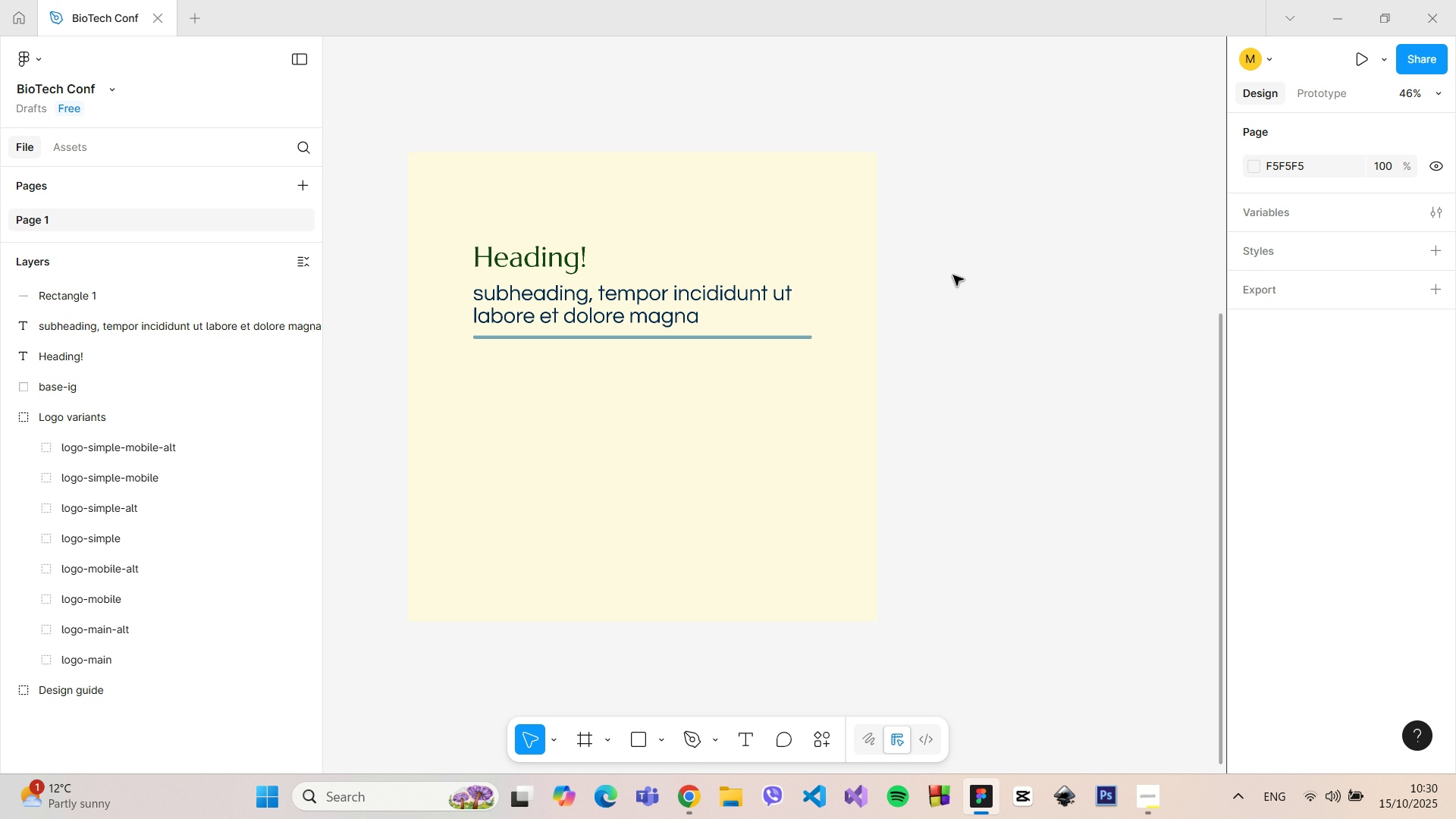 
key(Control+ControlLeft)
 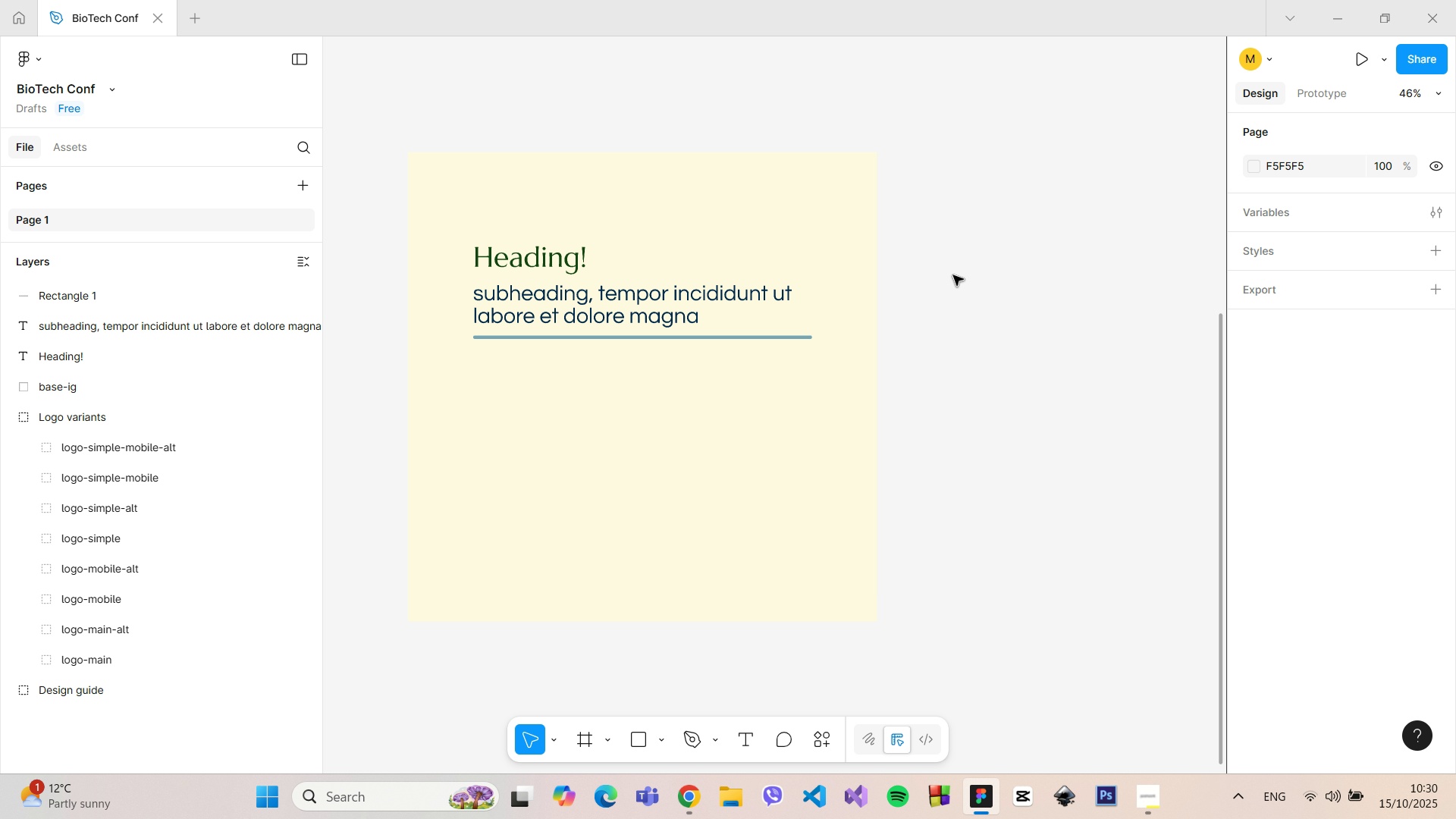 
key(Control+ControlLeft)
 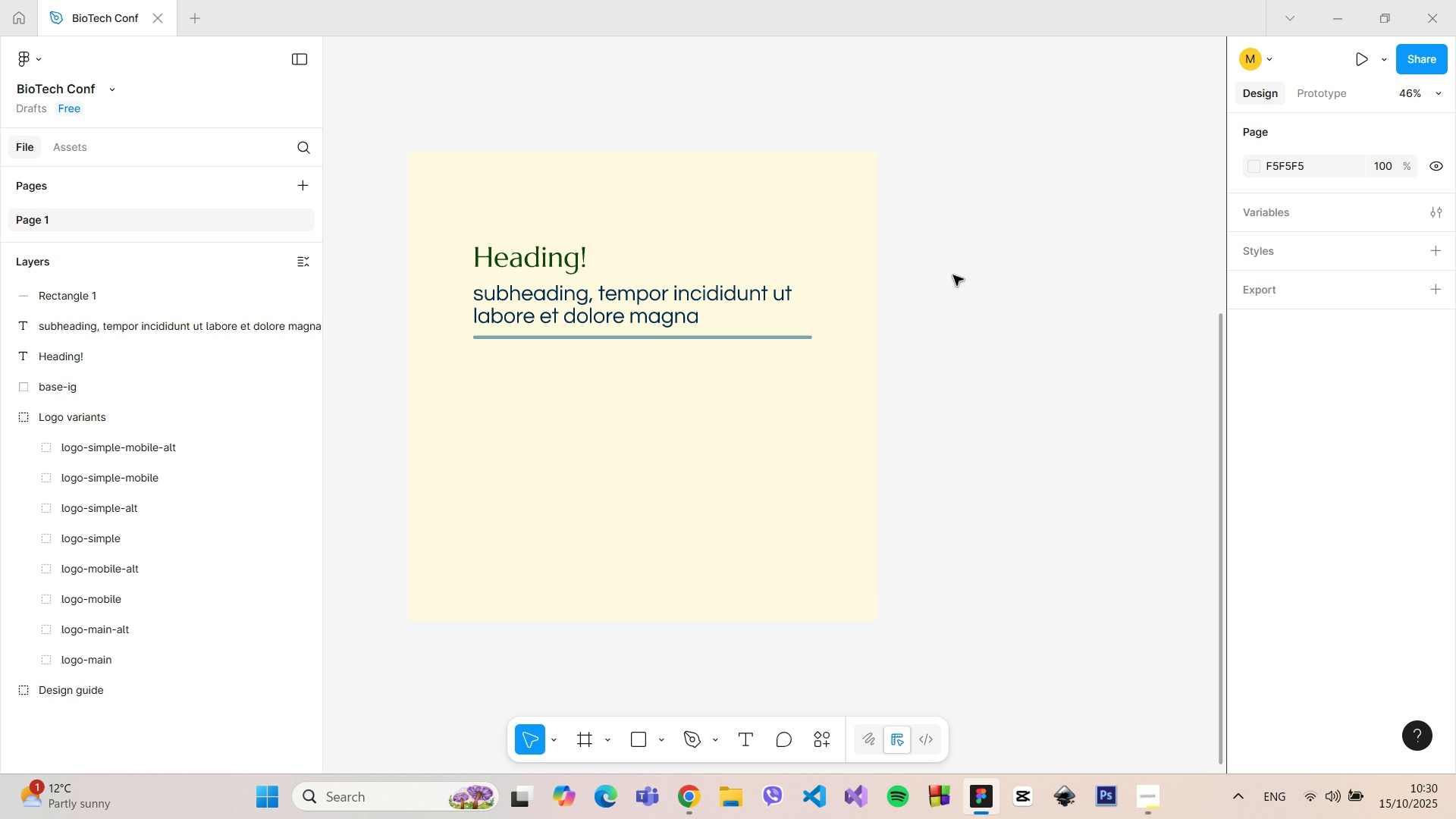 
key(Control+ControlLeft)
 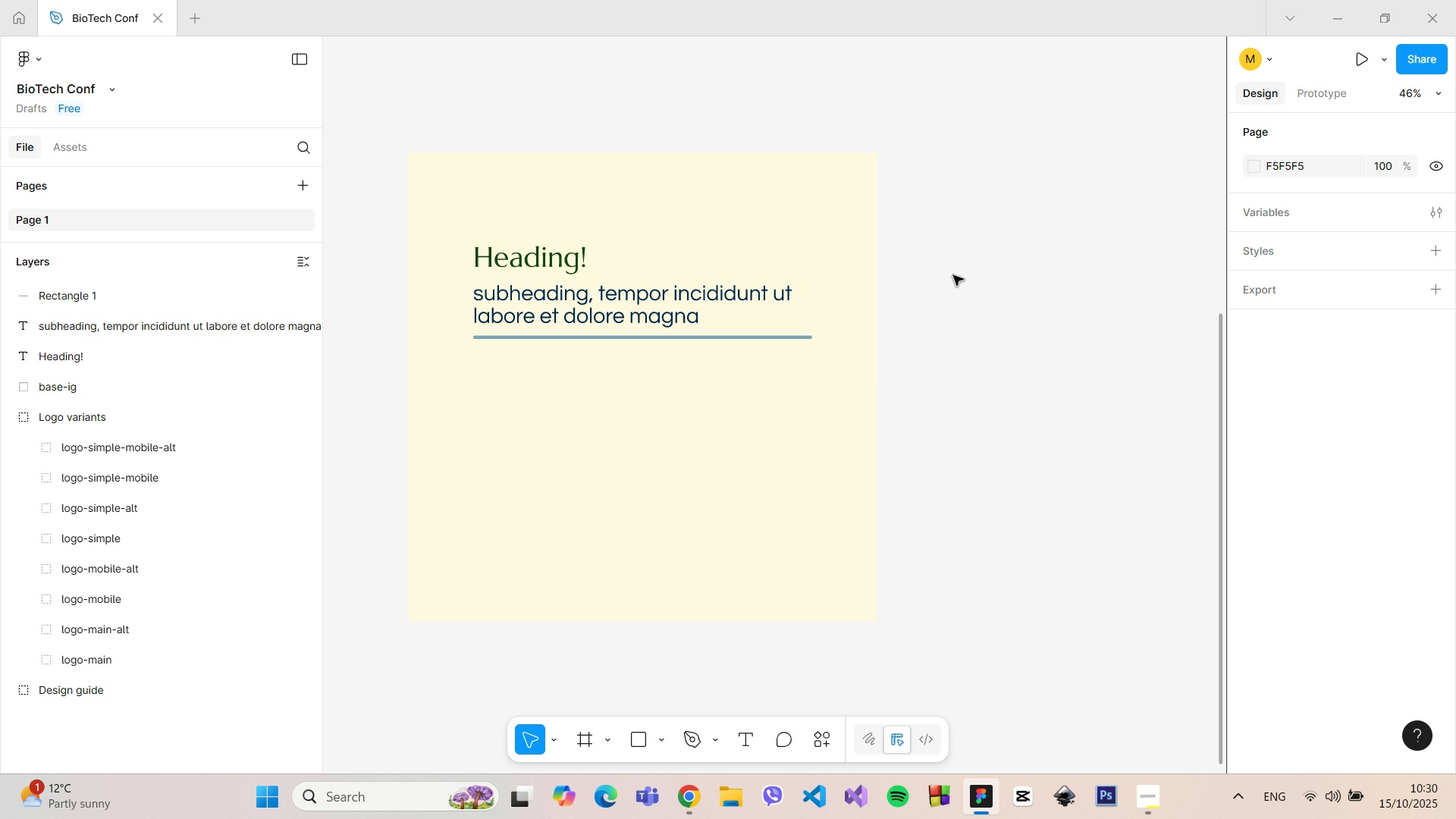 
key(Control+ControlLeft)
 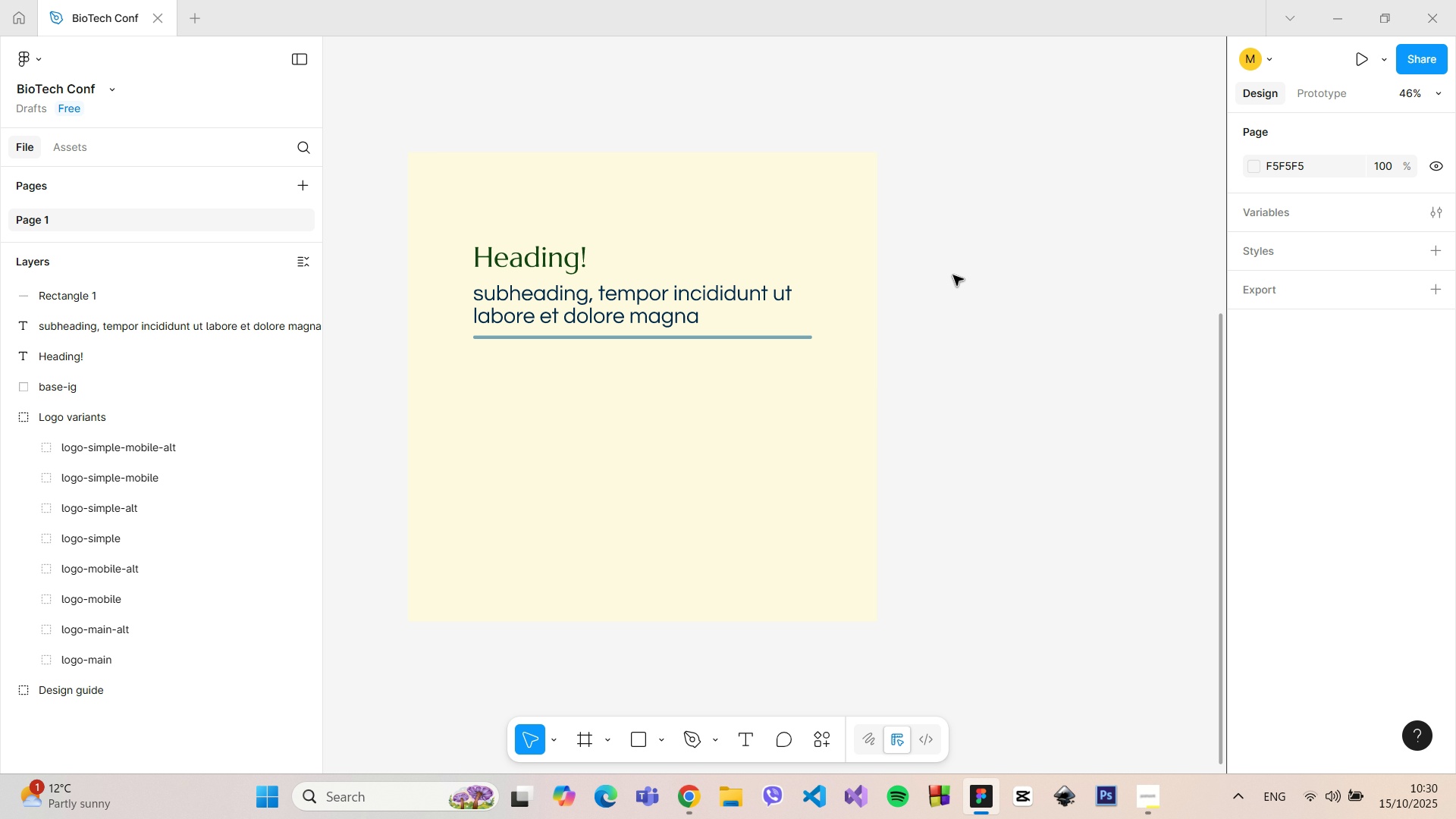 
key(Control+ControlLeft)
 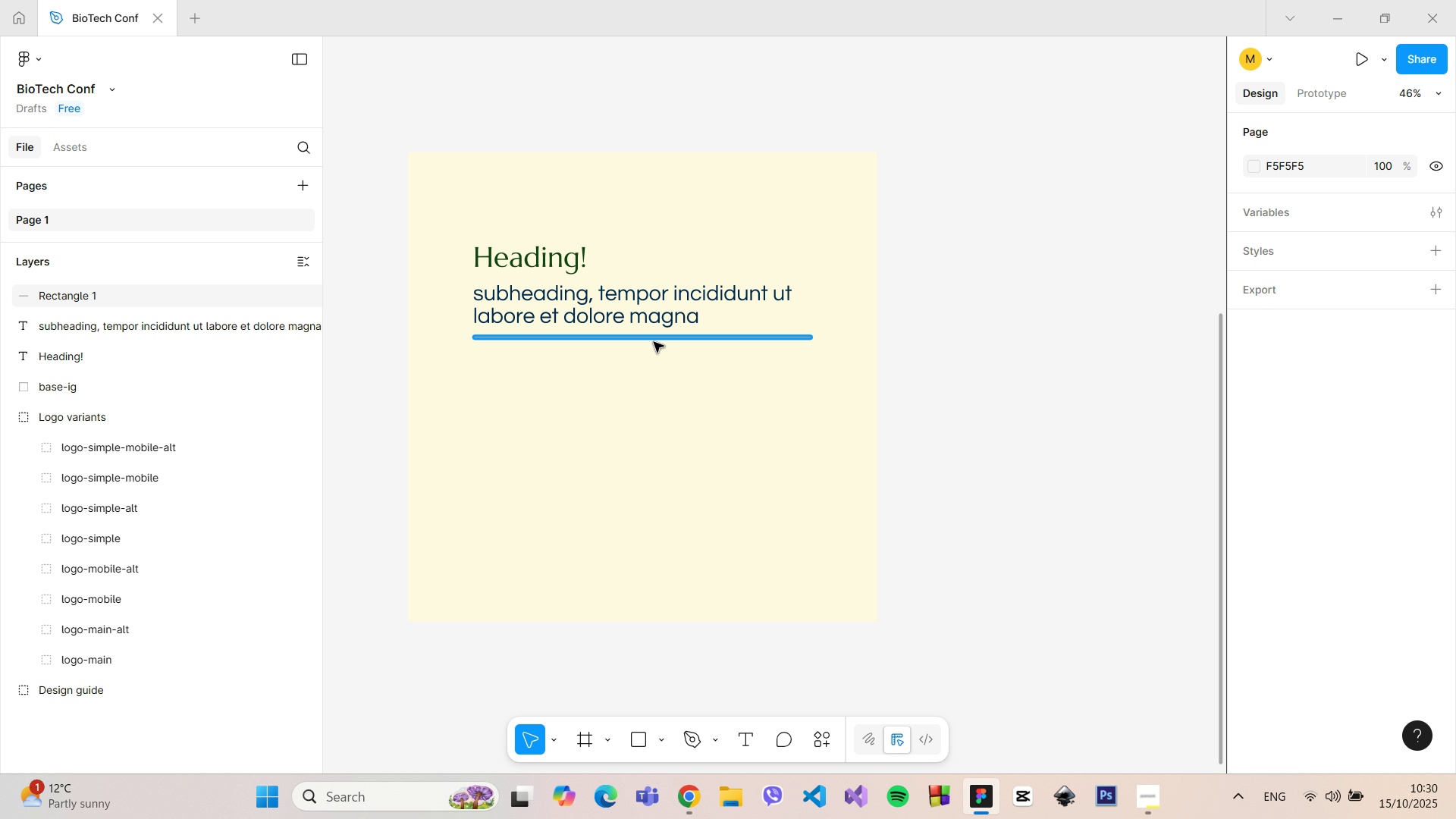 
left_click([654, 342])
 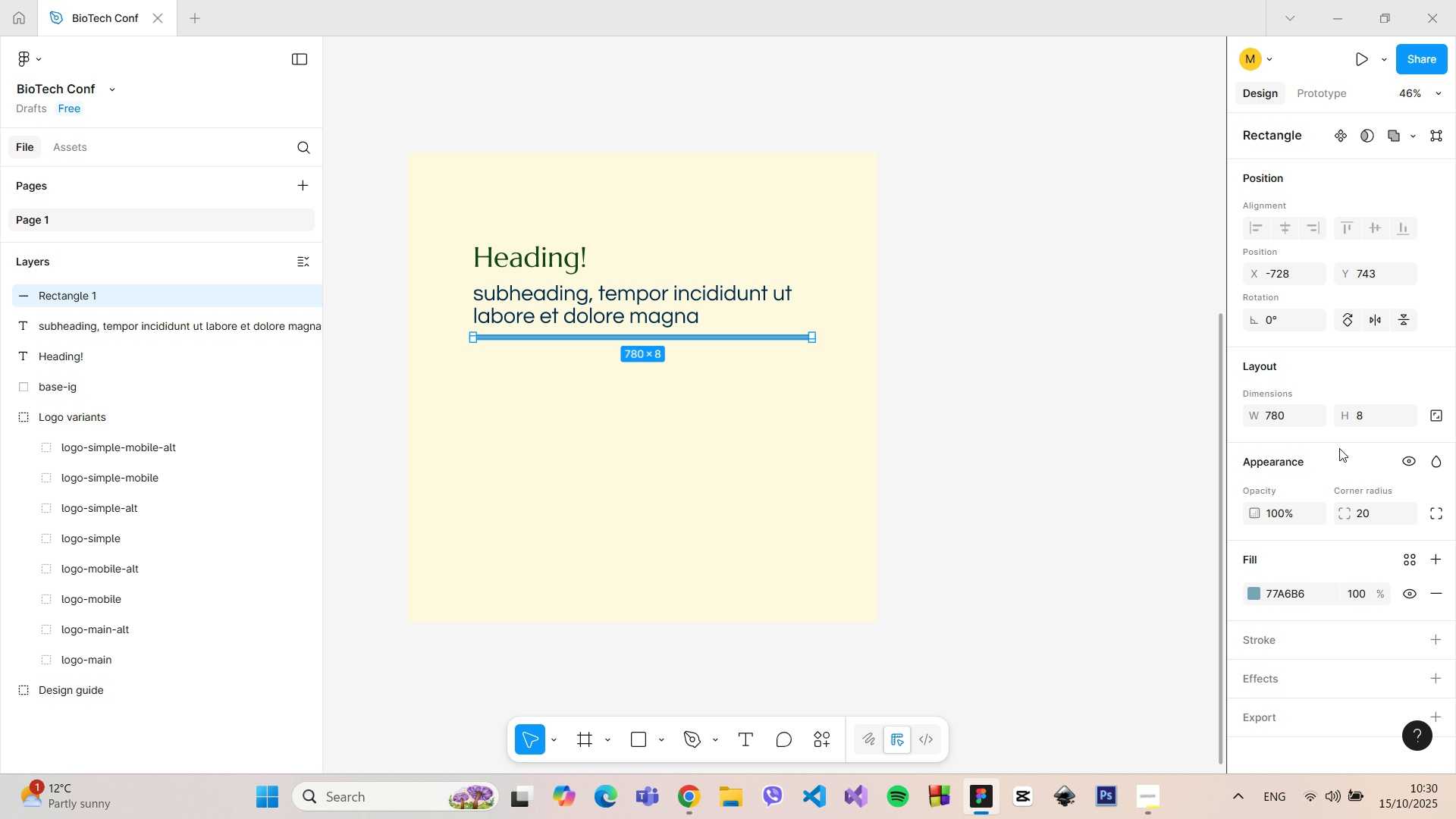 
left_click([1359, 419])
 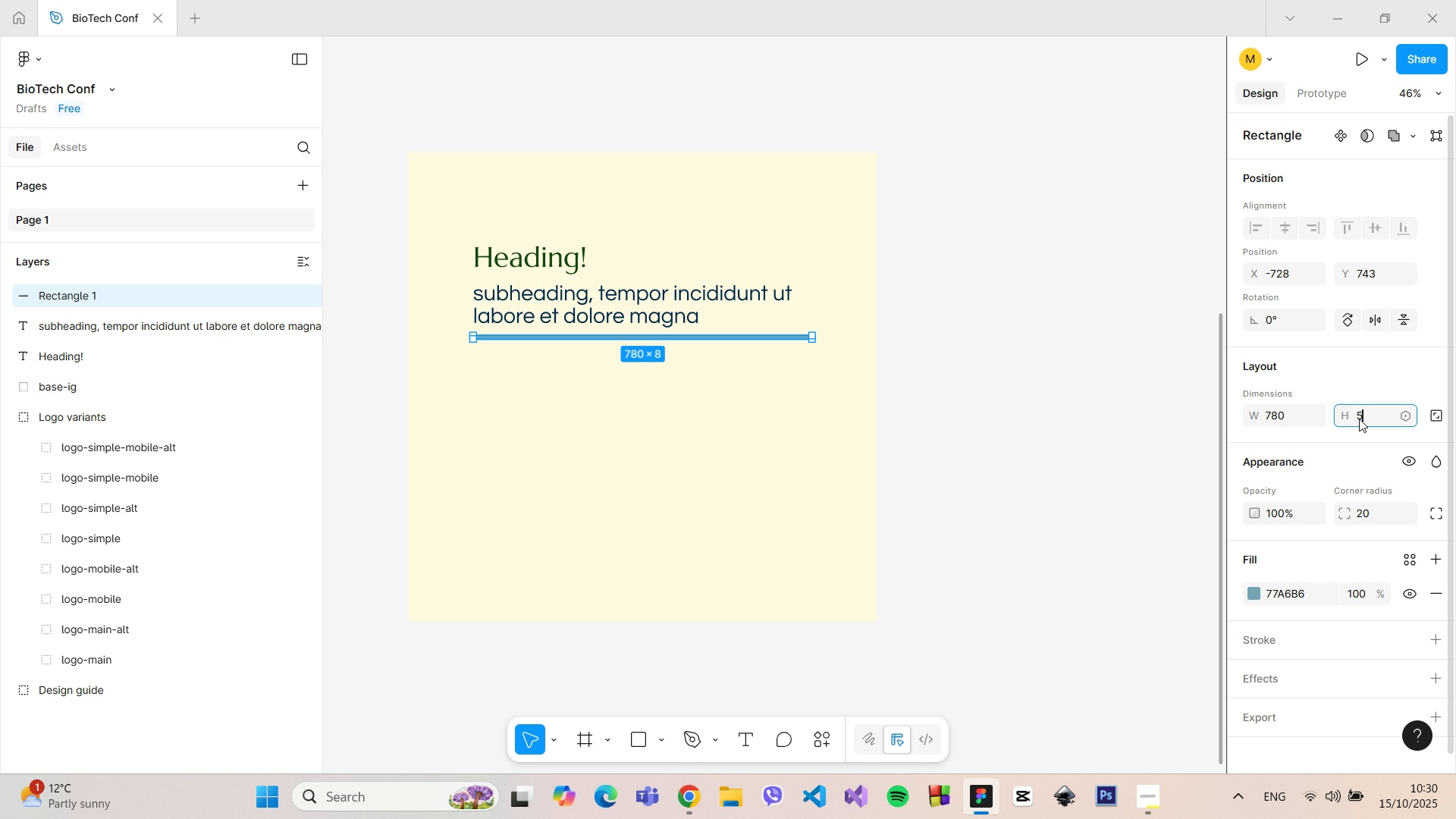 
key(5)
 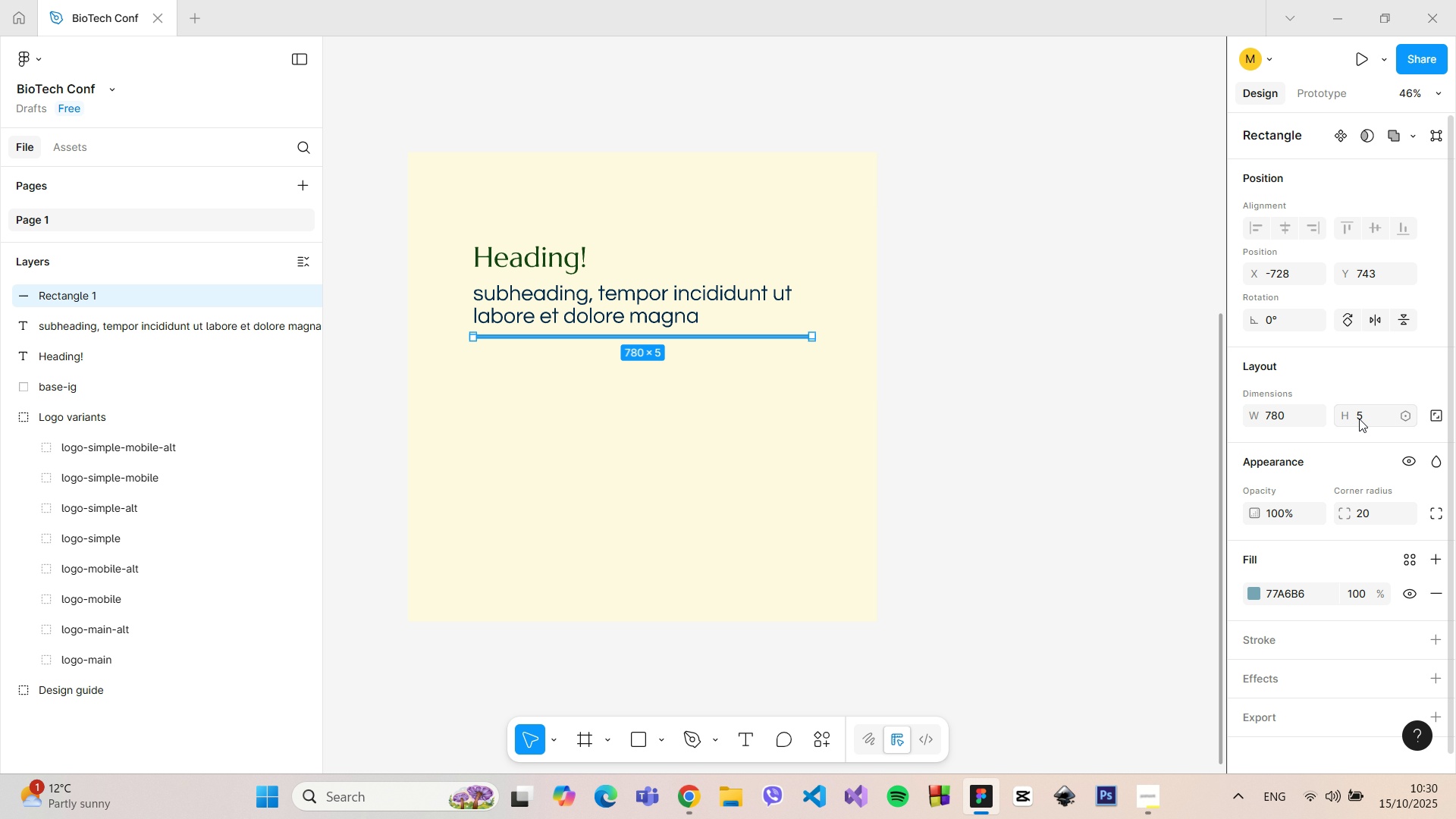 
key(Enter)
 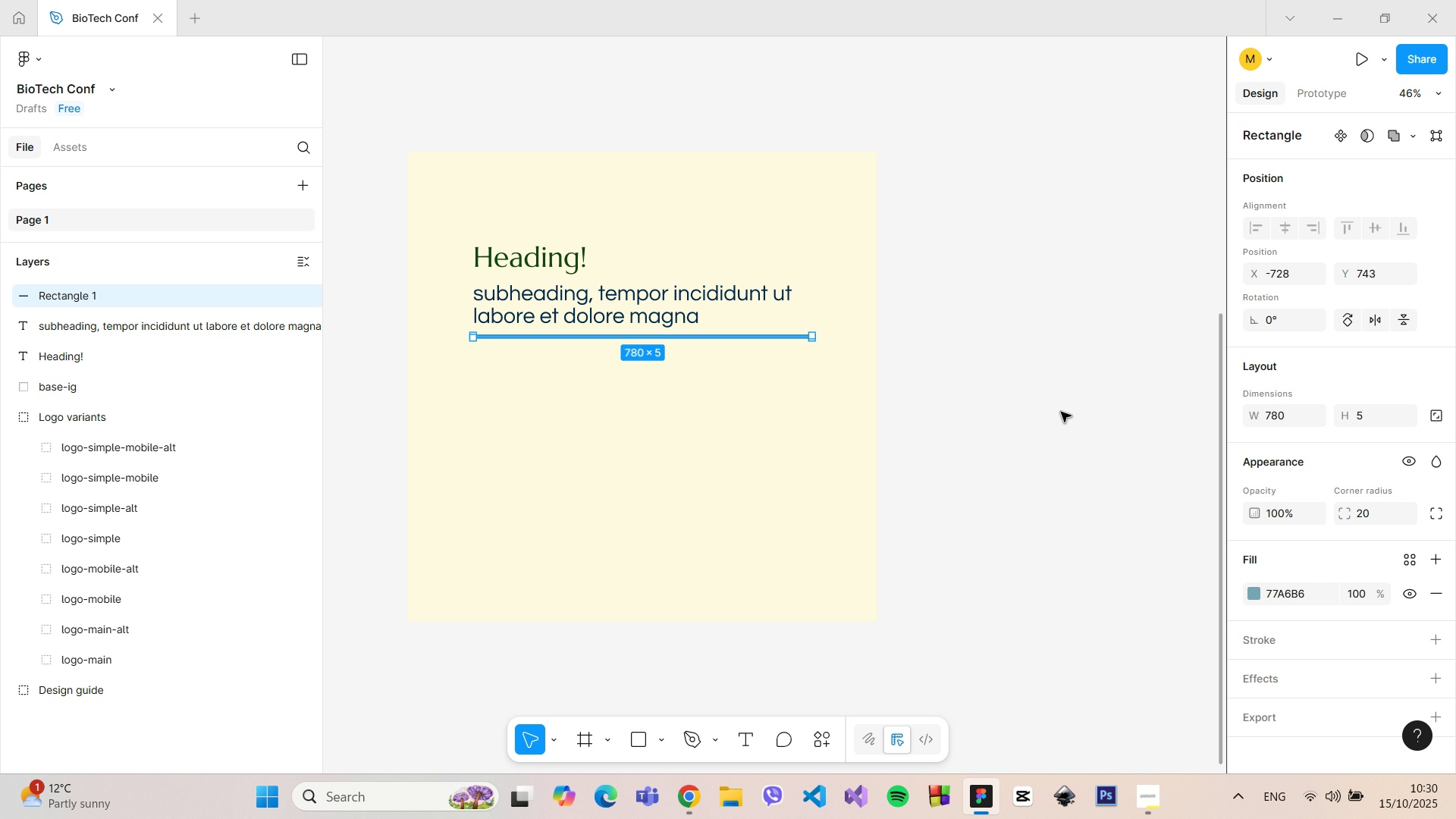 
left_click([1061, 412])
 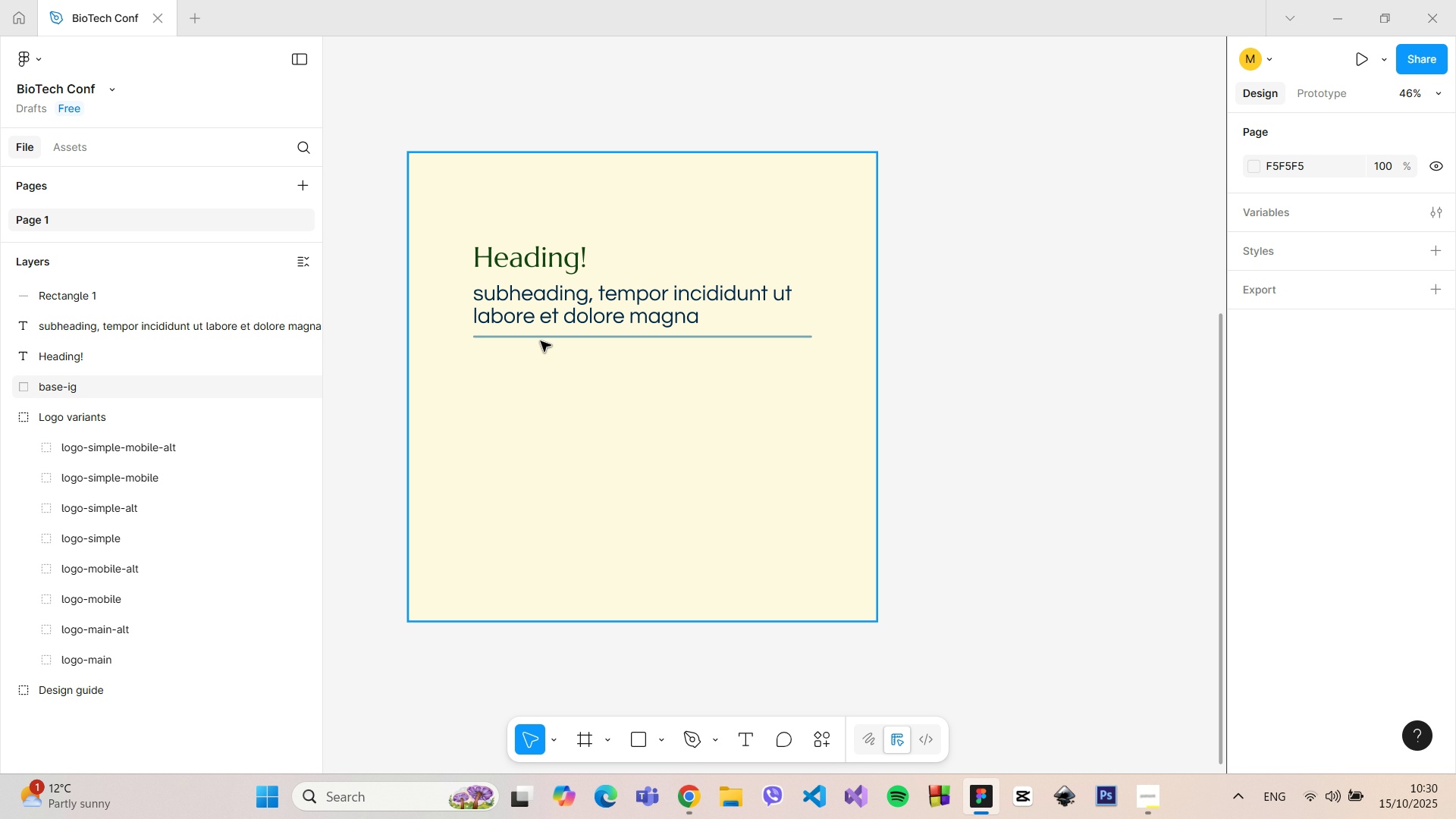 
left_click([541, 340])
 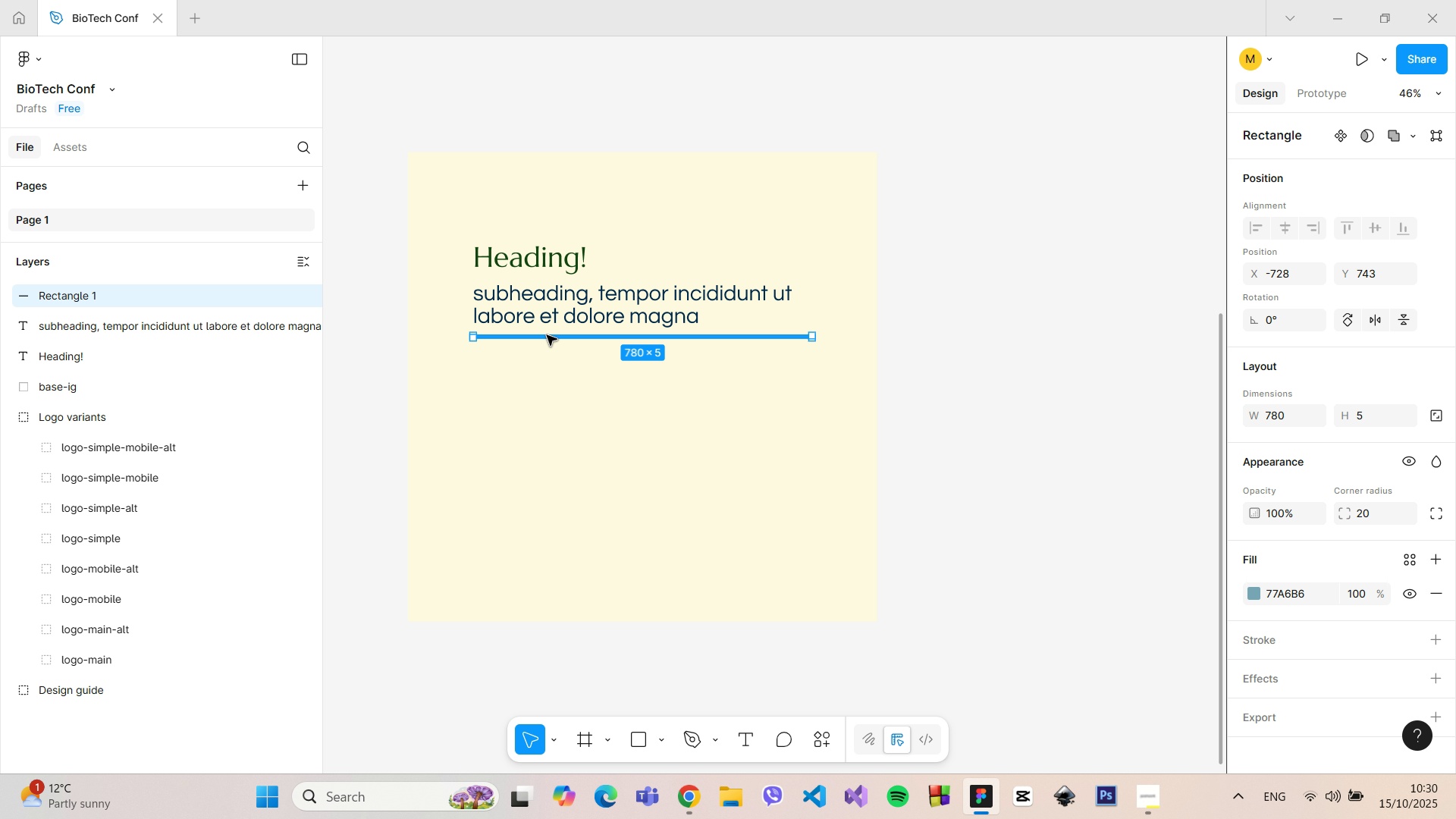 
left_click_drag(start_coordinate=[547, 335], to_coordinate=[547, 344])
 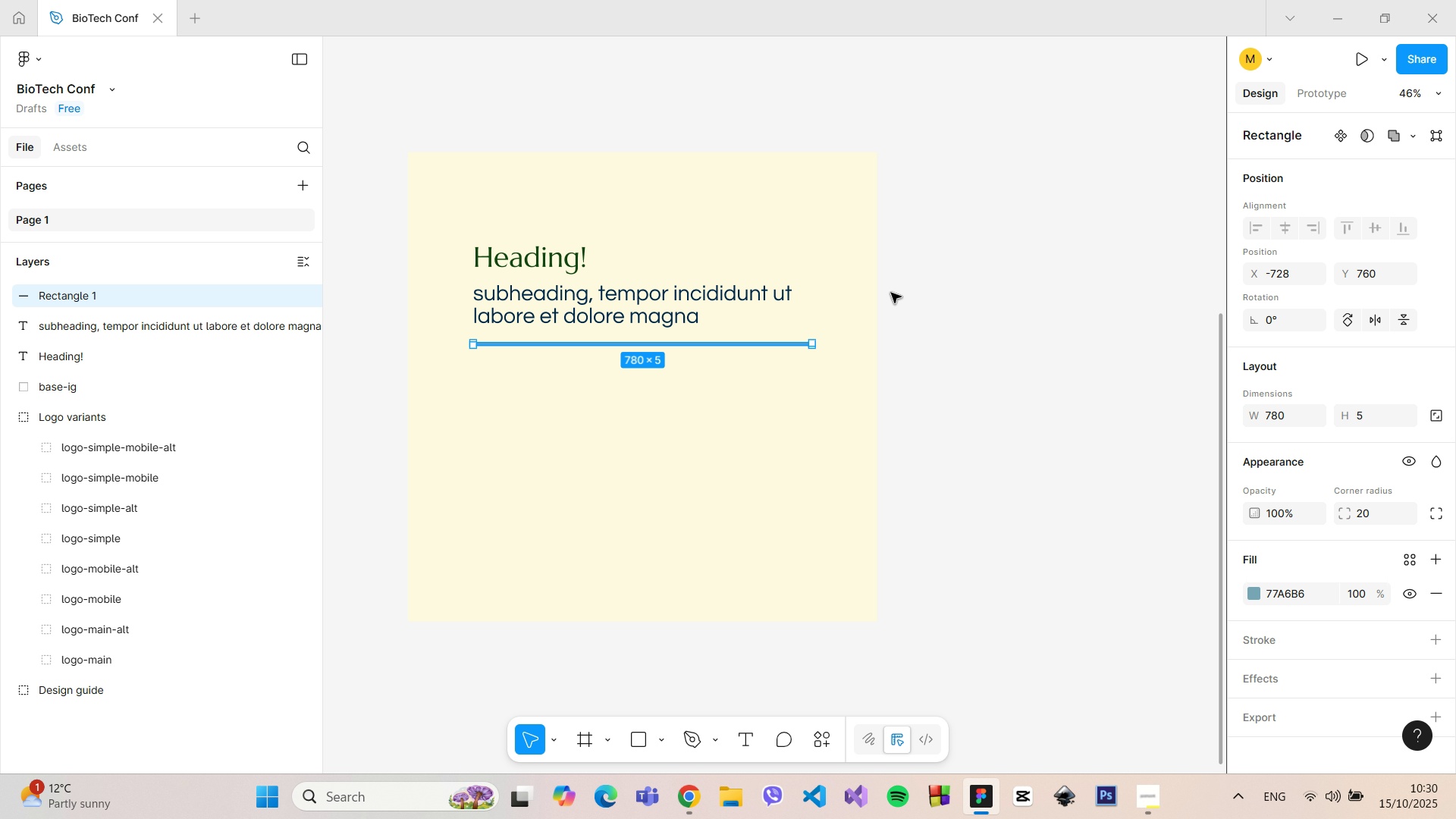 
hold_key(key=ControlLeft, duration=1.51)
scroll: coordinate [572, 275], scroll_direction: up, amount: 10.0
 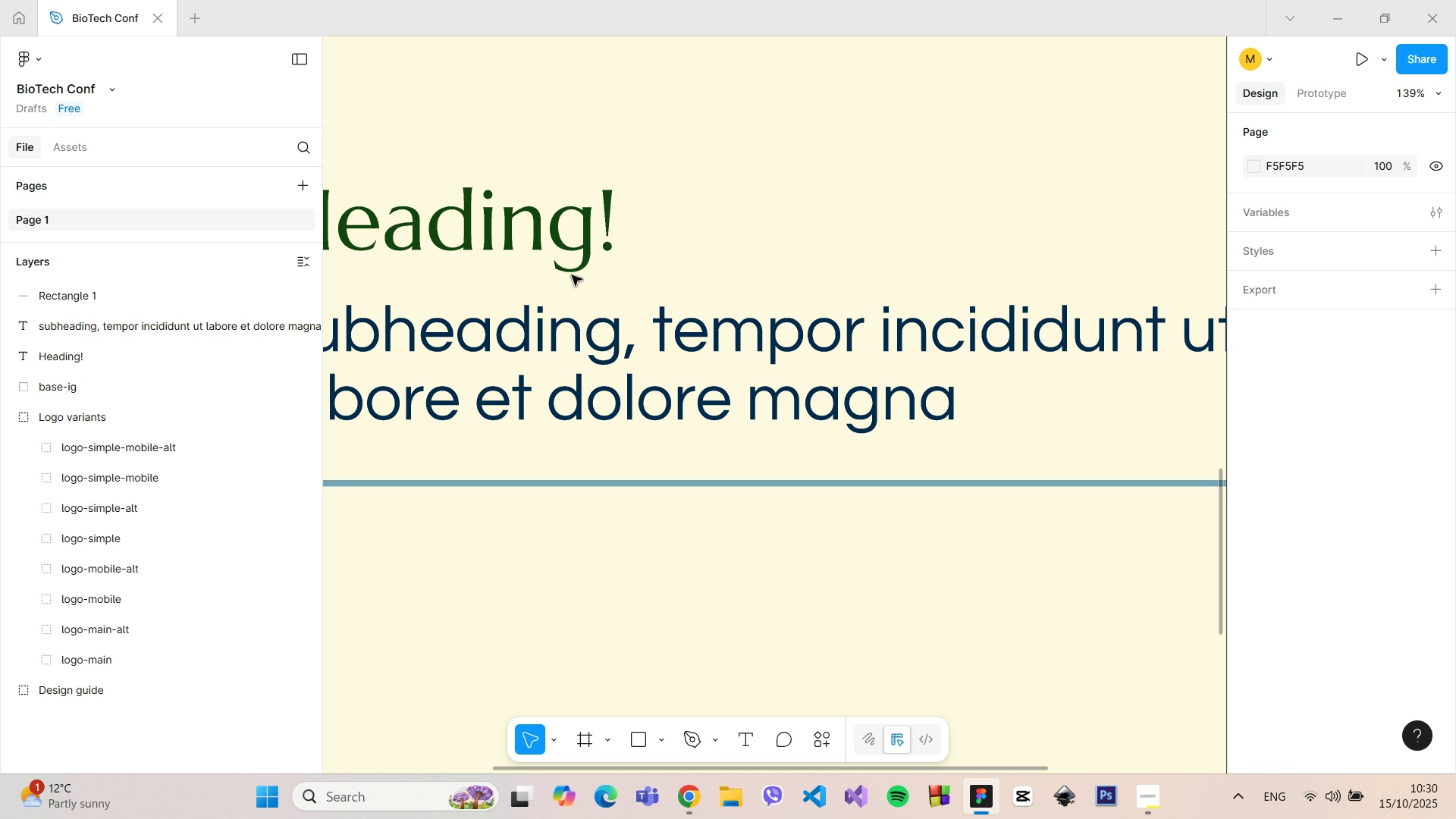 
scroll: coordinate [572, 275], scroll_direction: down, amount: 6.0
 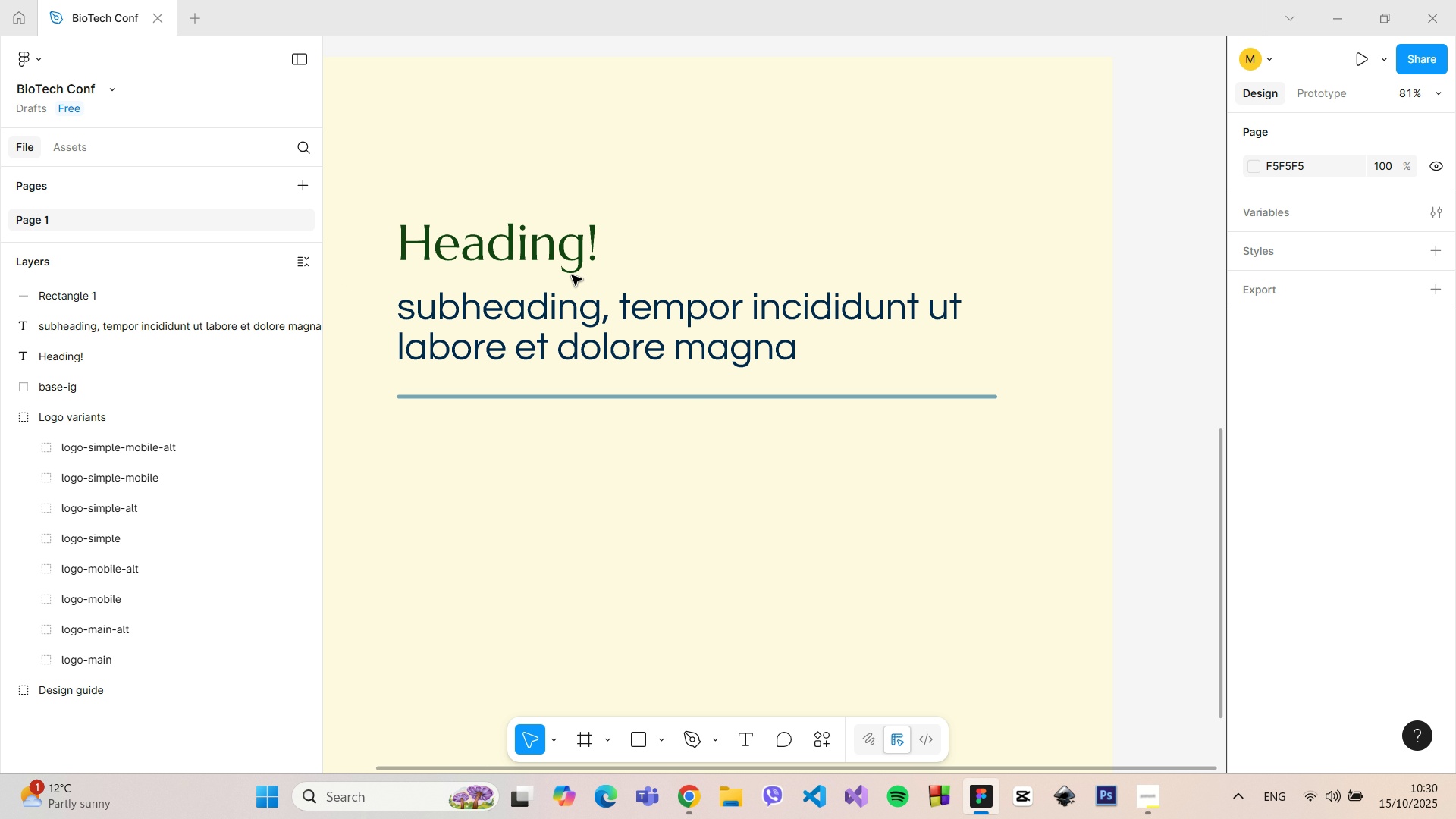 
hold_key(key=ControlLeft, duration=1.5)
scroll: coordinate [575, 278], scroll_direction: down, amount: 11.0
 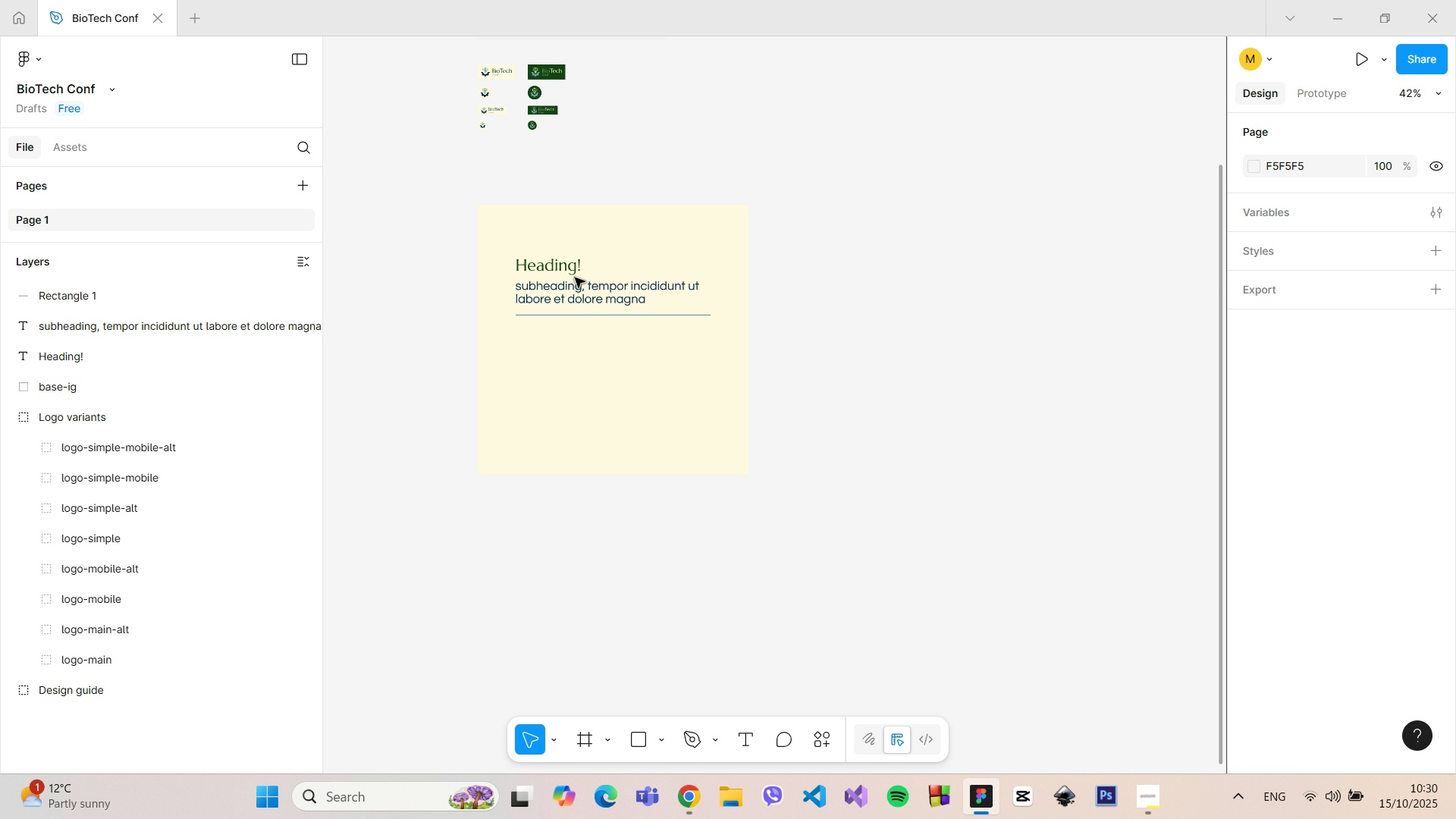 
key(Control+ControlLeft)
 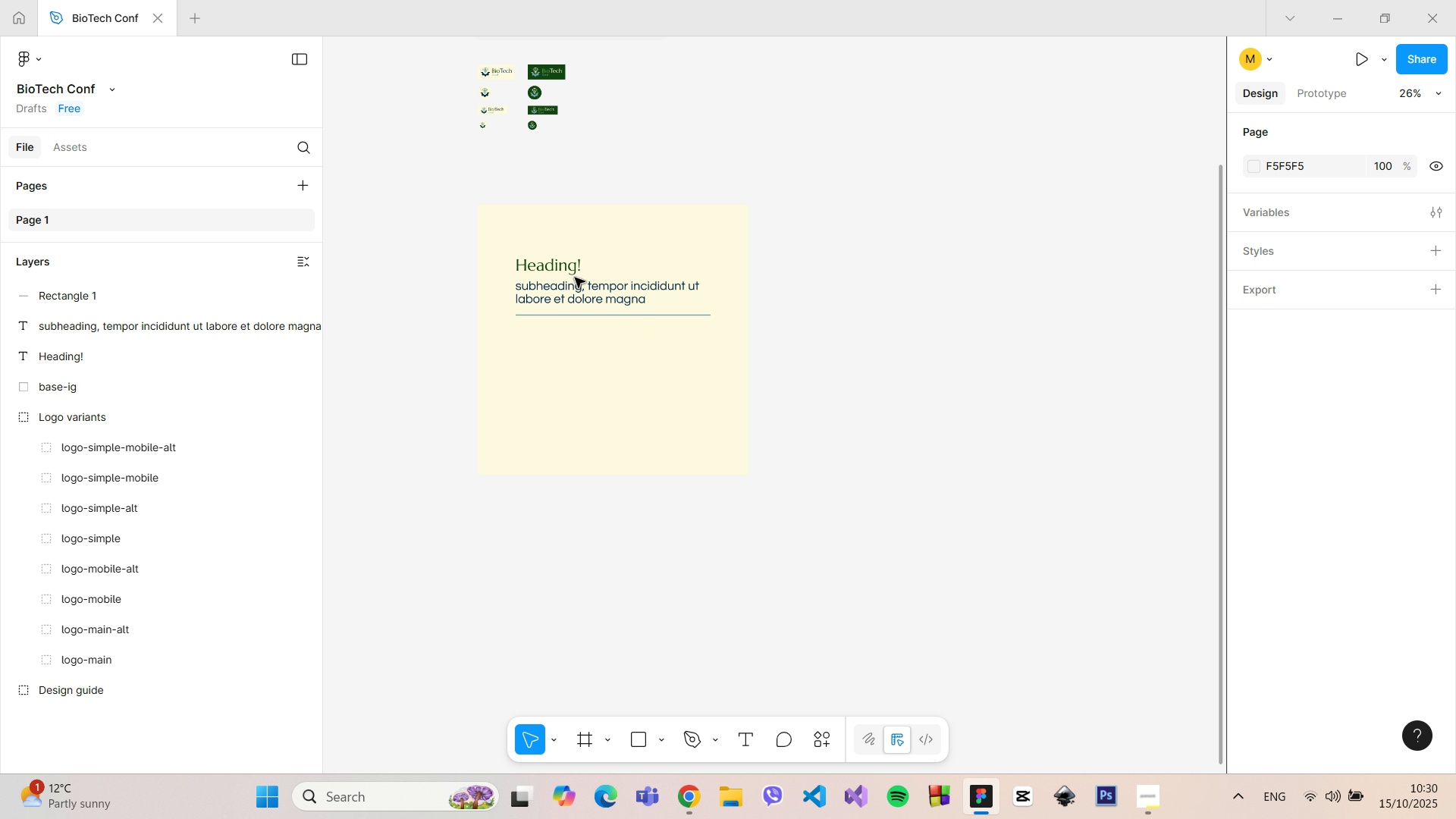 
key(Control+ControlLeft)
 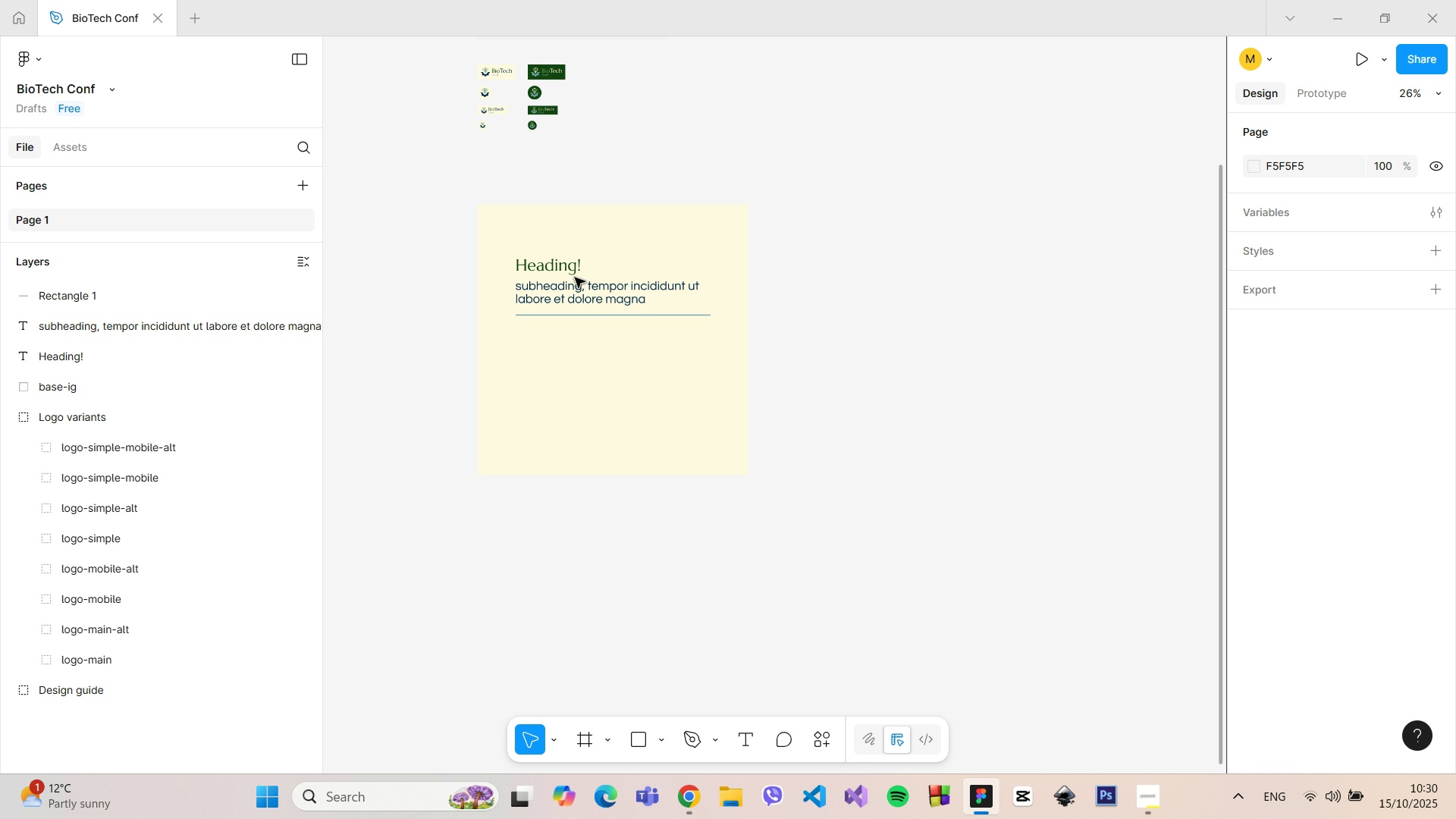 
key(Control+ControlLeft)
 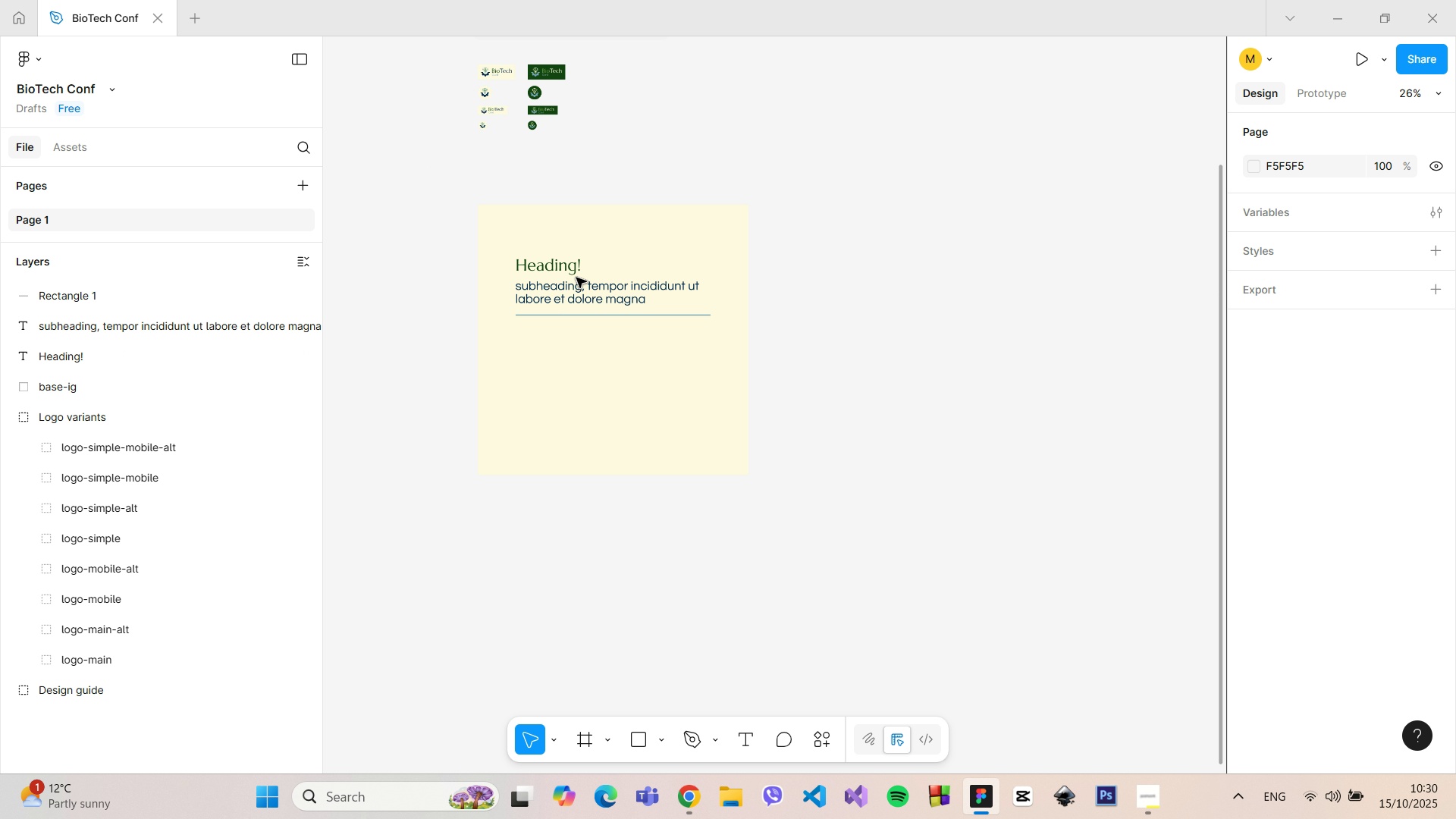 
key(Control+ControlLeft)
 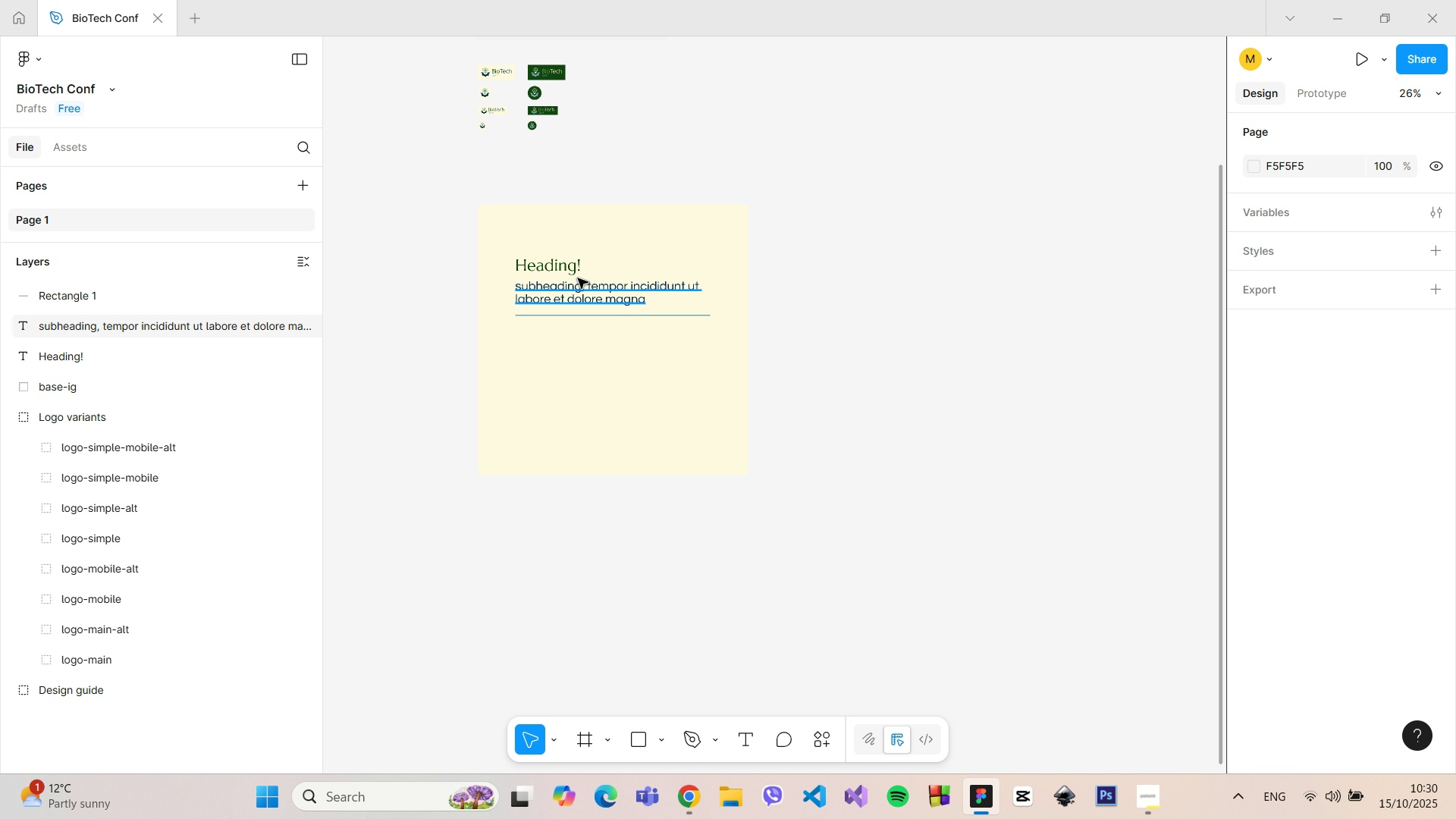 
key(Control+ControlLeft)
 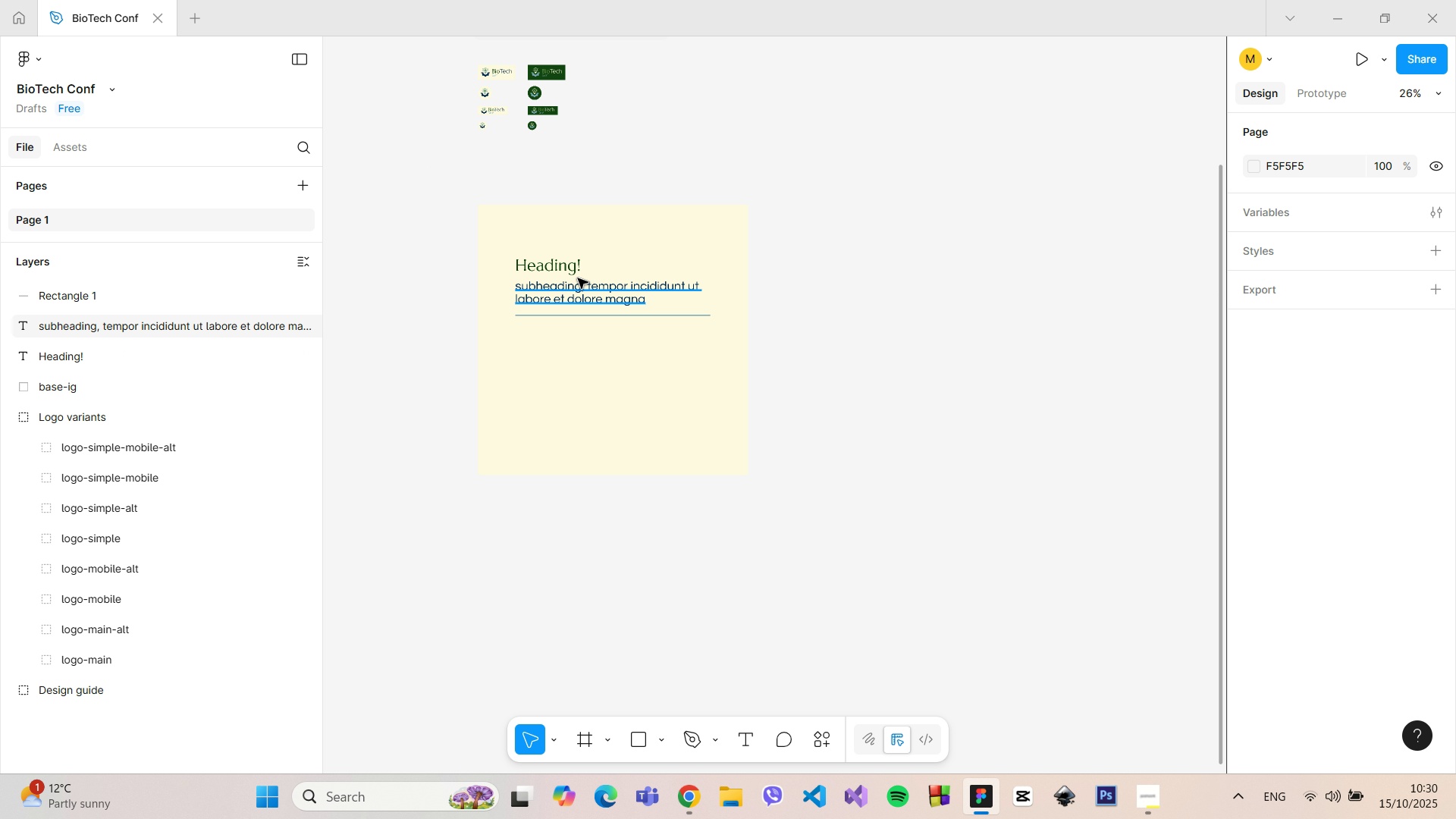 
key(Control+ControlLeft)
 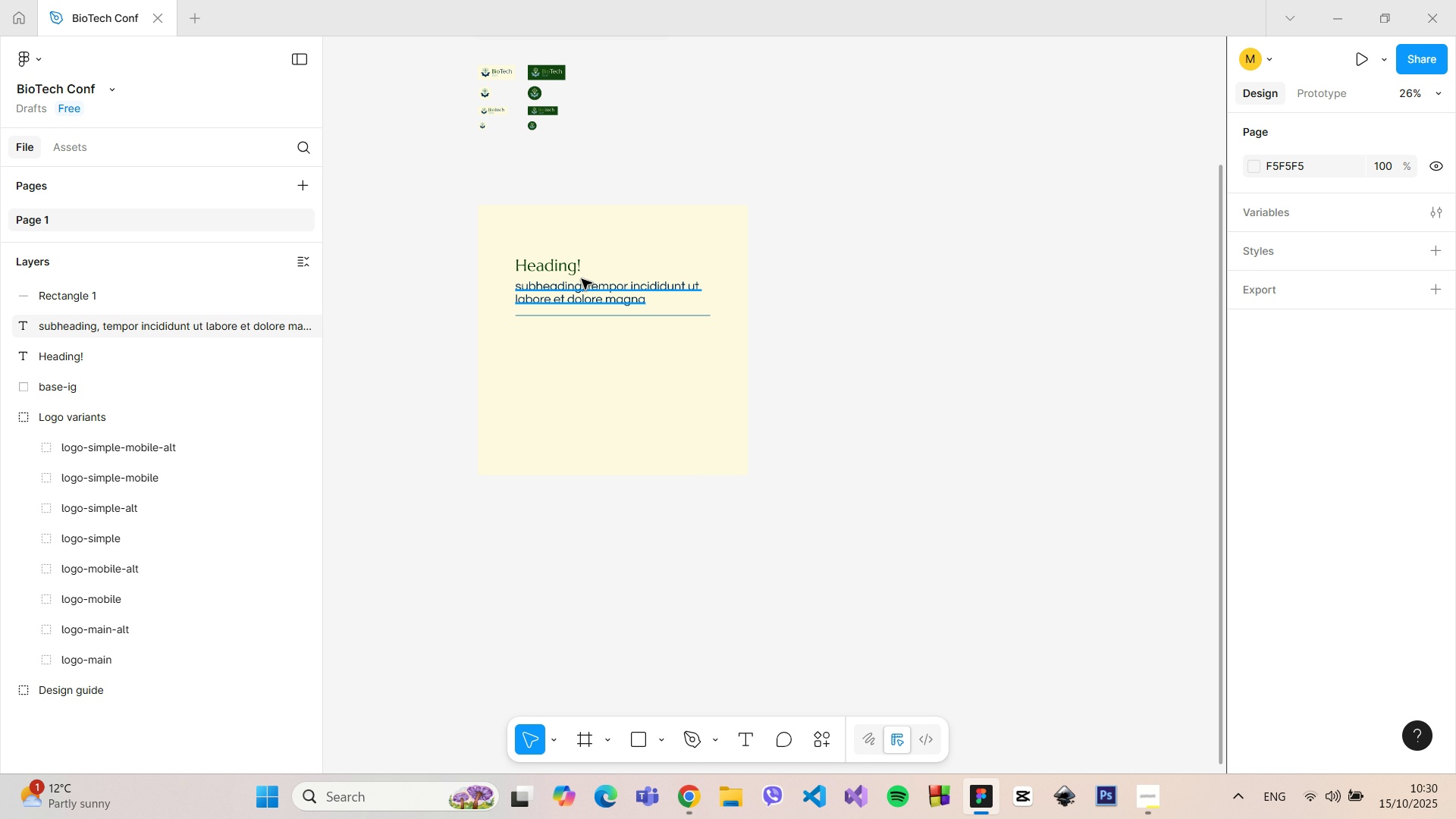 
key(Control+ControlLeft)
 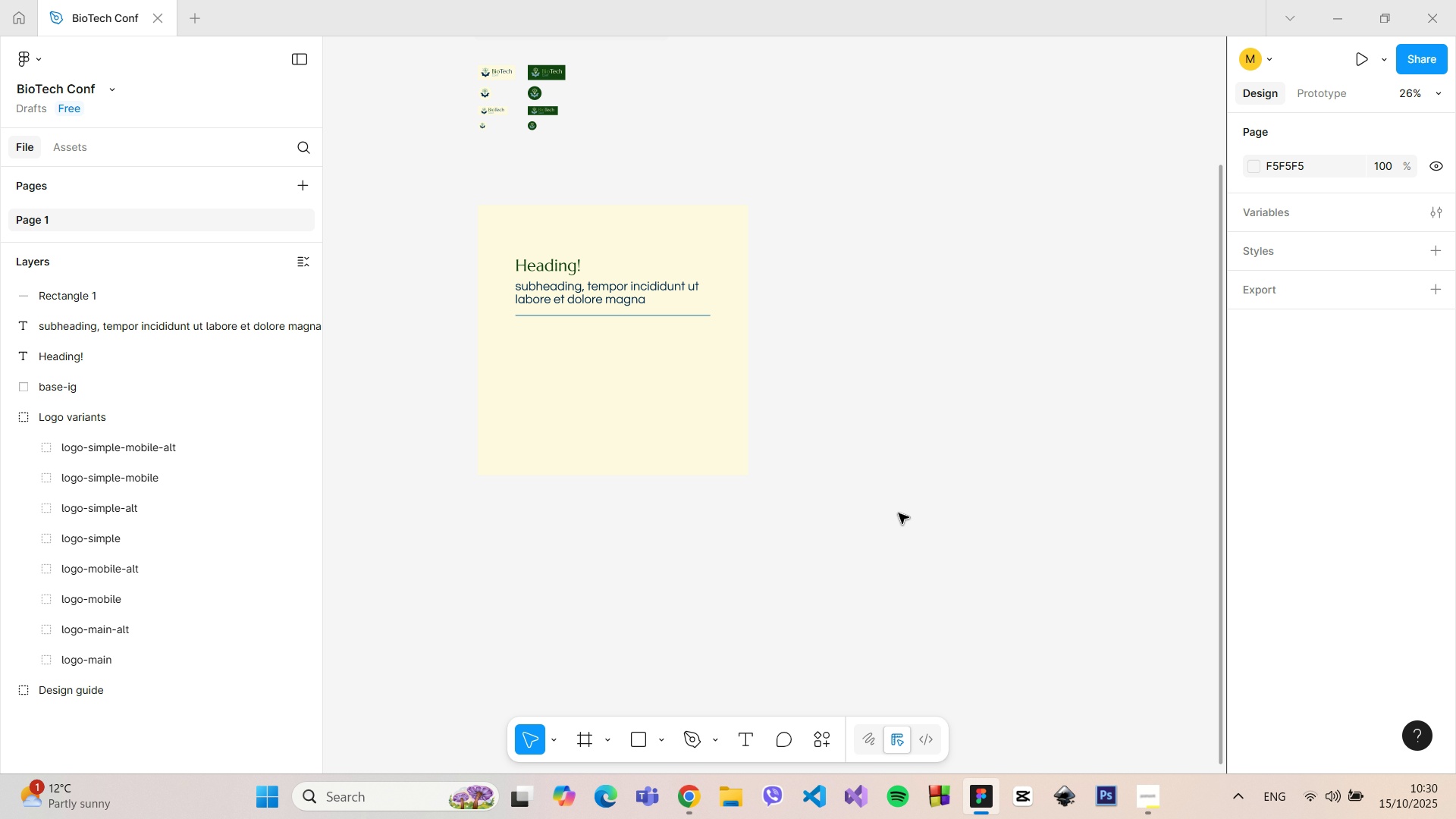 
hold_key(key=ControlLeft, duration=0.9)
scroll: coordinate [530, 330], scroll_direction: up, amount: 6.0
 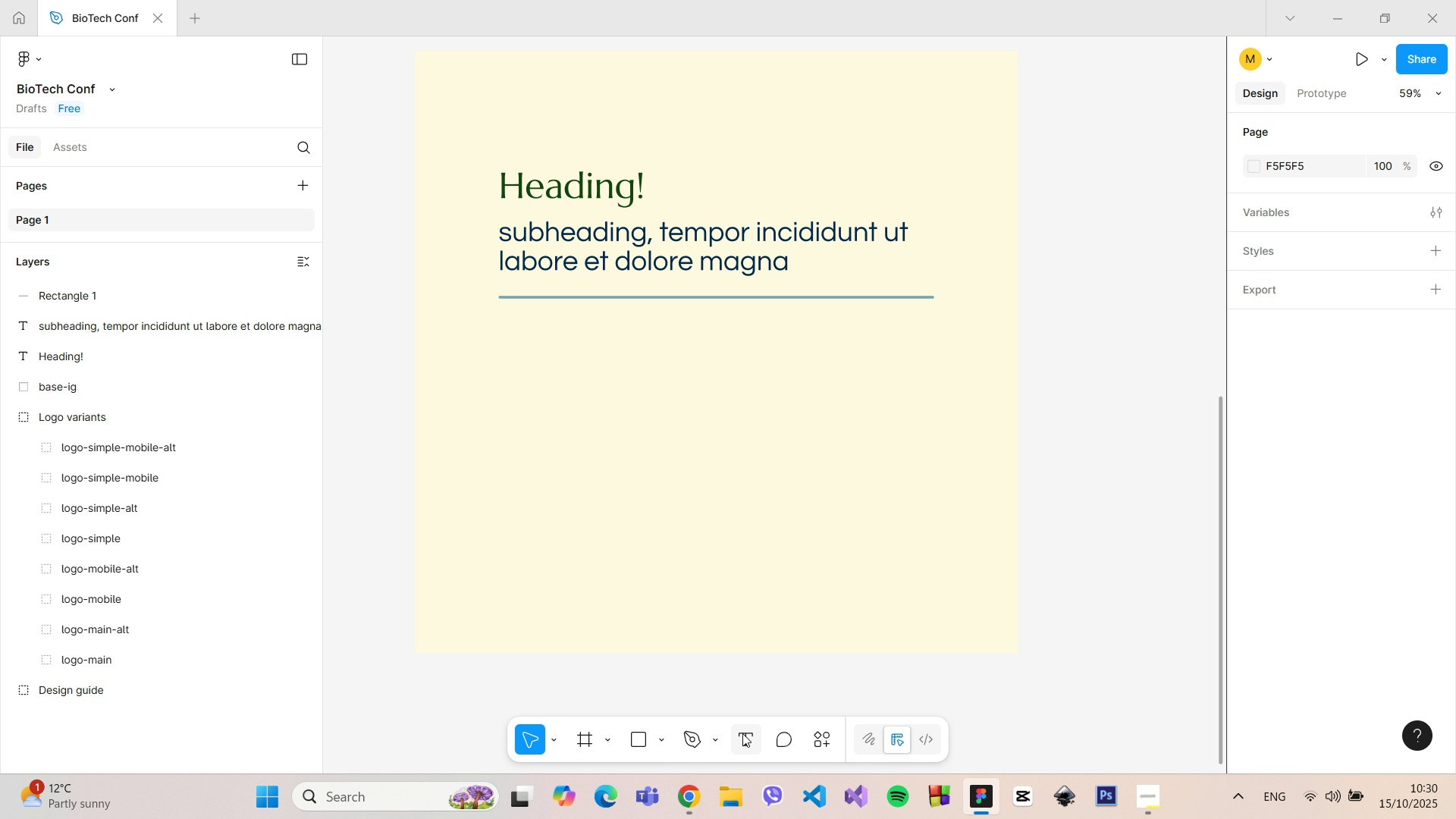 
left_click([742, 733])
 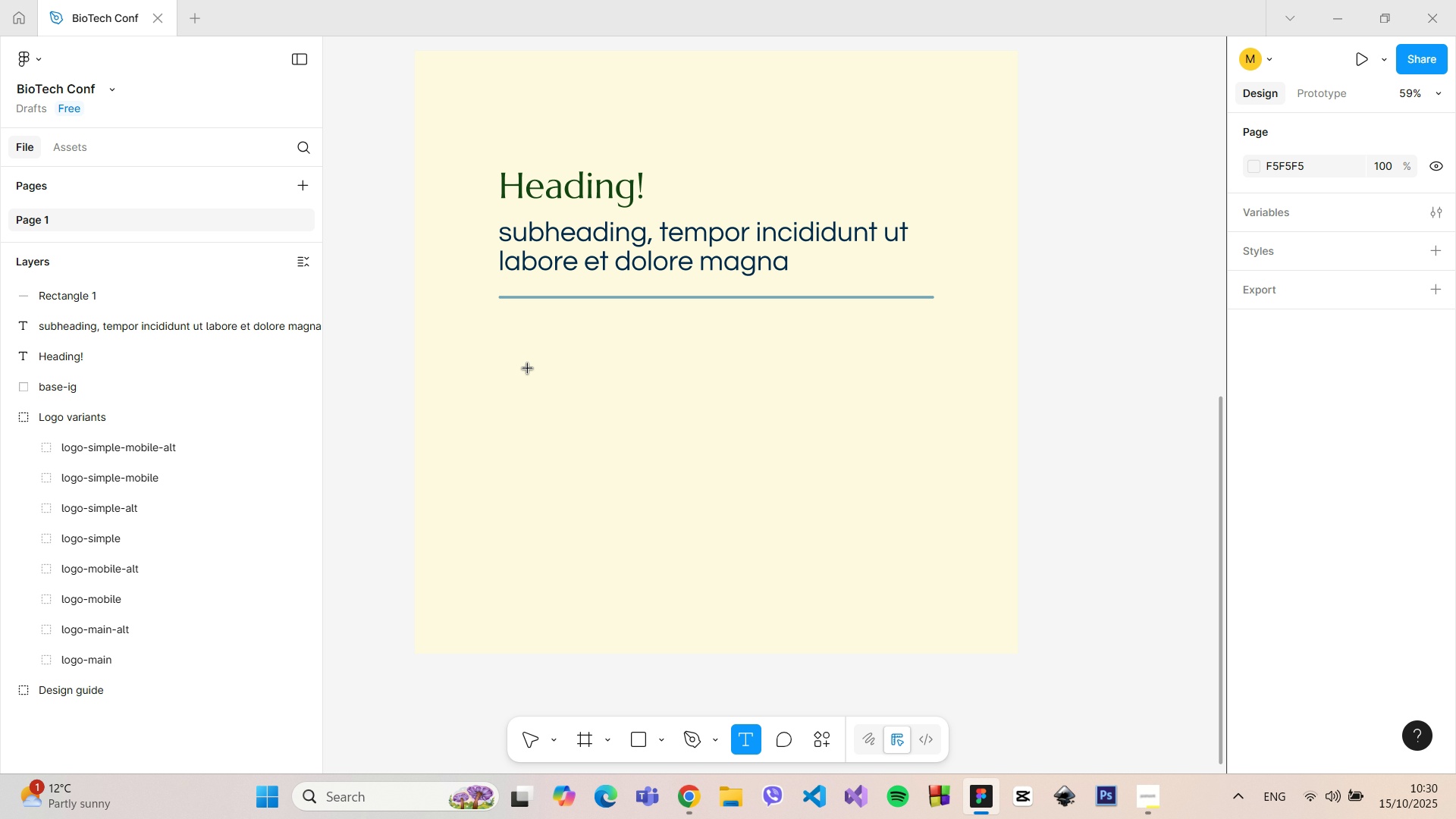 
left_click([538, 371])
 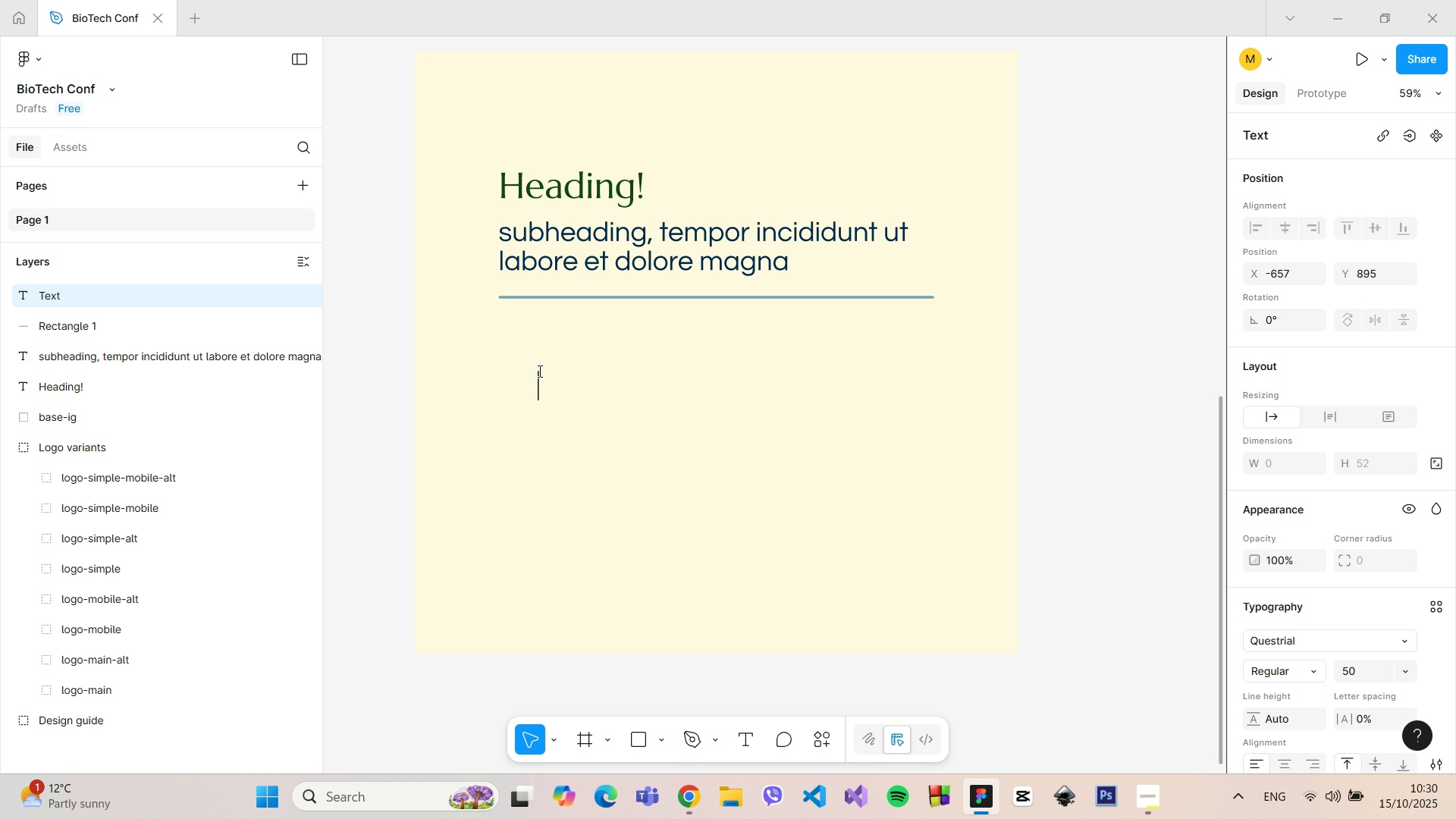 
type(Bullle)
key(Backspace)
key(Backspace)
key(Backspace)
type(e)
key(Backspace)
type(let point text)
 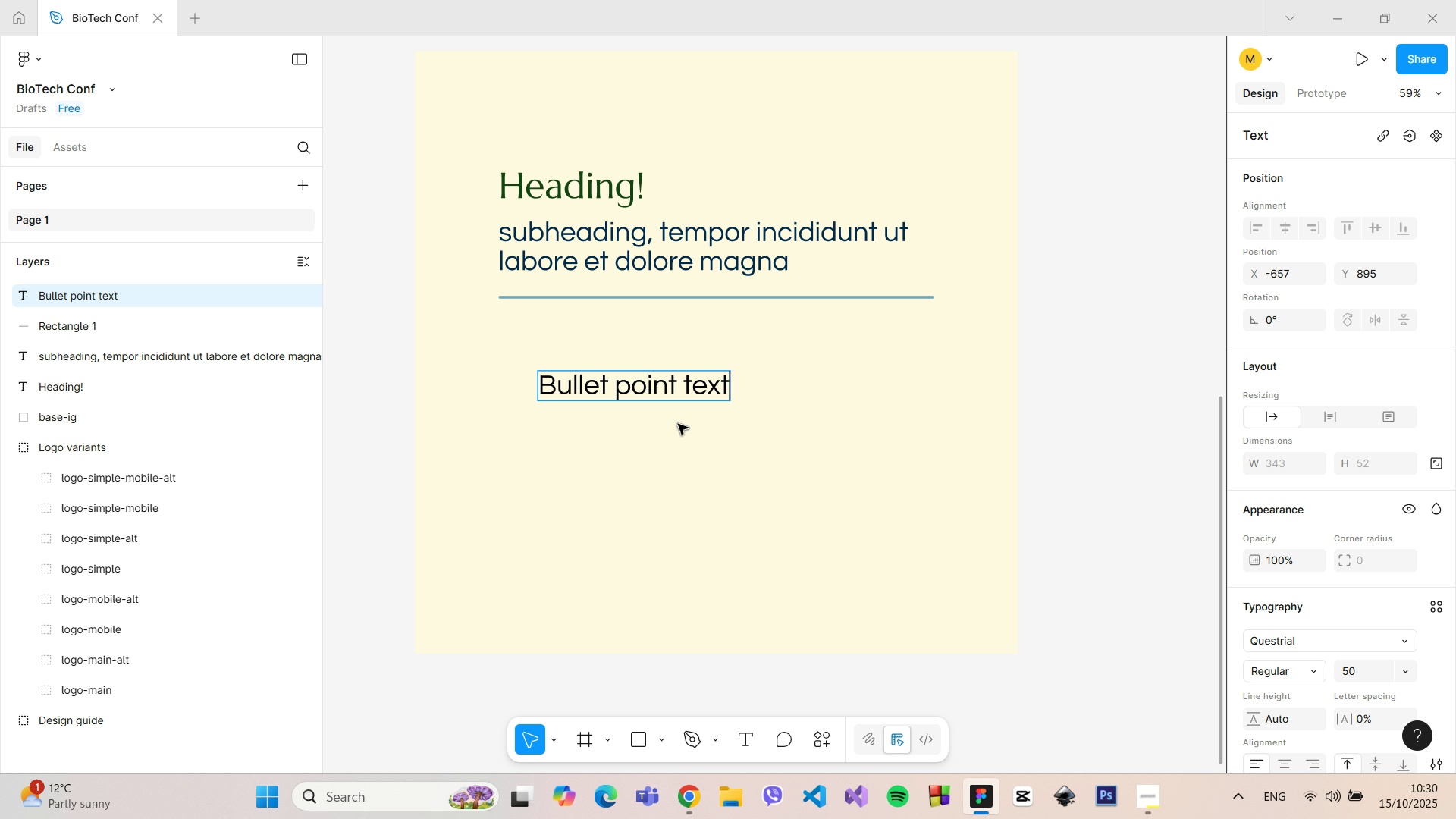 
left_click([747, 391])
 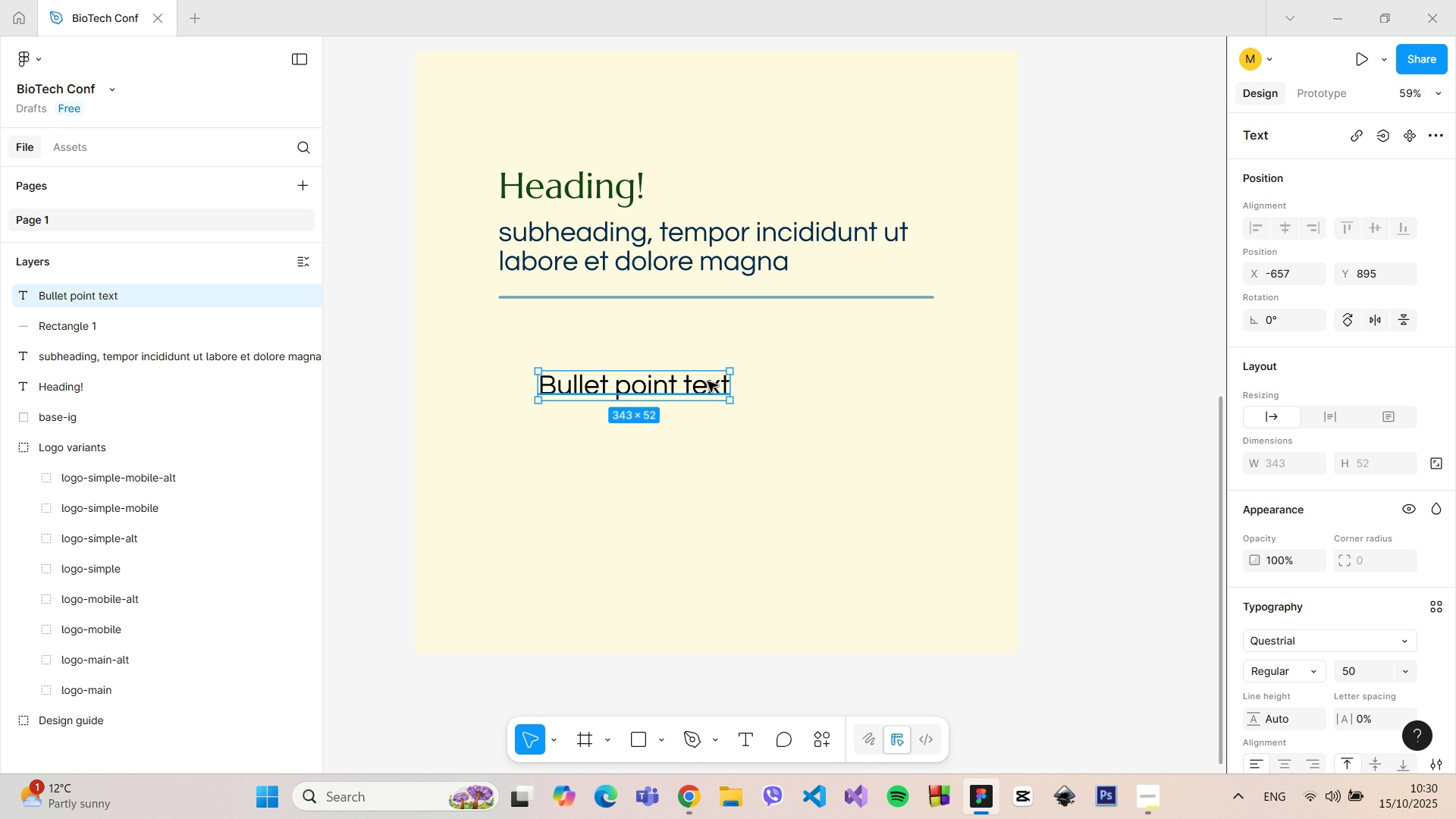 
double_click([708, 381])
 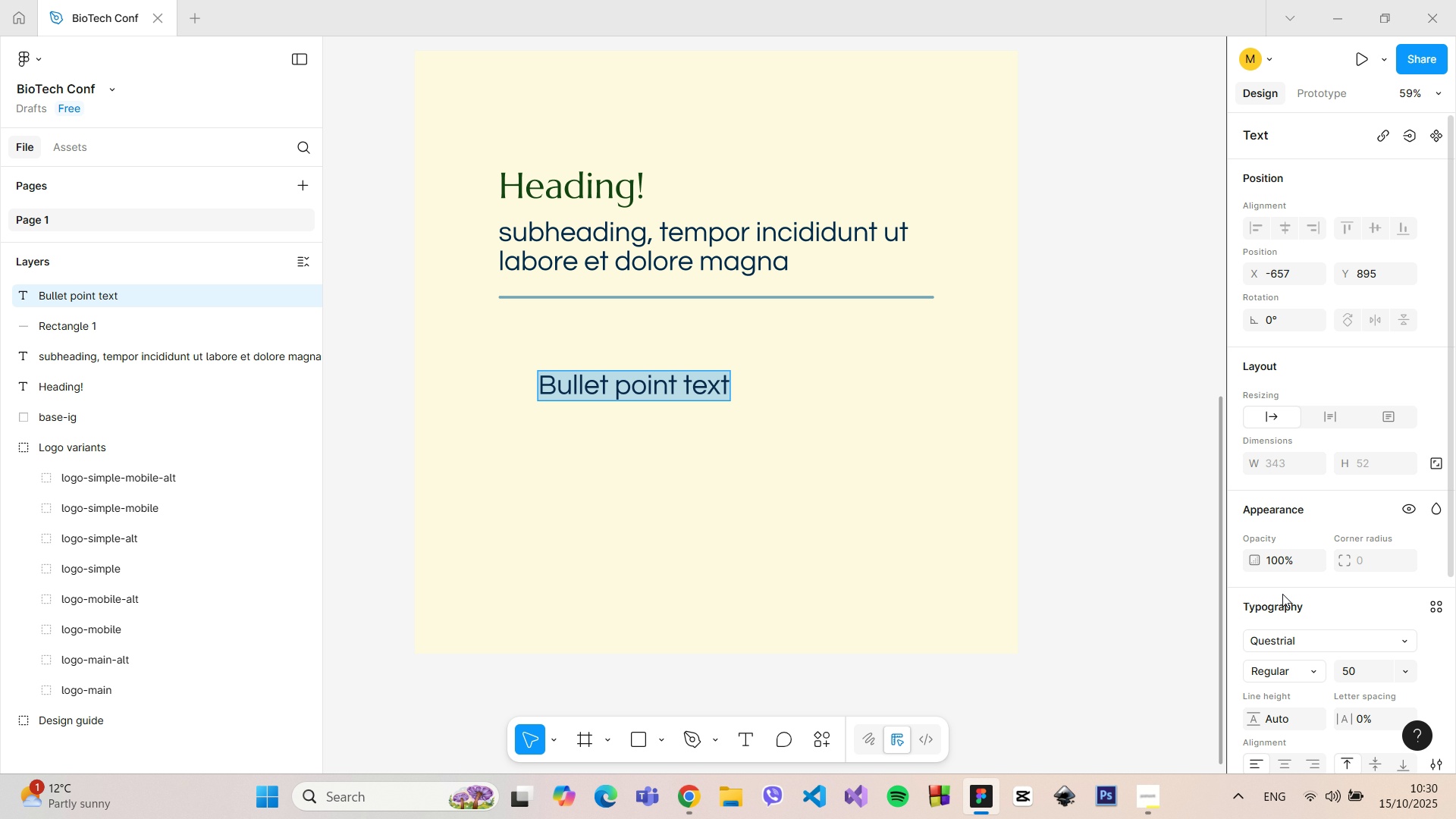 
scroll: coordinate [1298, 608], scroll_direction: down, amount: 4.0
 